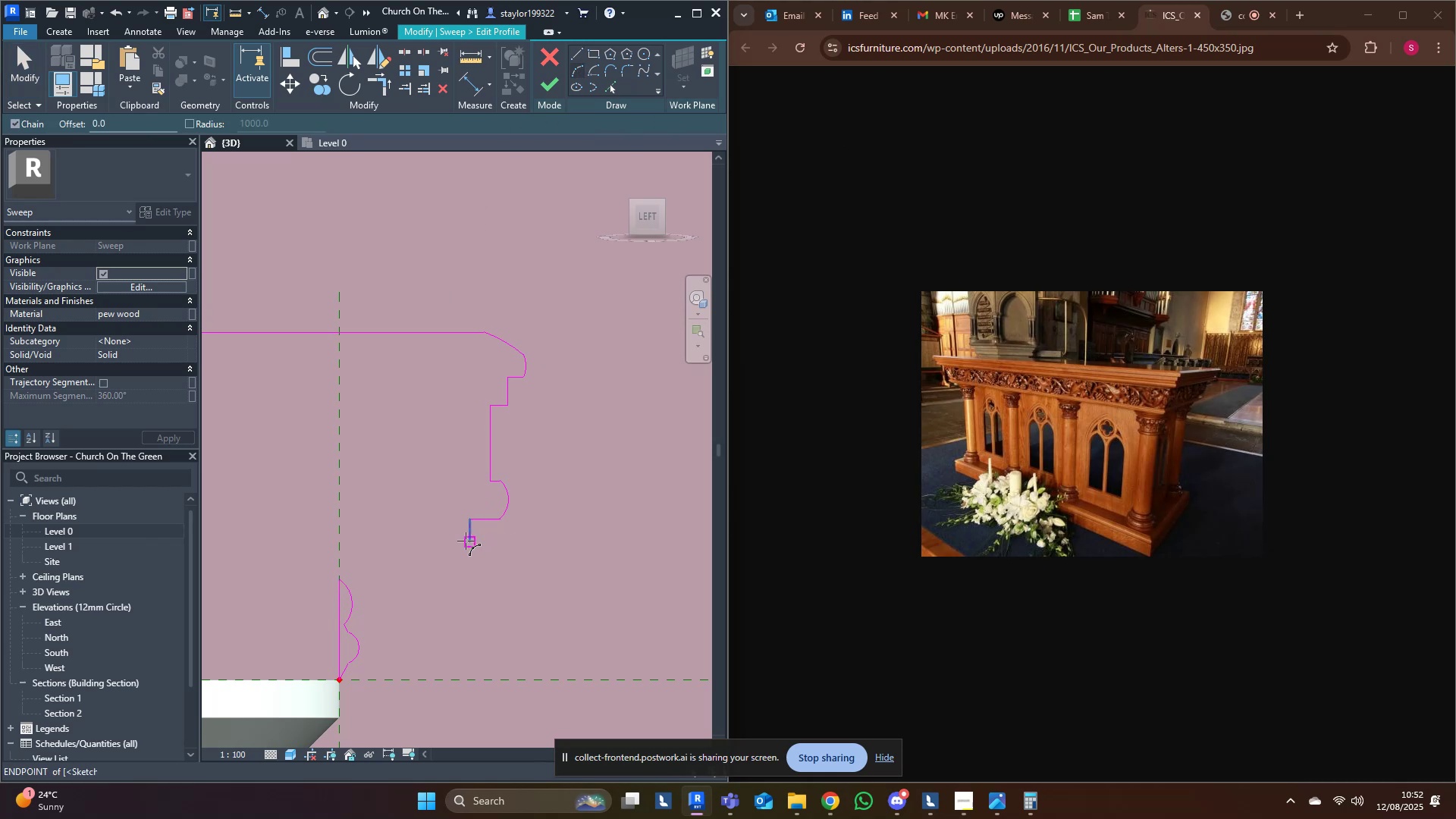 
left_click([466, 540])
 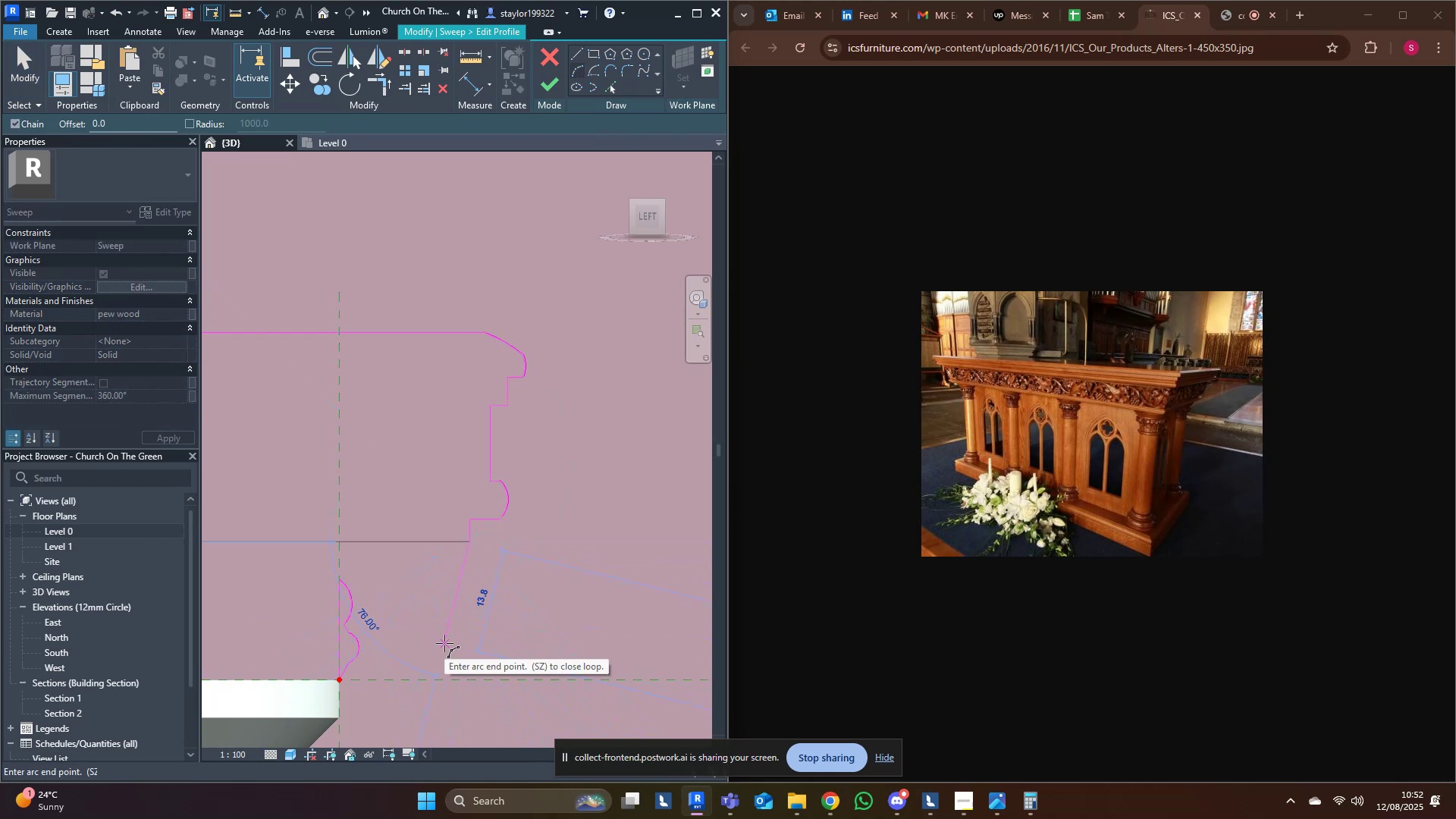 
left_click([450, 632])
 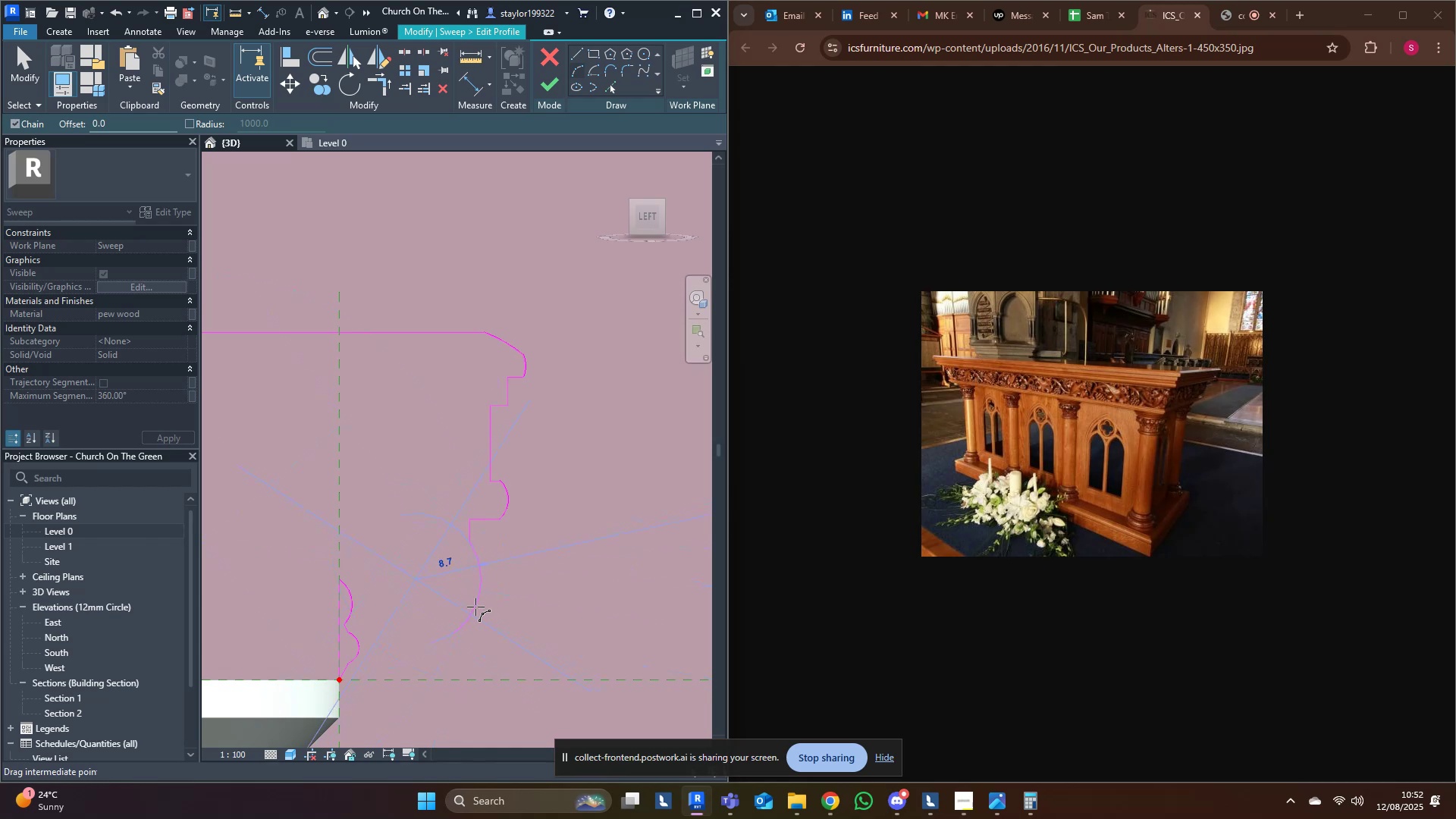 
left_click([475, 607])
 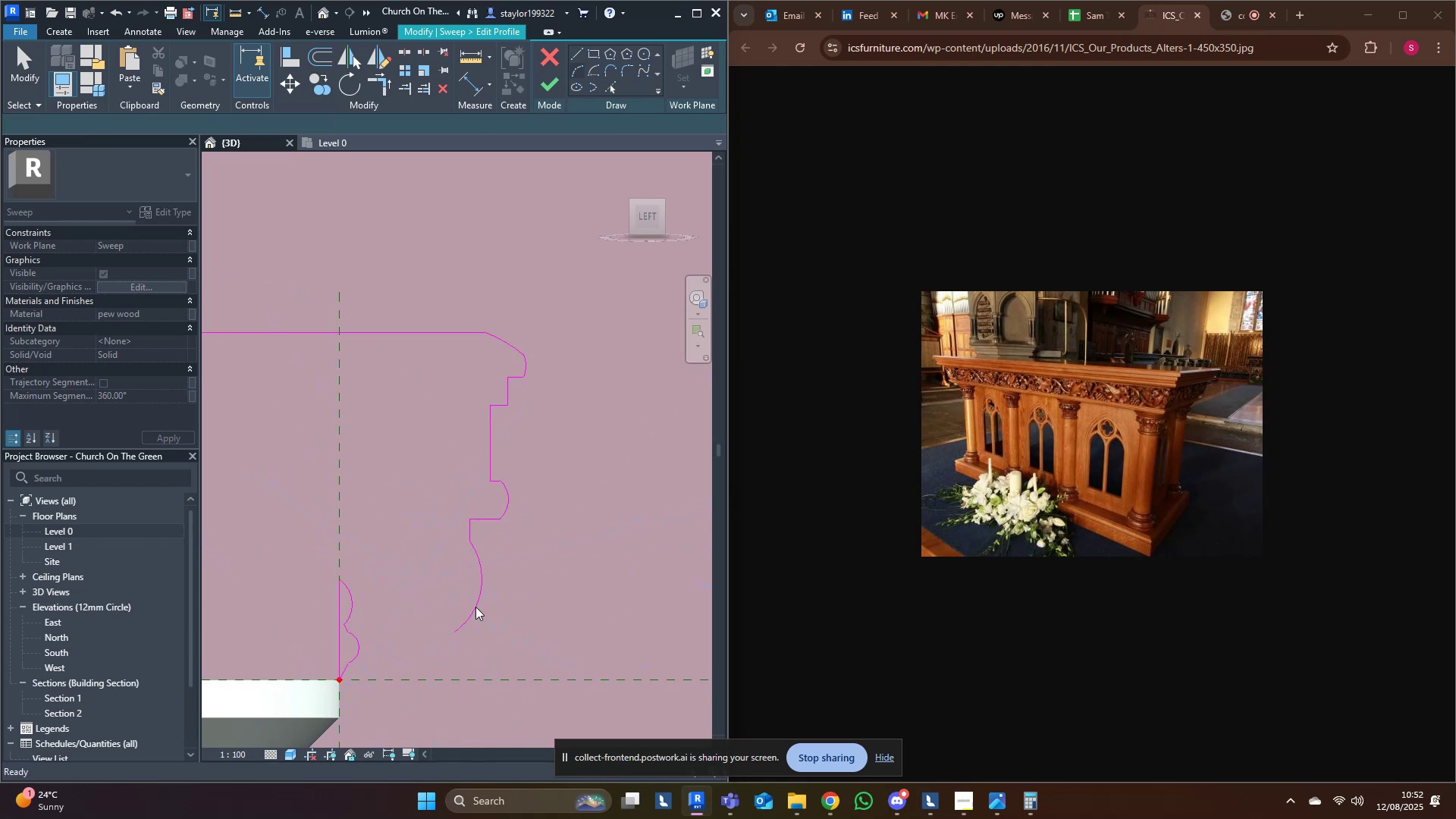 
middle_click([475, 607])
 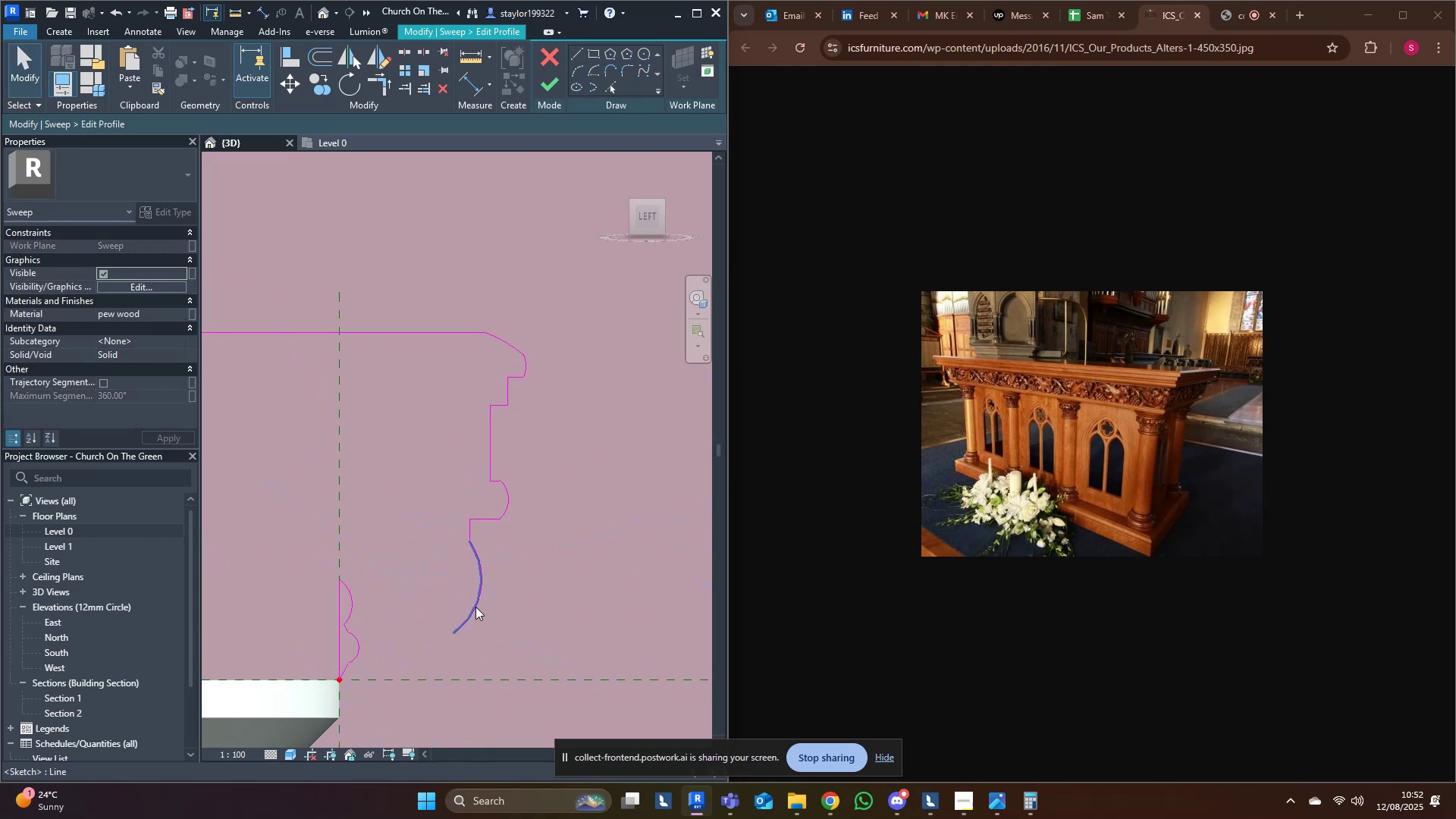 
type(md)
 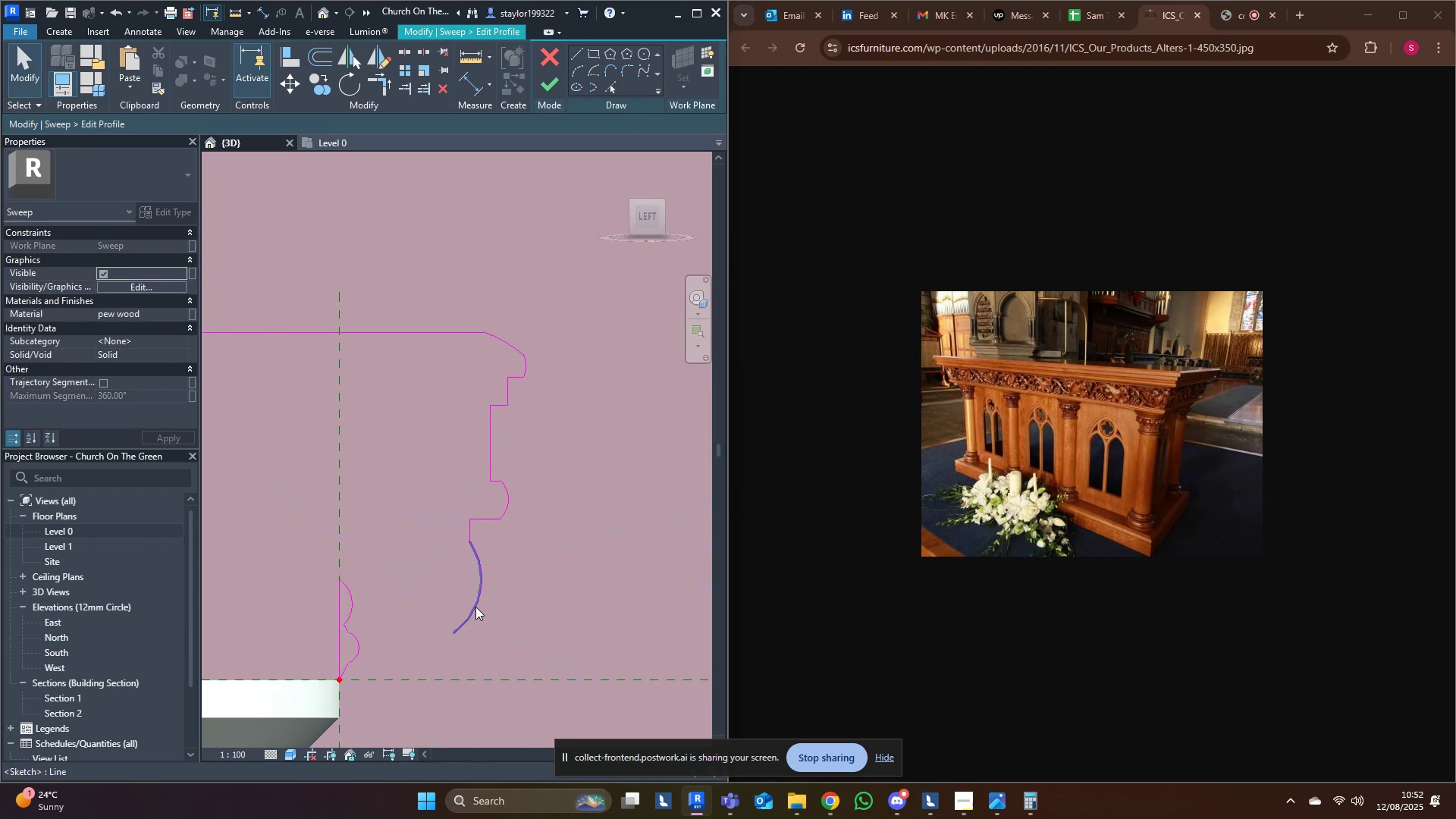 
scroll: coordinate [460, 617], scroll_direction: down, amount: 6.0
 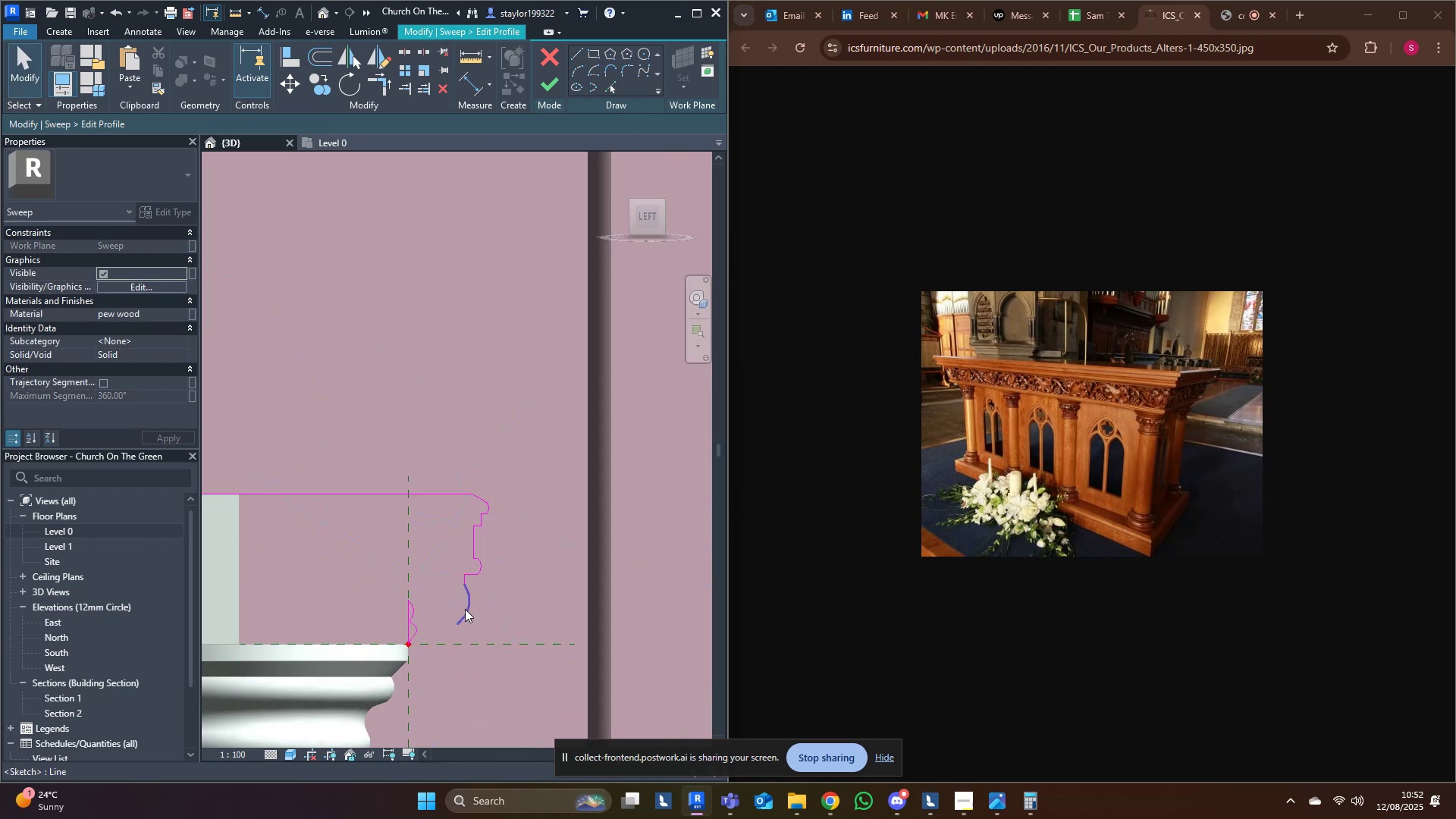 
left_click_drag(start_coordinate=[426, 444], to_coordinate=[534, 679])
 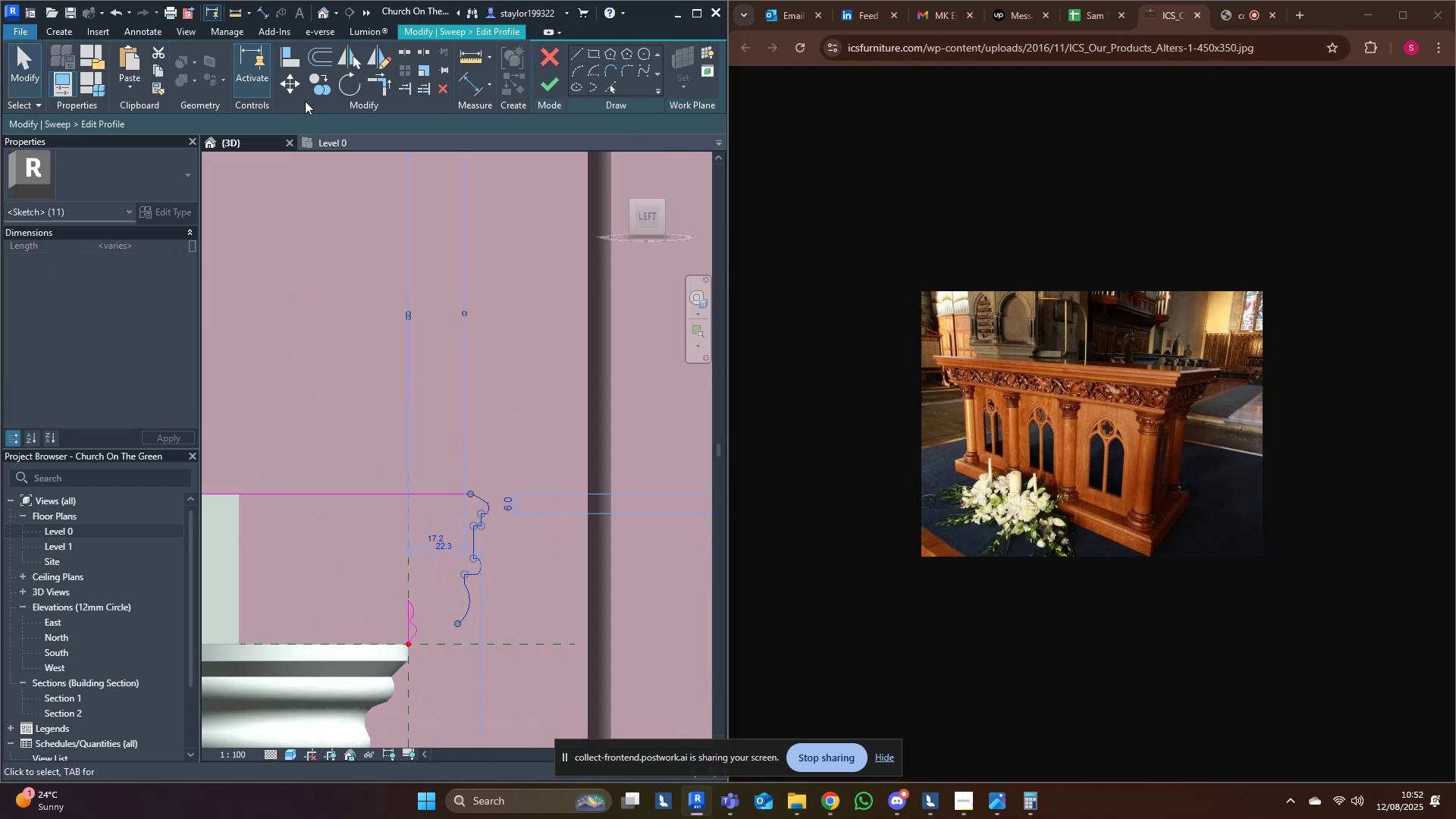 
left_click([290, 88])
 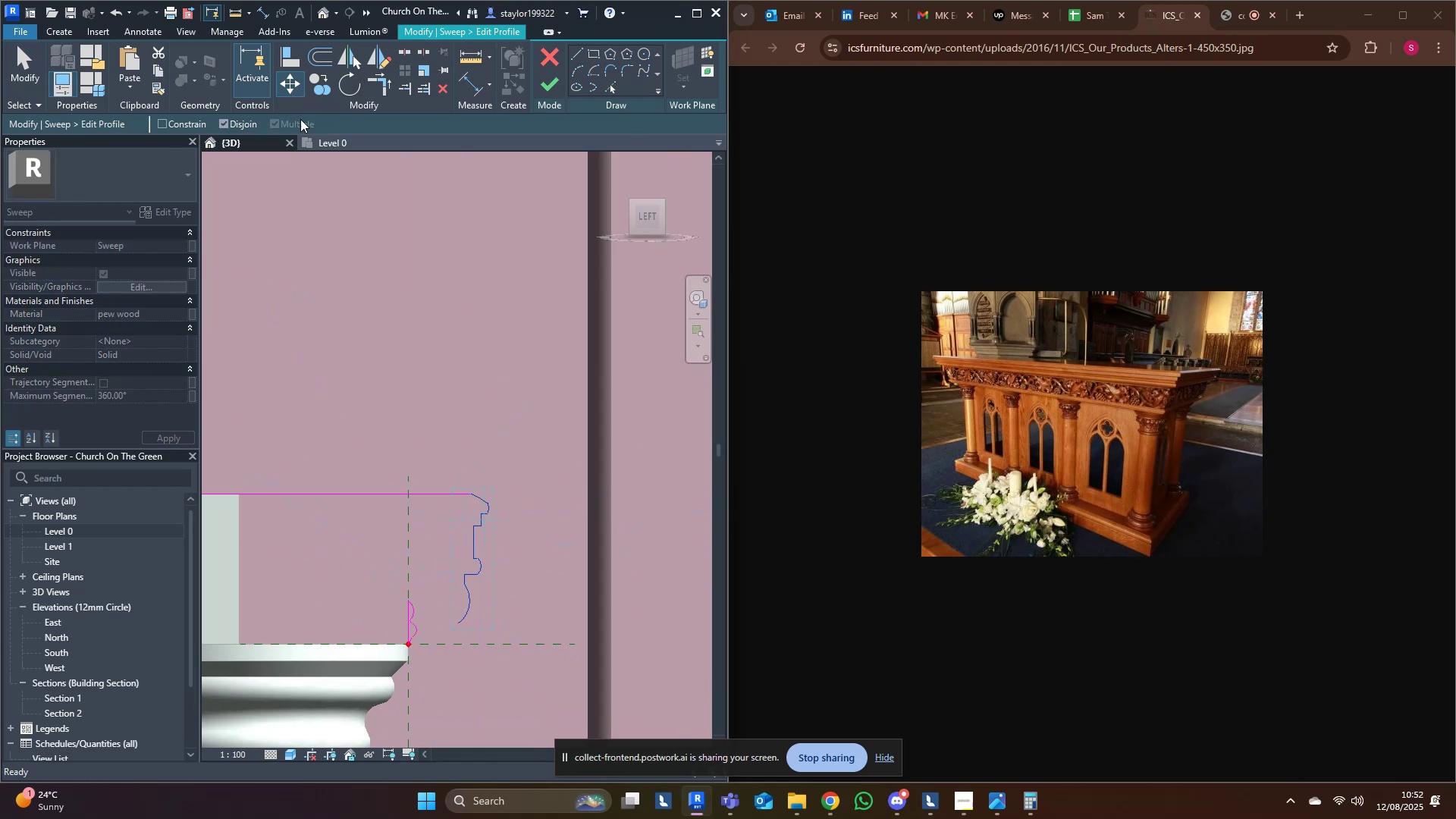 
scroll: coordinate [490, 741], scroll_direction: up, amount: 7.0
 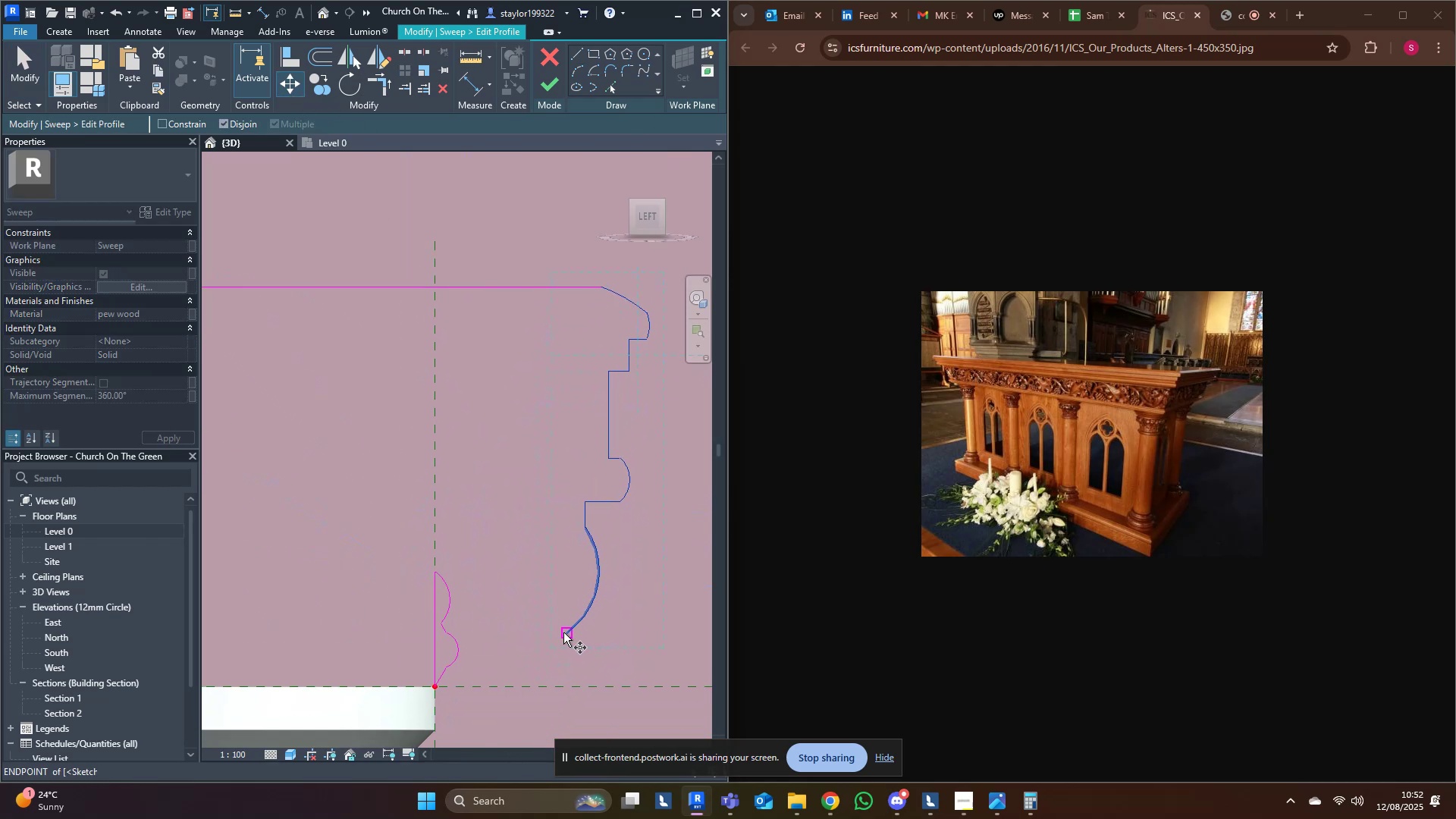 
left_click([563, 632])
 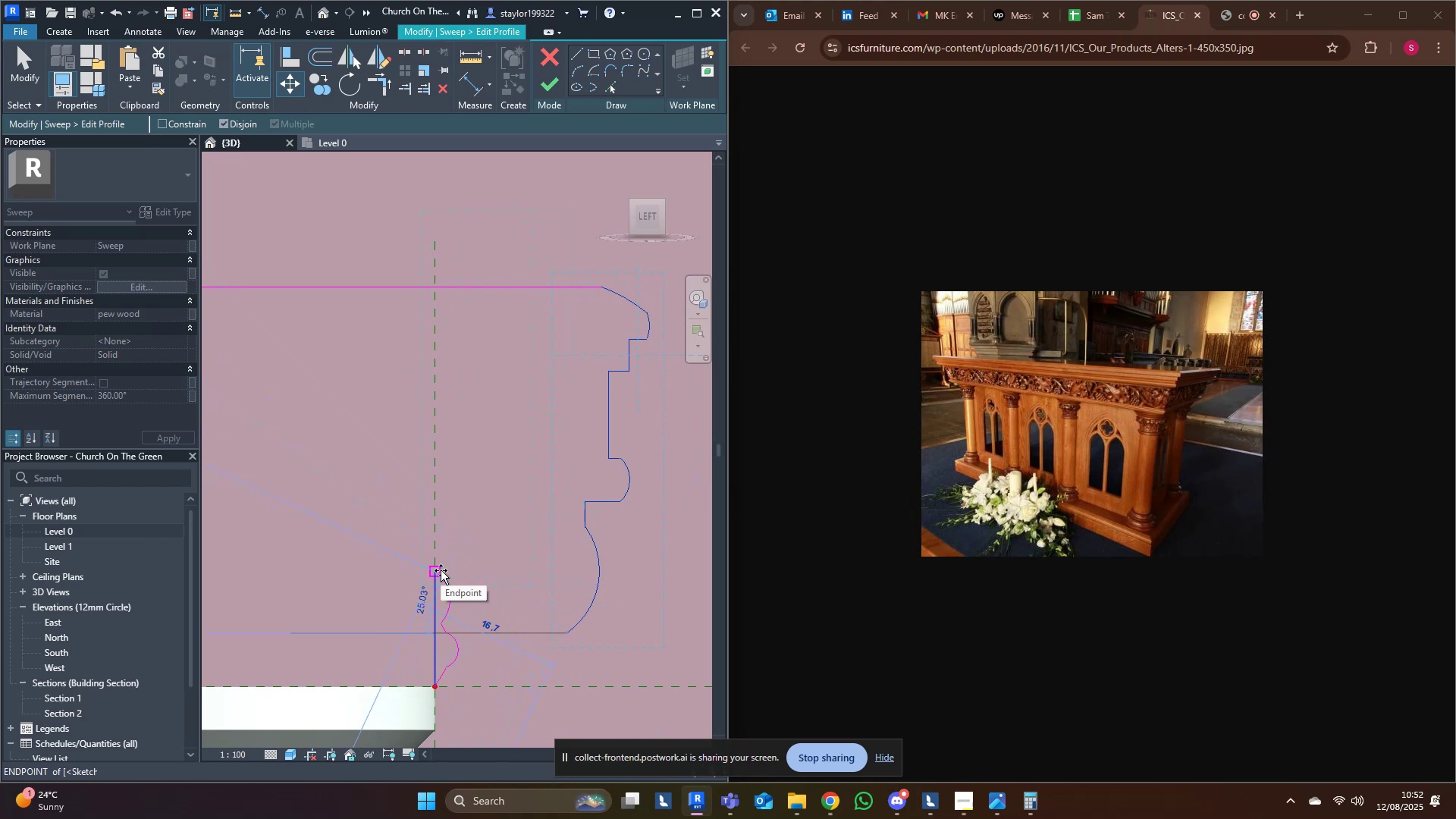 
scroll: coordinate [441, 570], scroll_direction: up, amount: 4.0
 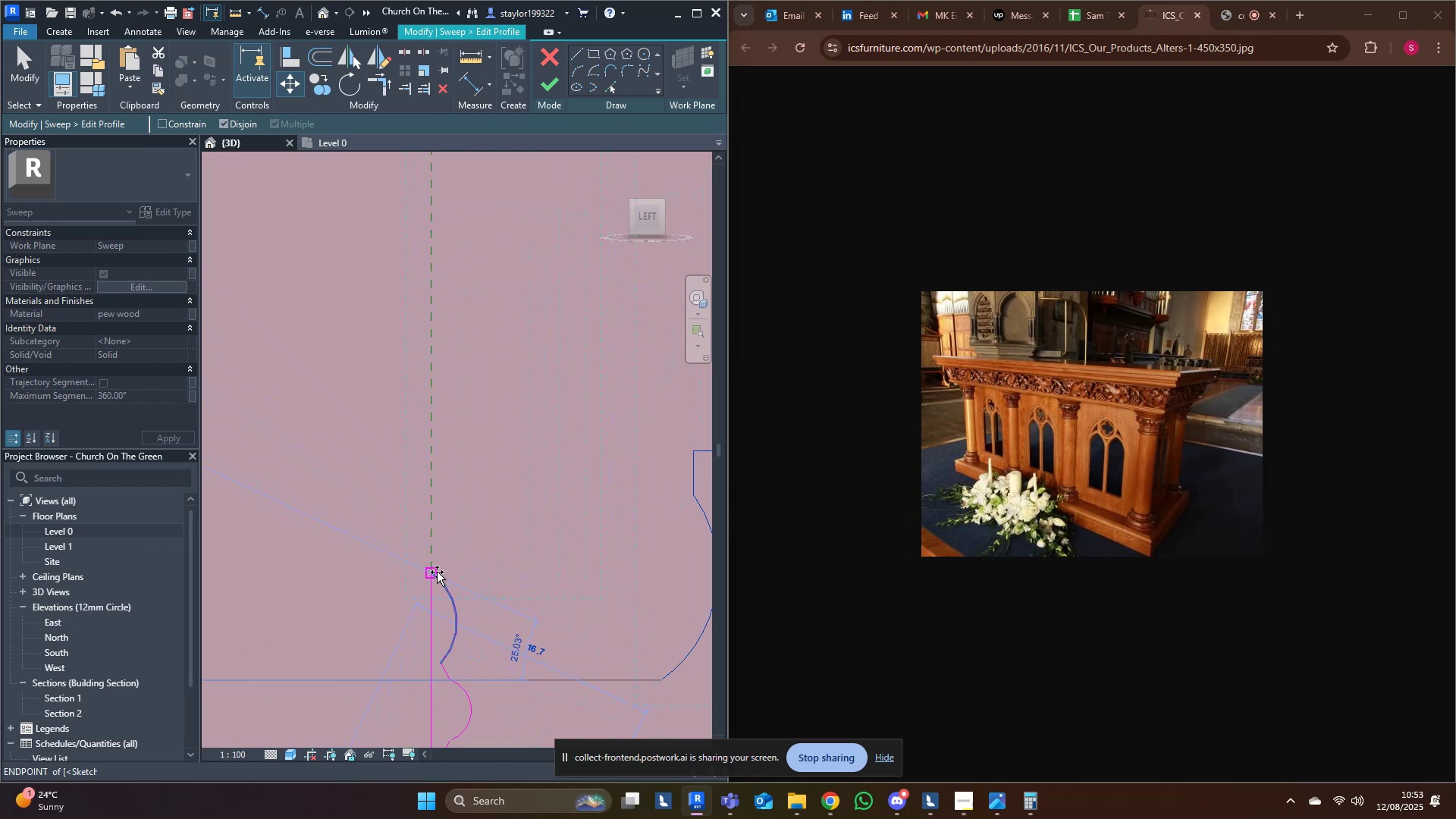 
double_click([498, 558])
 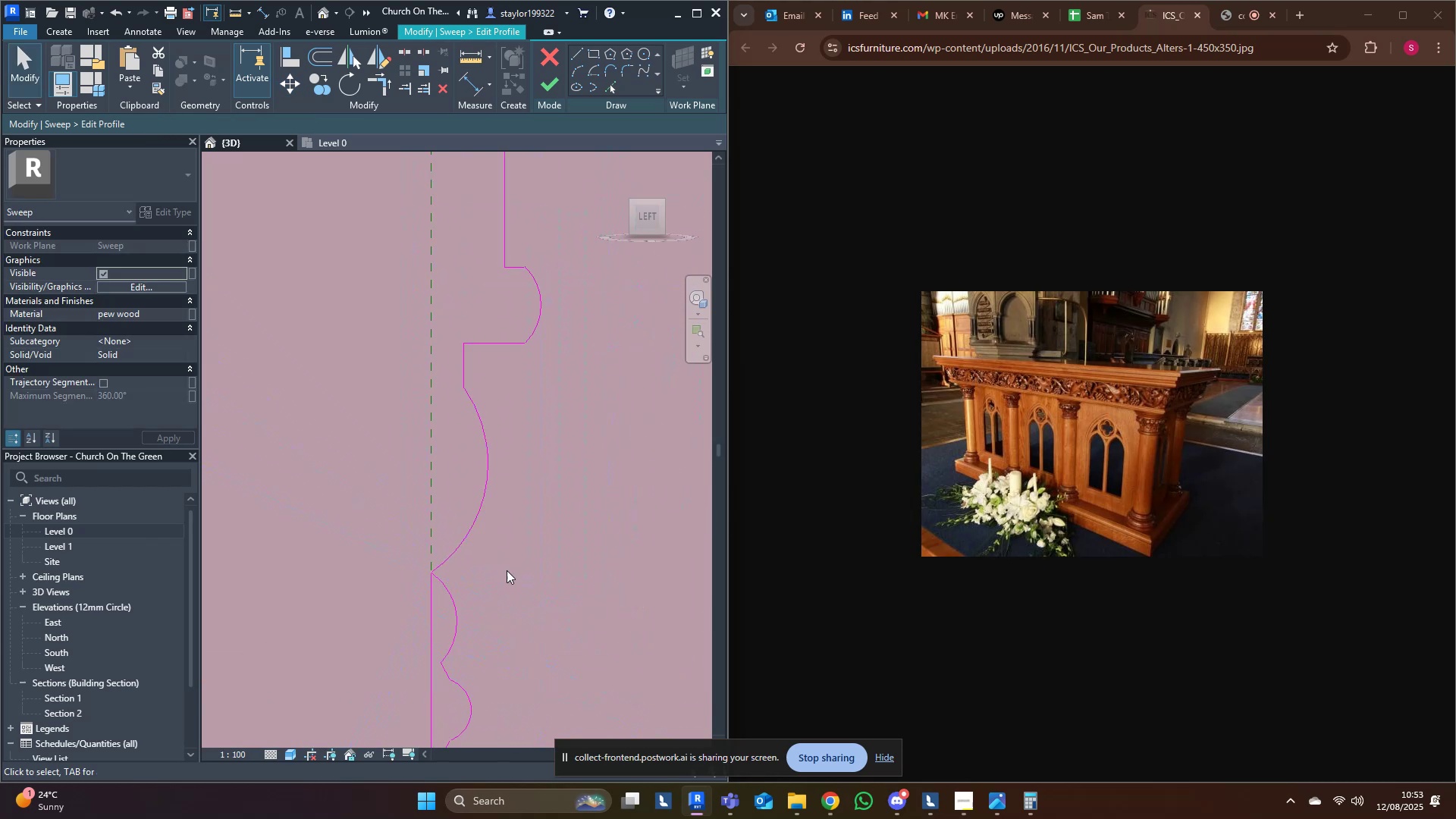 
scroll: coordinate [516, 587], scroll_direction: down, amount: 7.0
 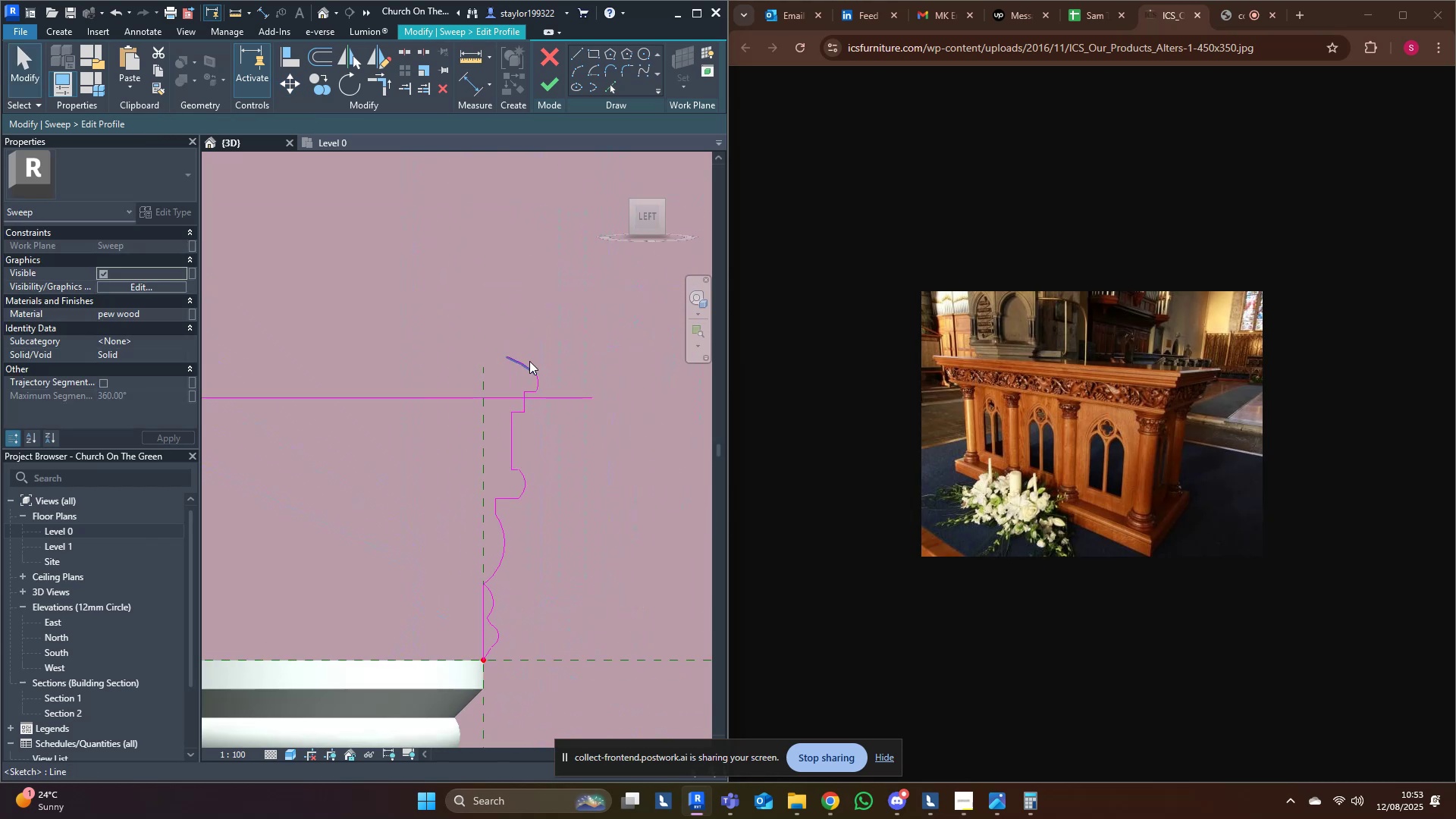 
left_click_drag(start_coordinate=[472, 284], to_coordinate=[563, 590])
 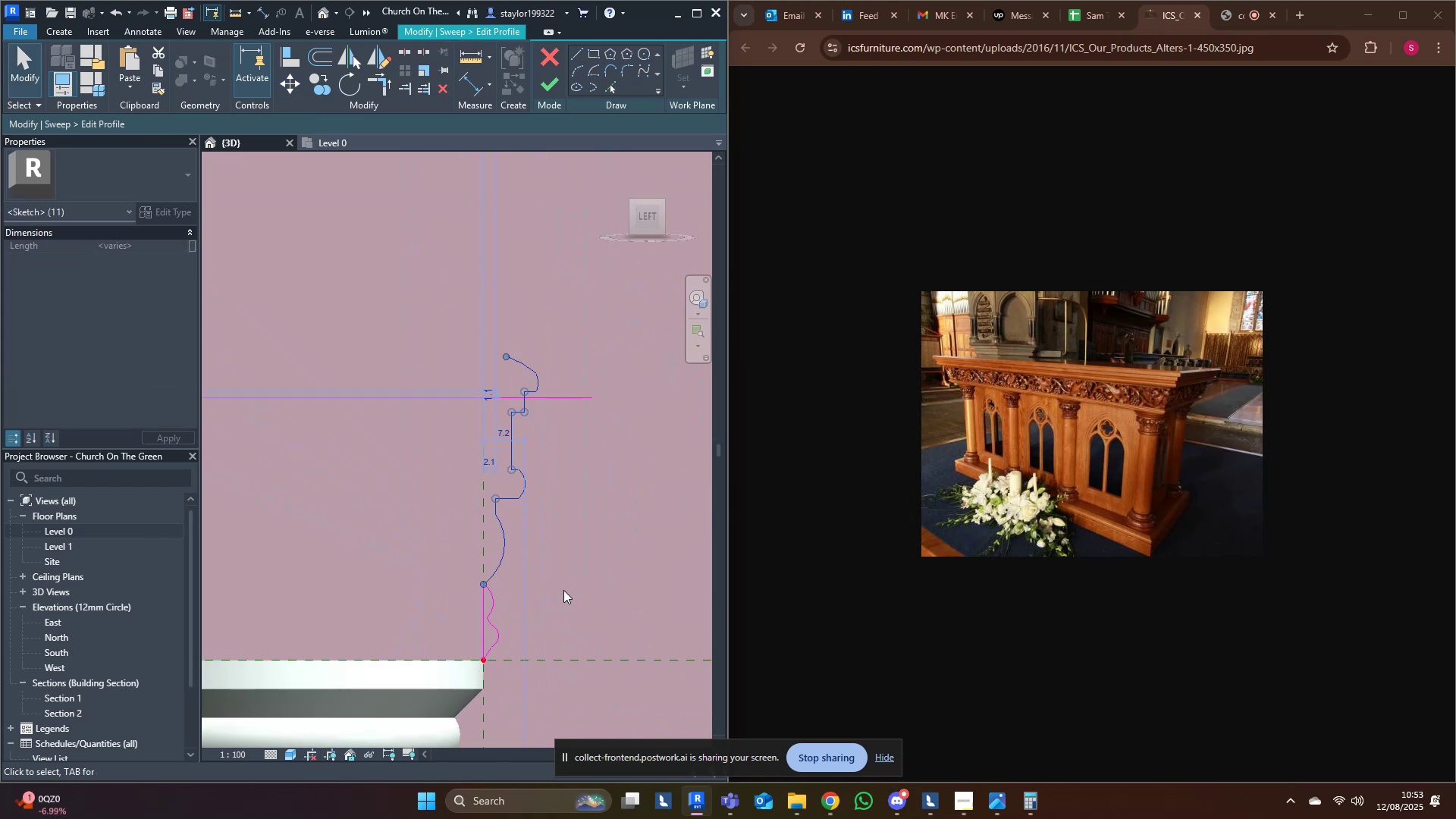 
key(V)
 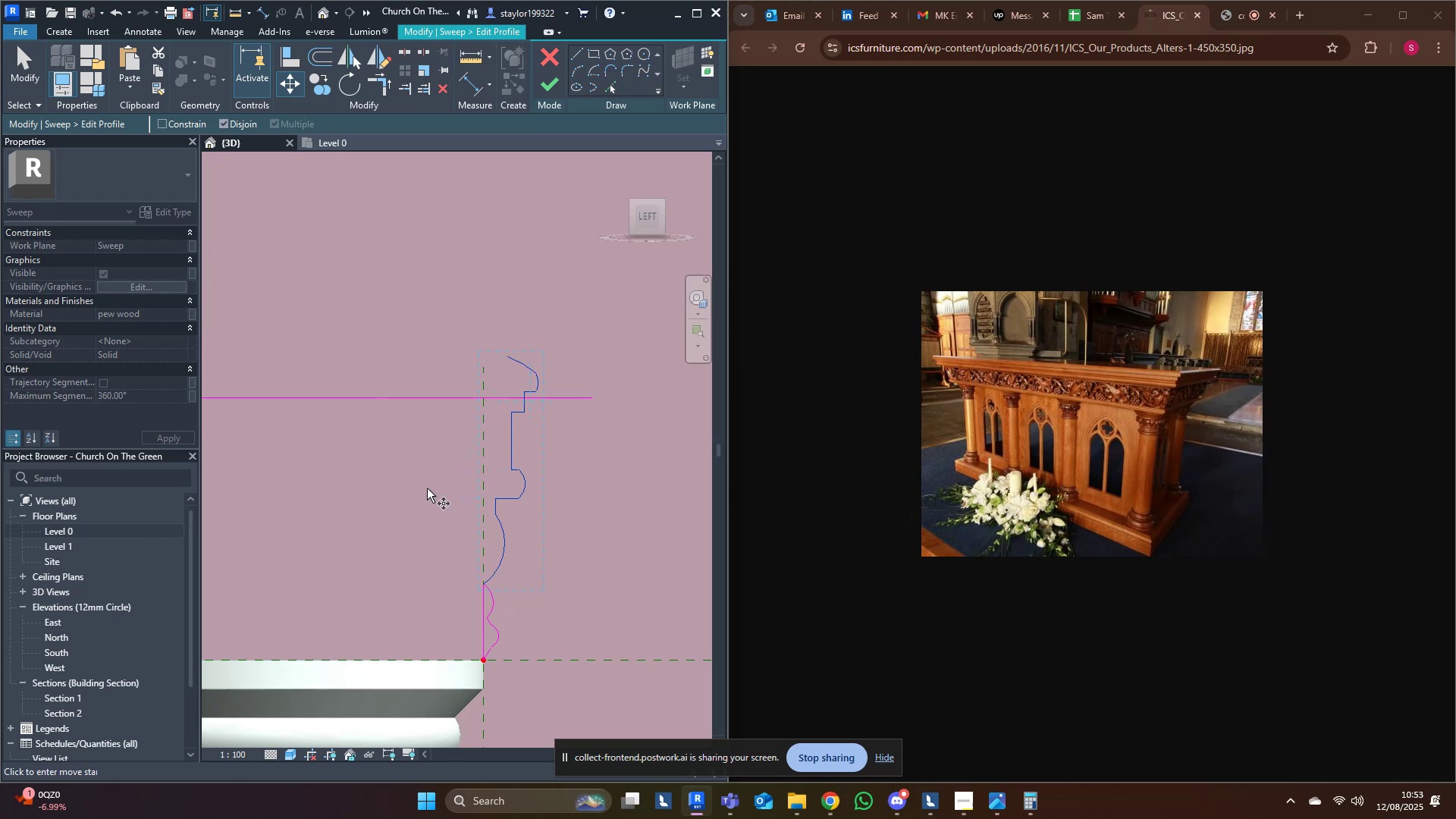 
scroll: coordinate [613, 632], scroll_direction: up, amount: 8.0
 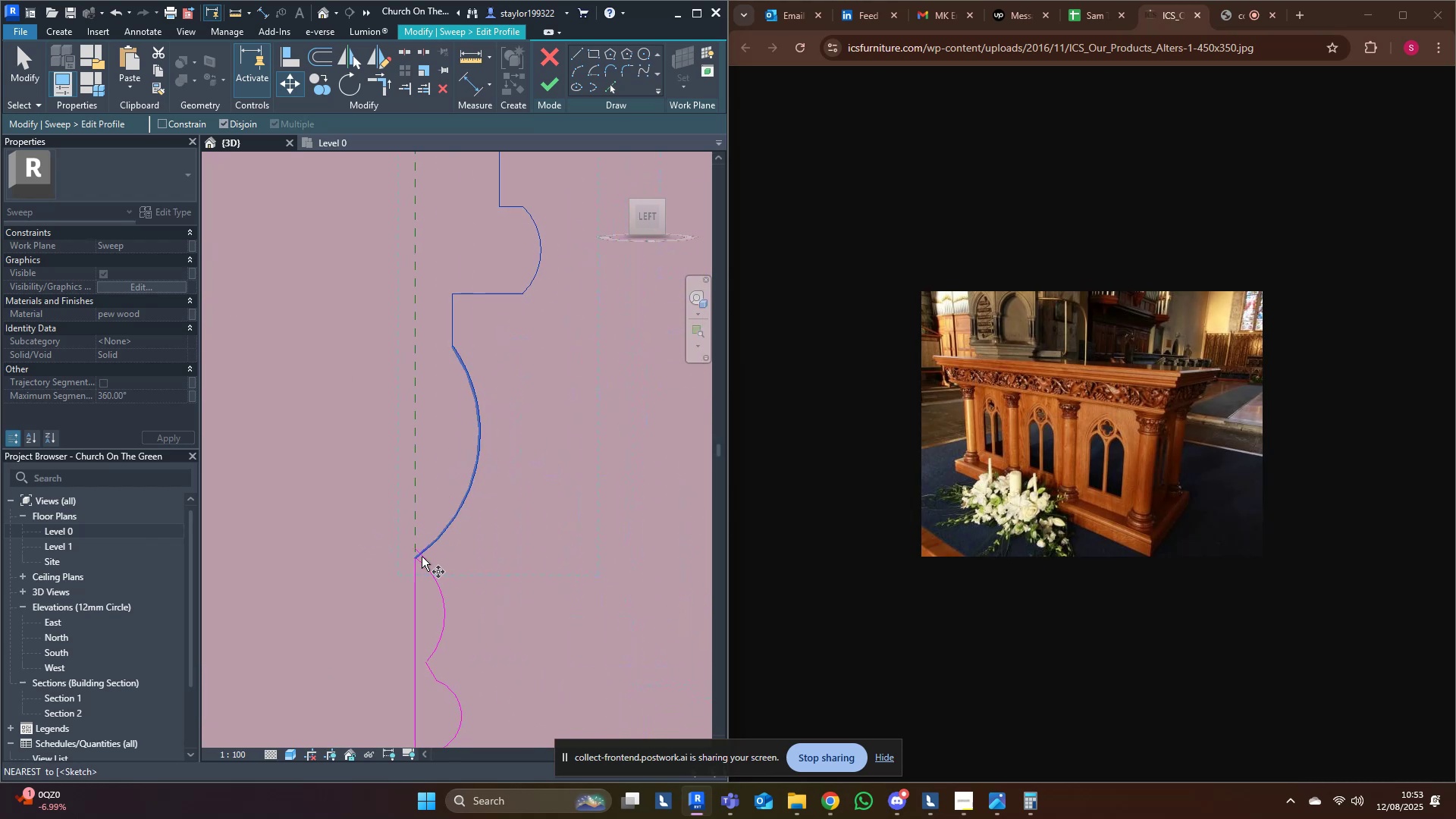 
left_click([417, 557])
 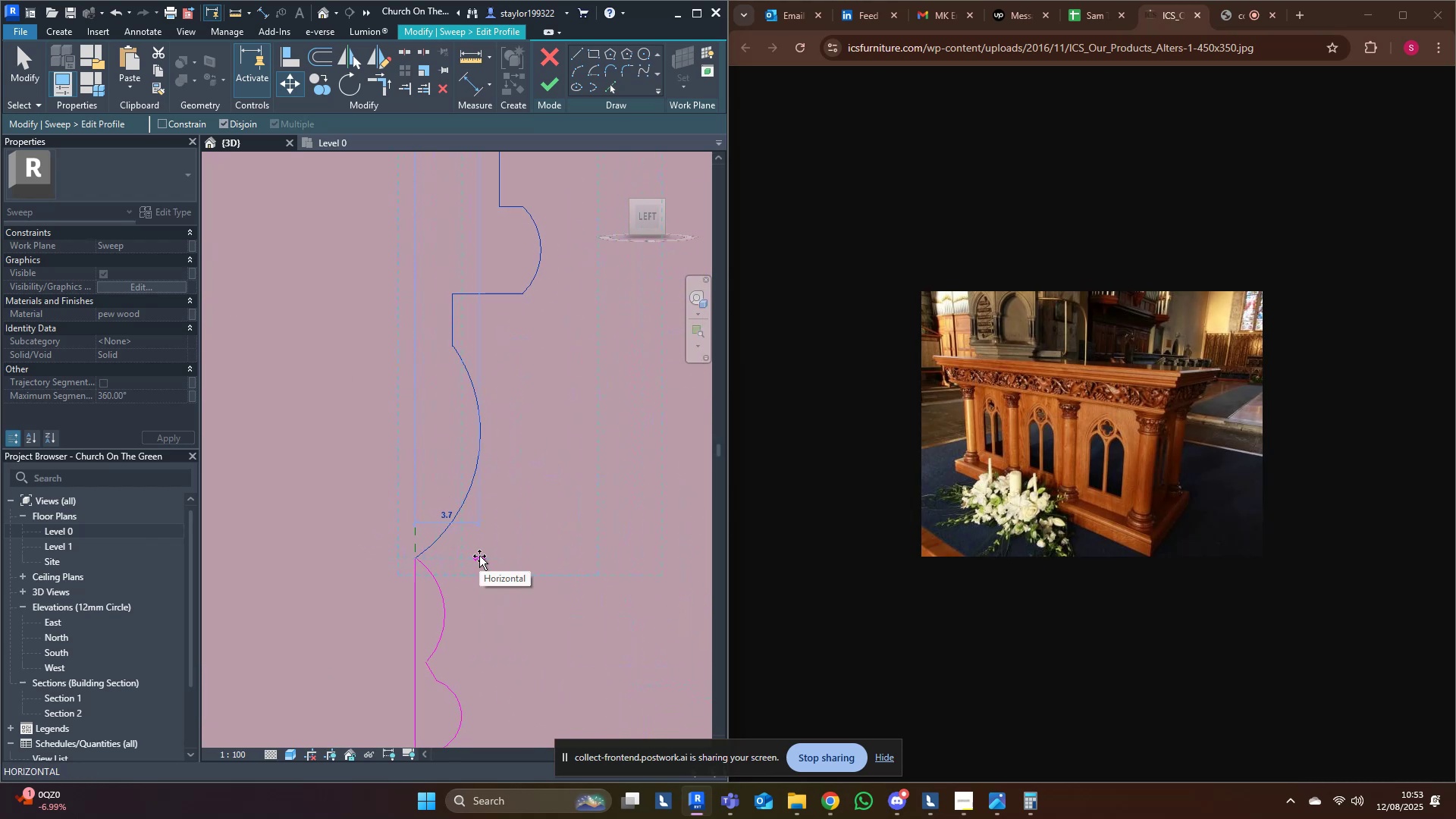 
key(4)
 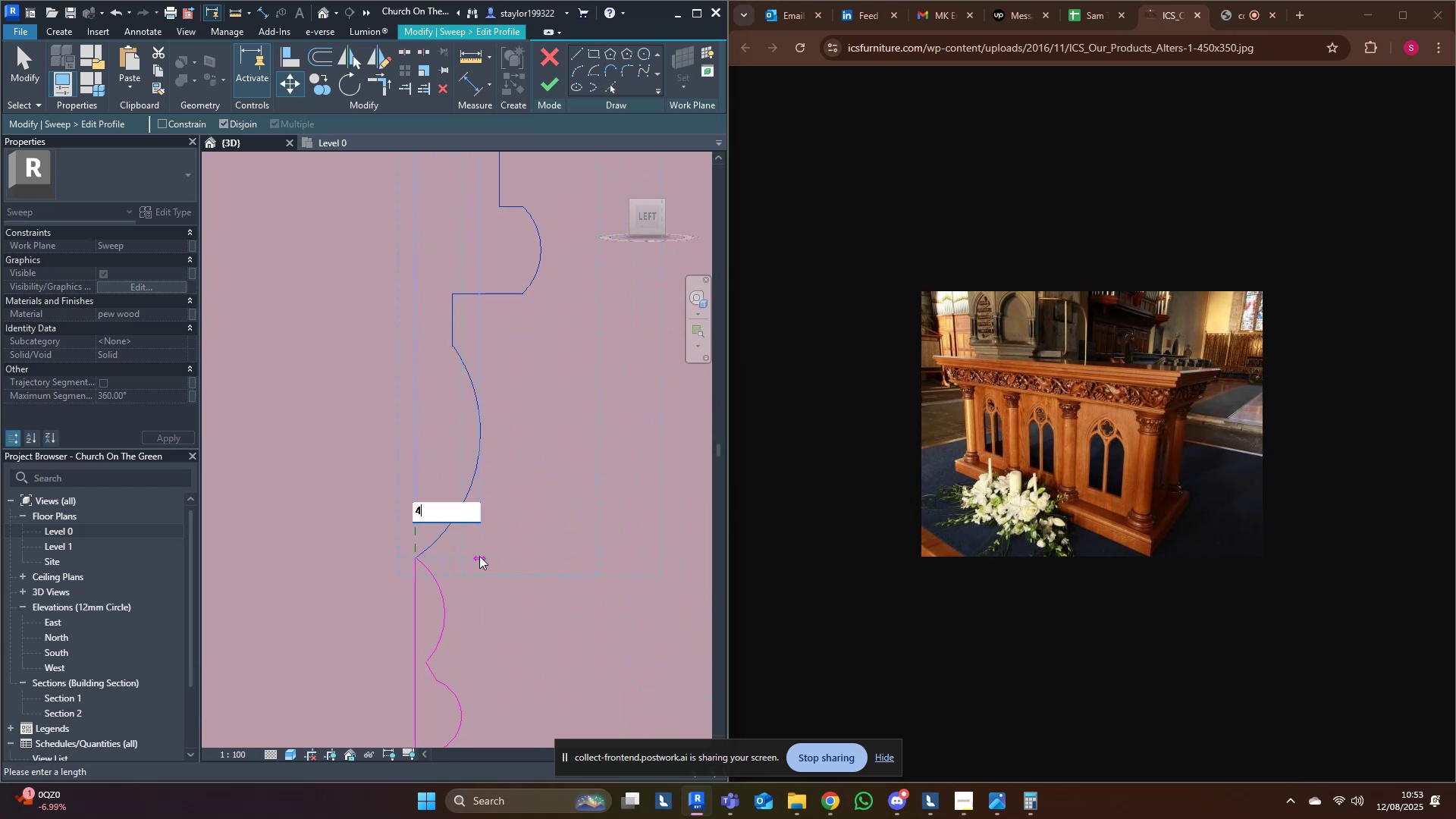 
key(Enter)
 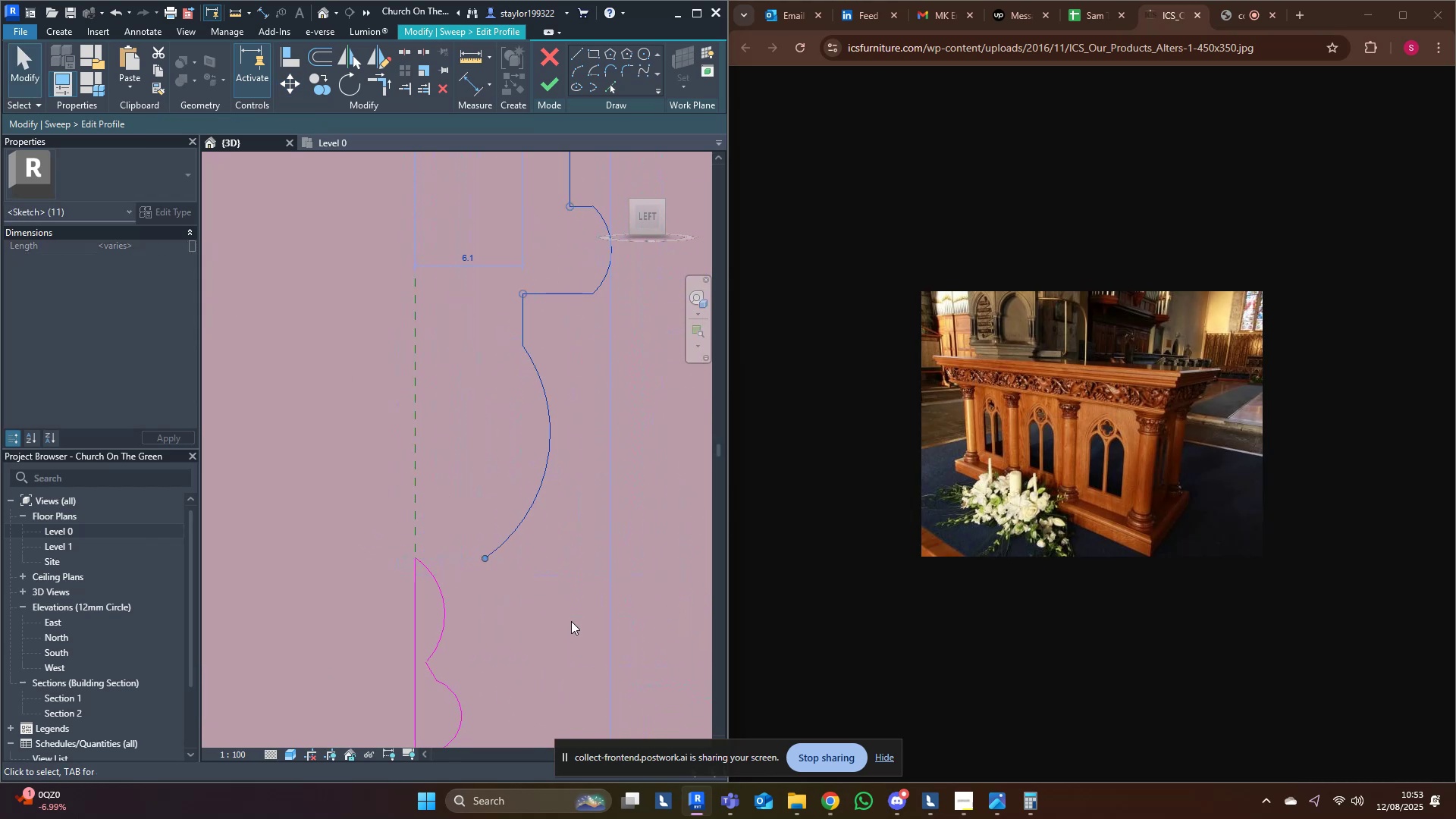 
scroll: coordinate [554, 601], scroll_direction: down, amount: 10.0
 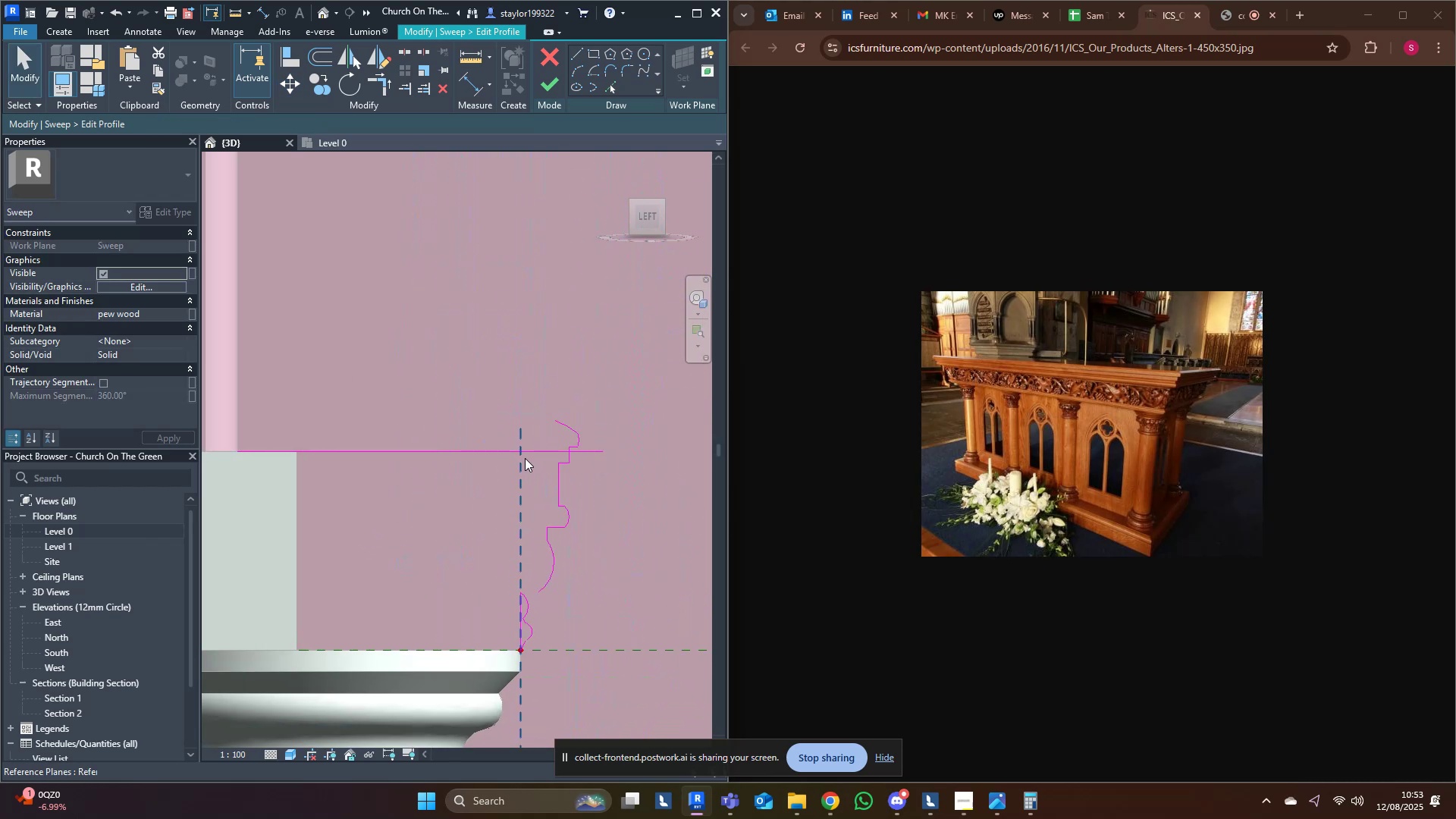 
left_click([535, 455])
 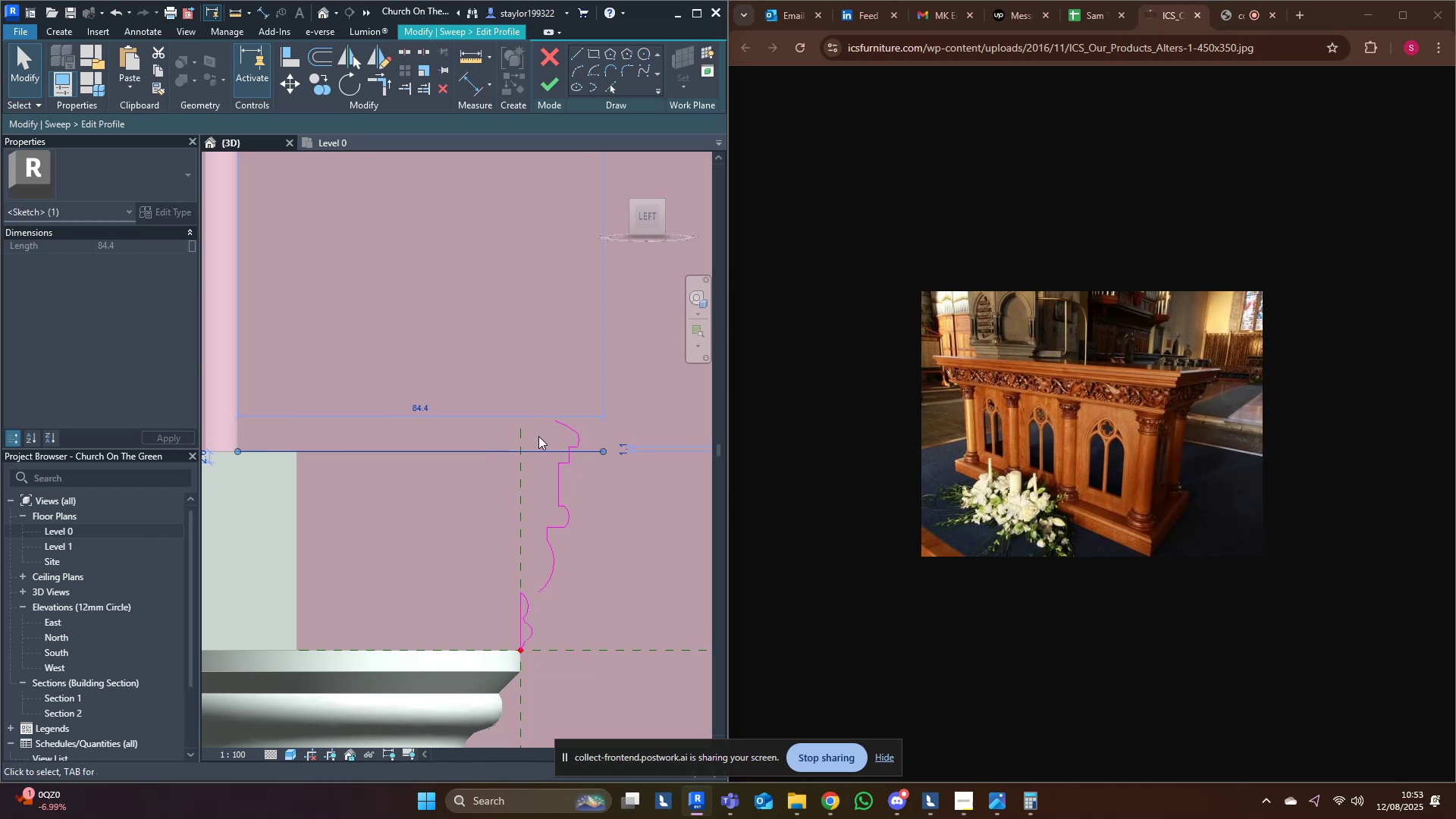 
left_click([560, 335])
 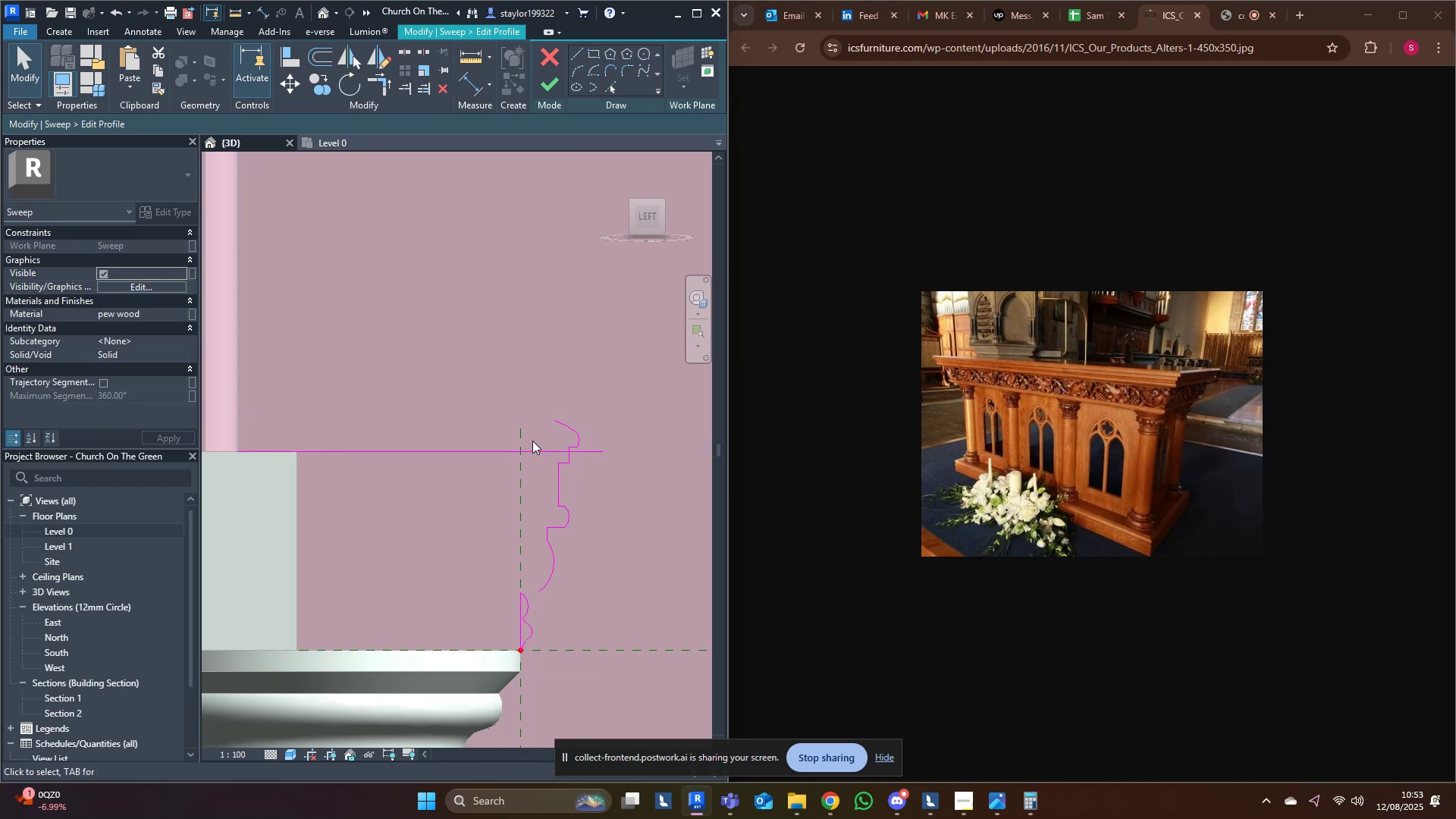 
left_click([541, 452])
 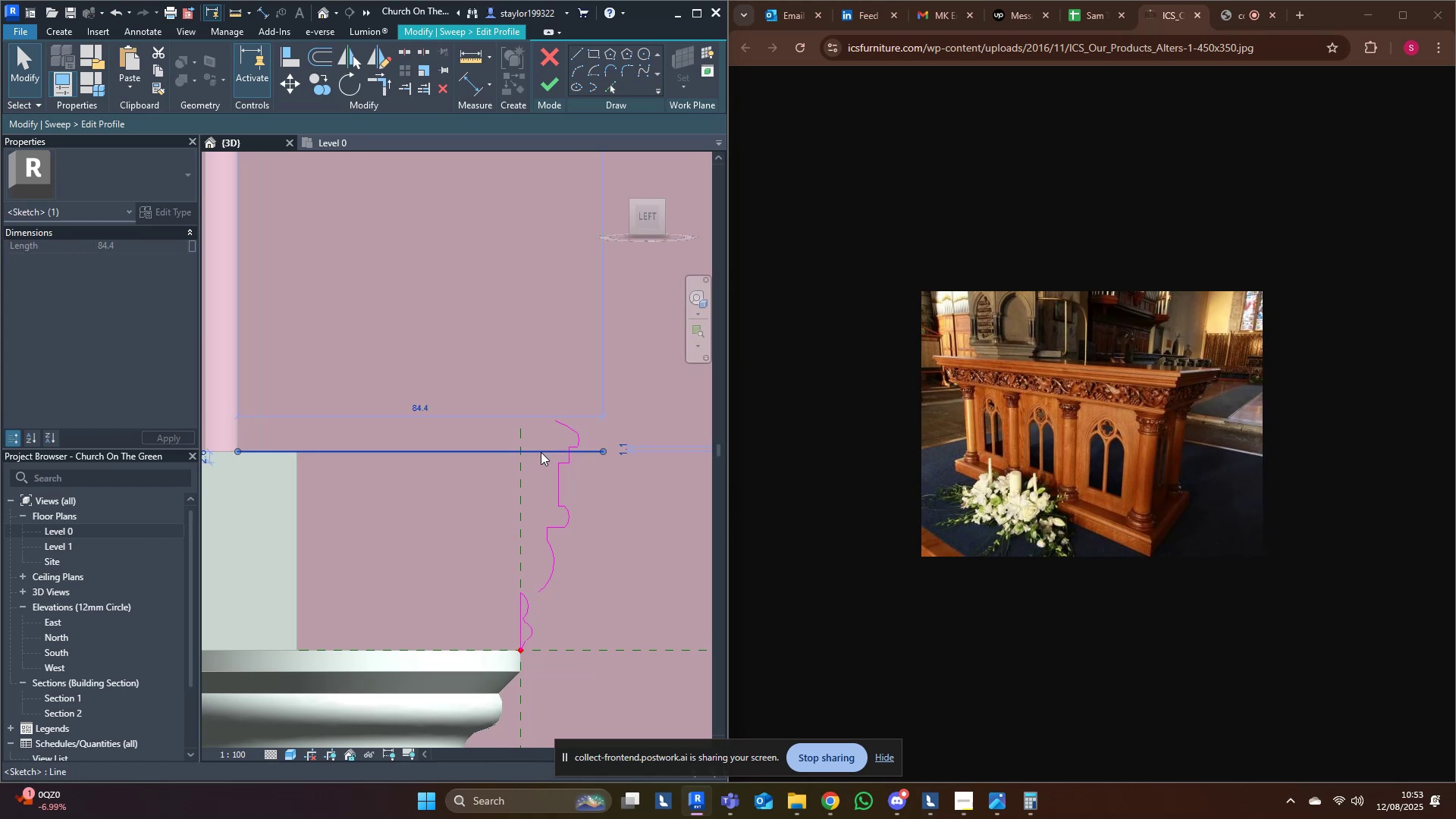 
key(Delete)
 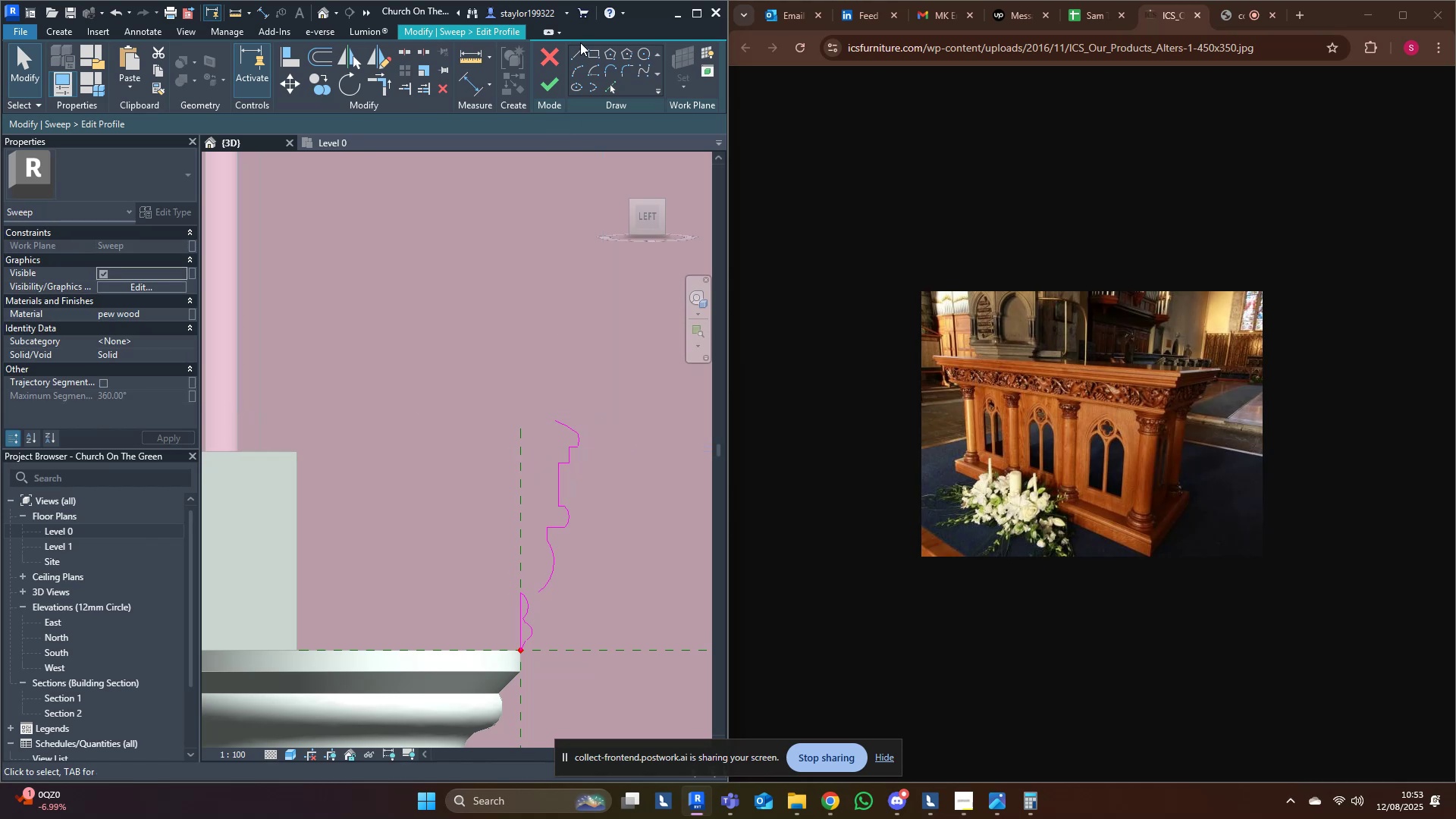 
left_click([582, 55])
 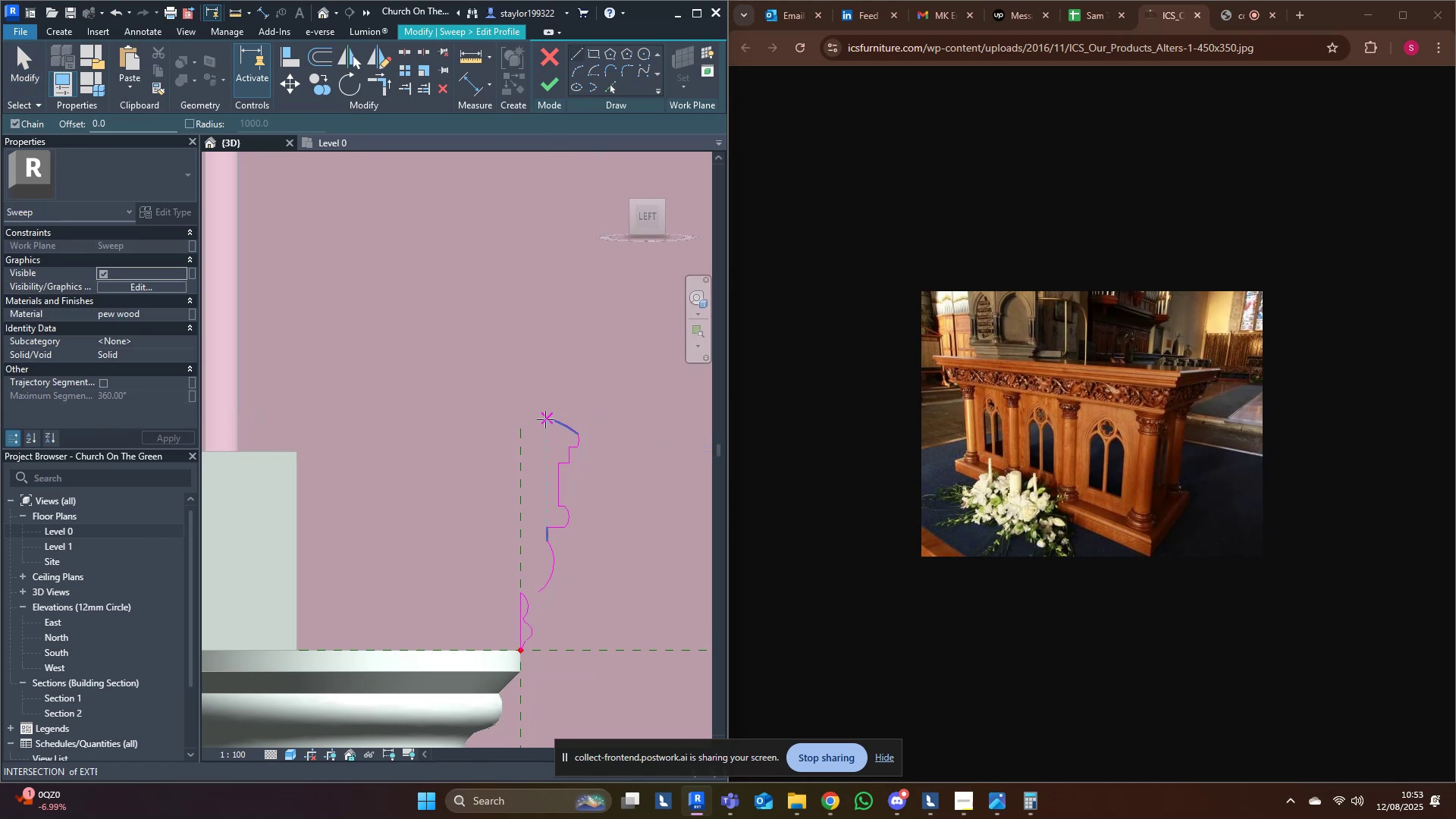 
left_click([553, 419])
 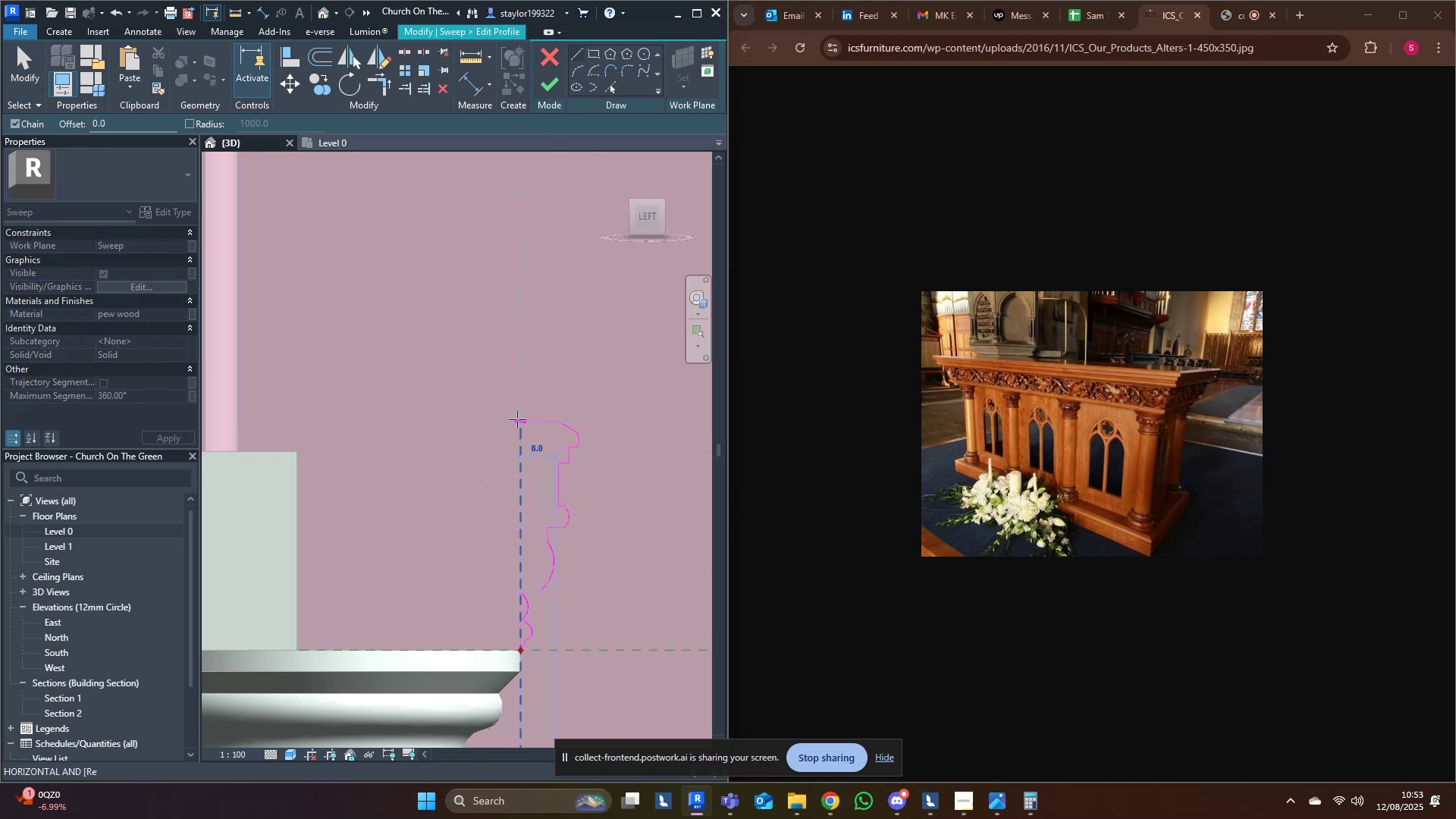 
left_click([517, 419])
 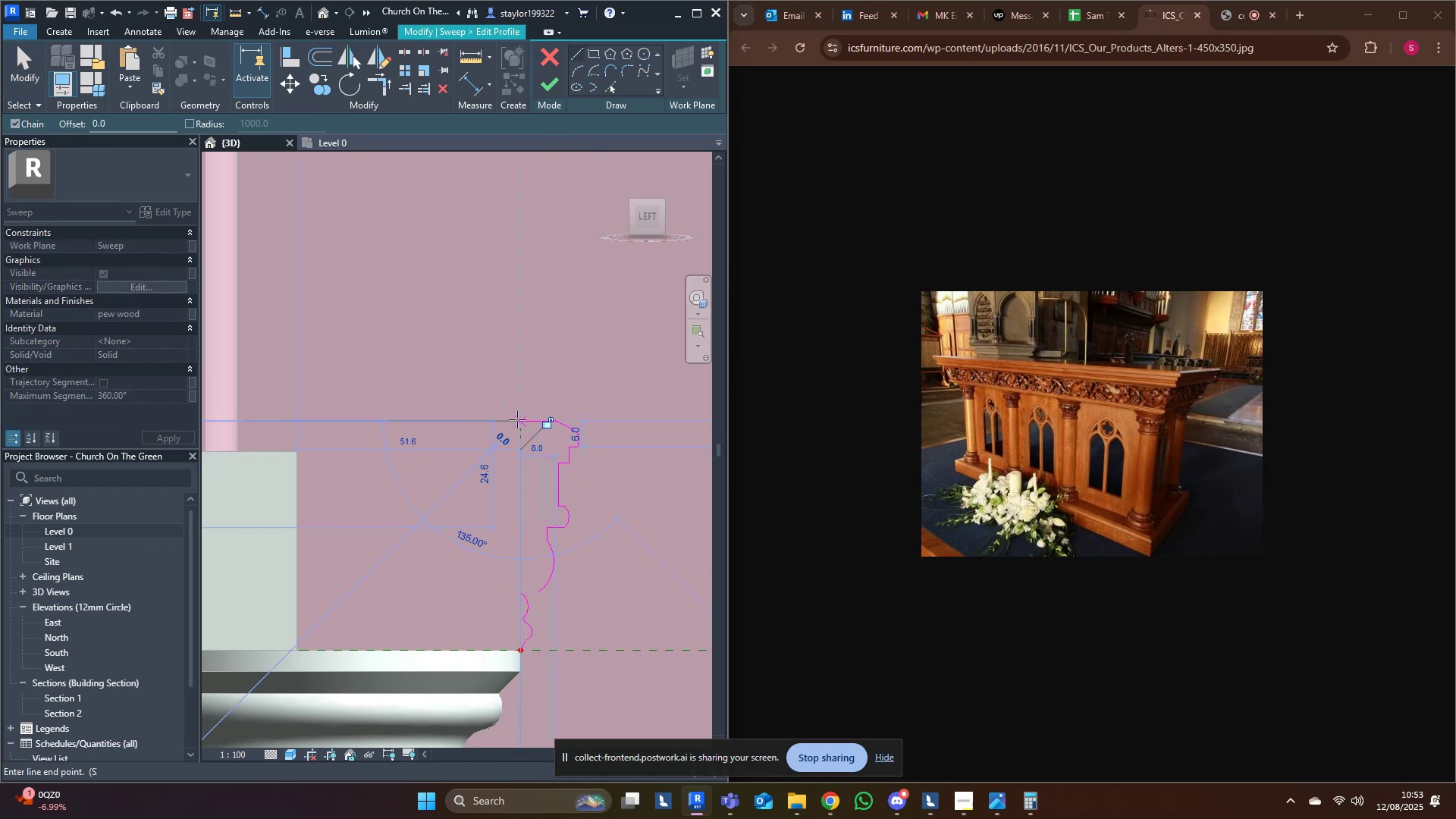 
key(Escape)
 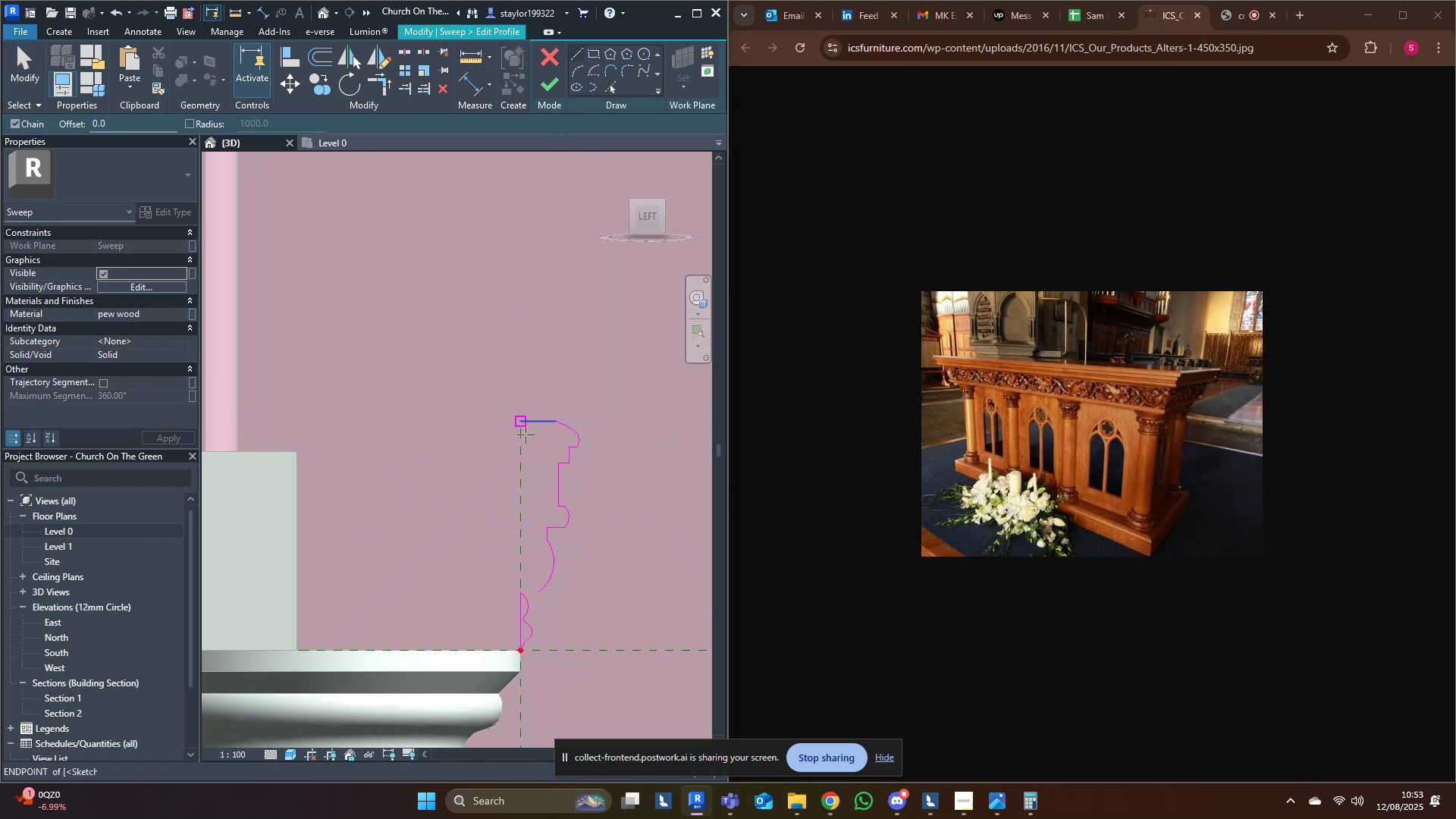 
scroll: coordinate [534, 618], scroll_direction: up, amount: 6.0
 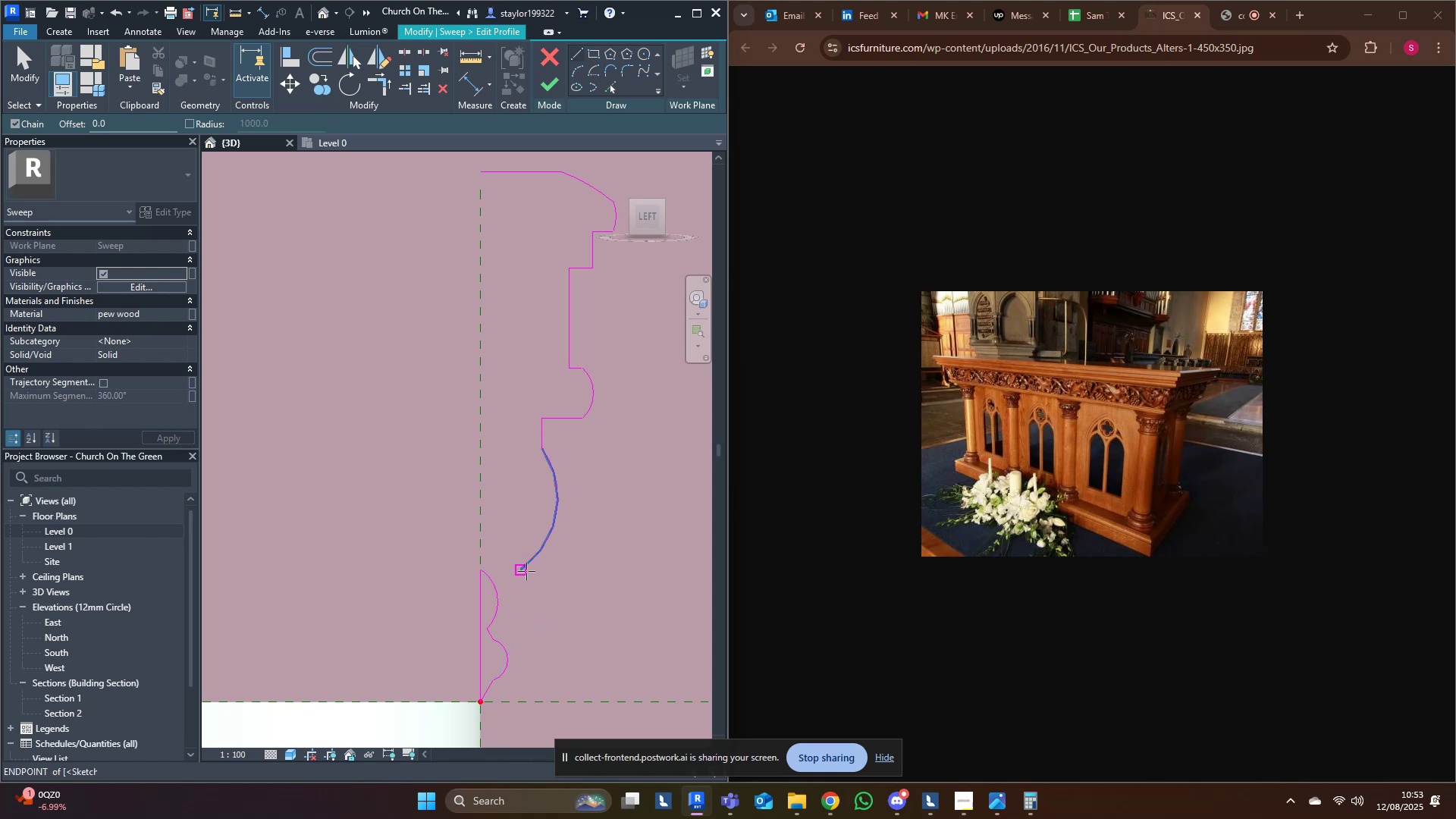 
left_click([526, 570])
 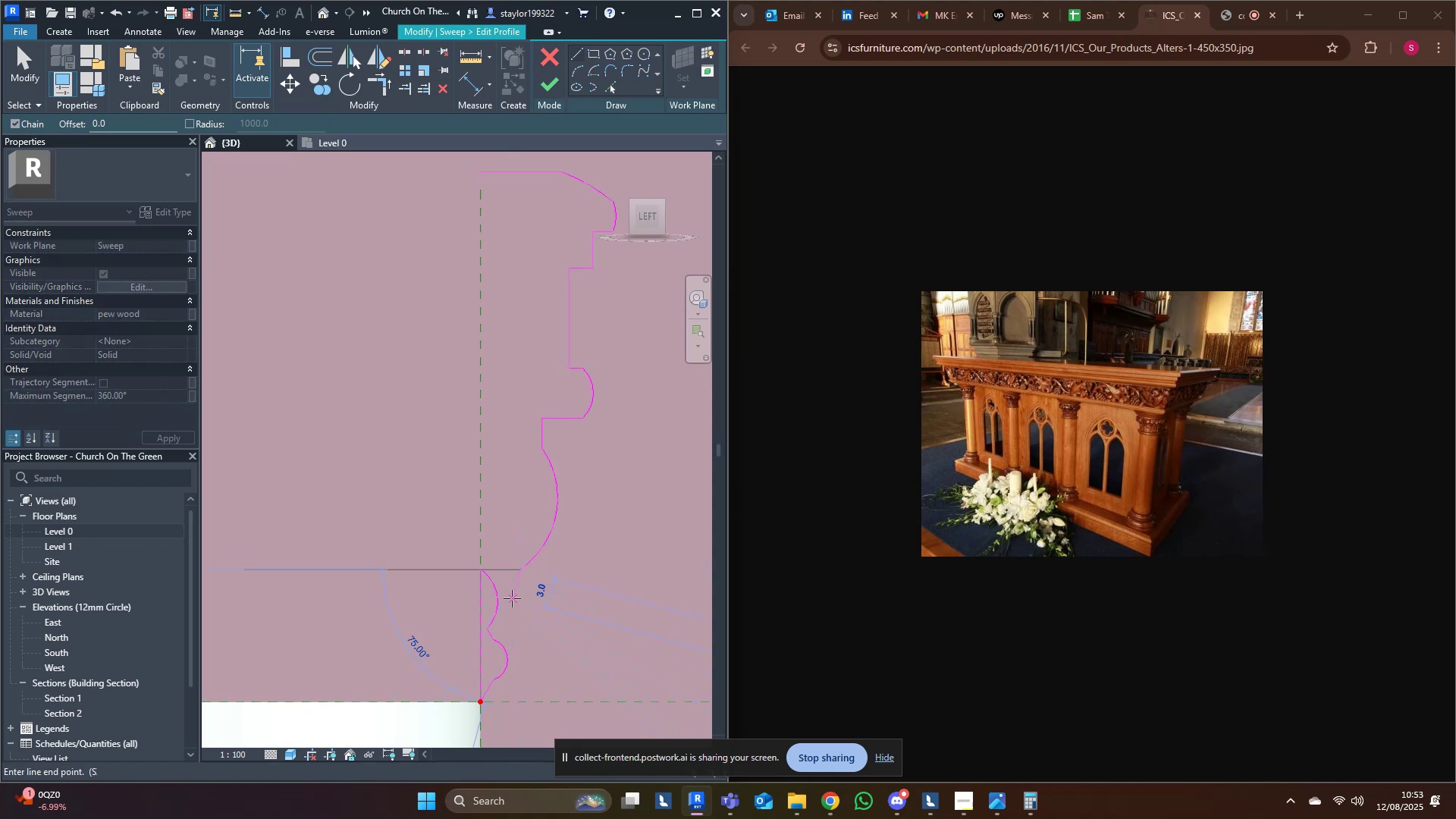 
left_click([512, 601])
 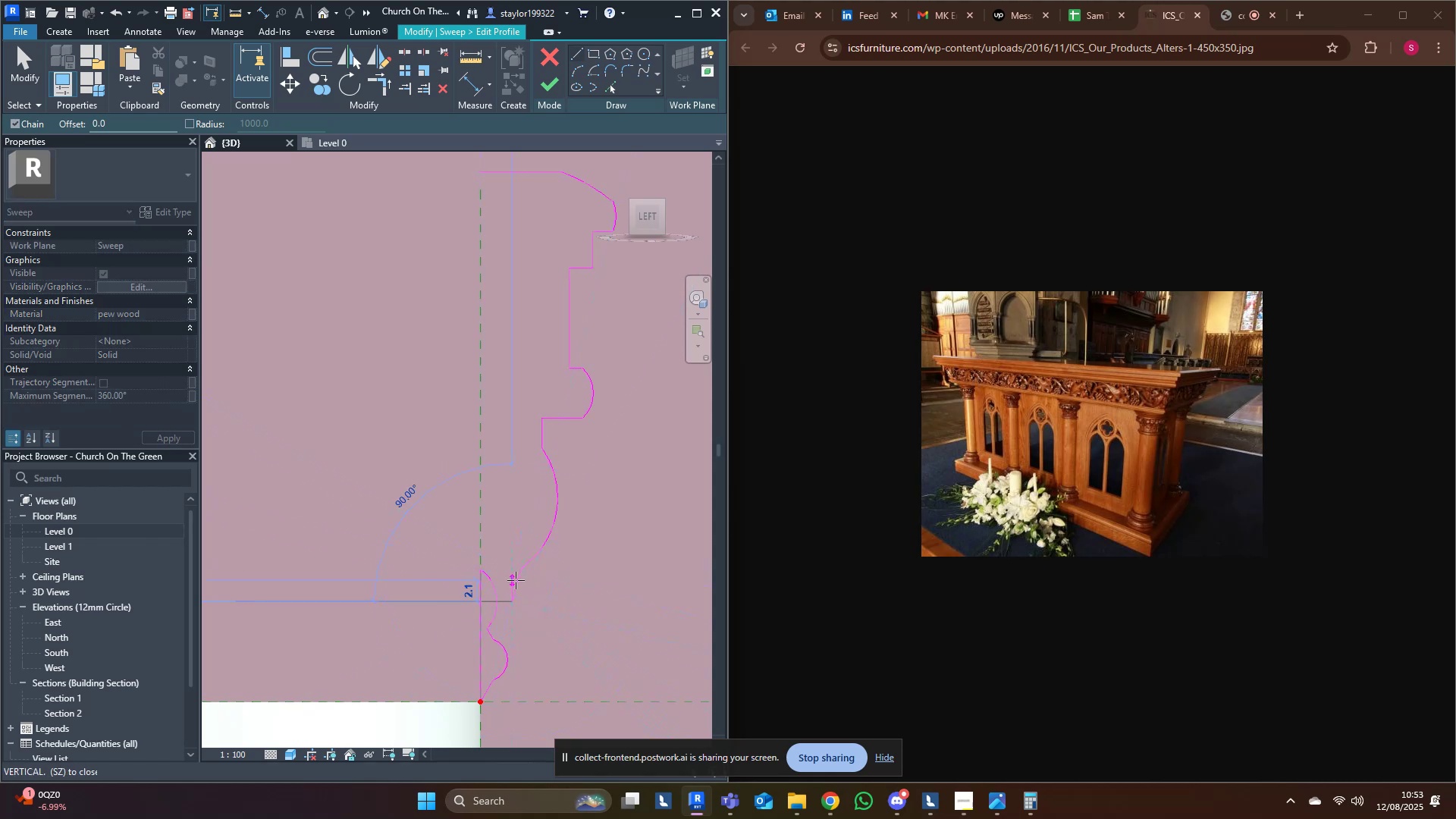 
key(Escape)
 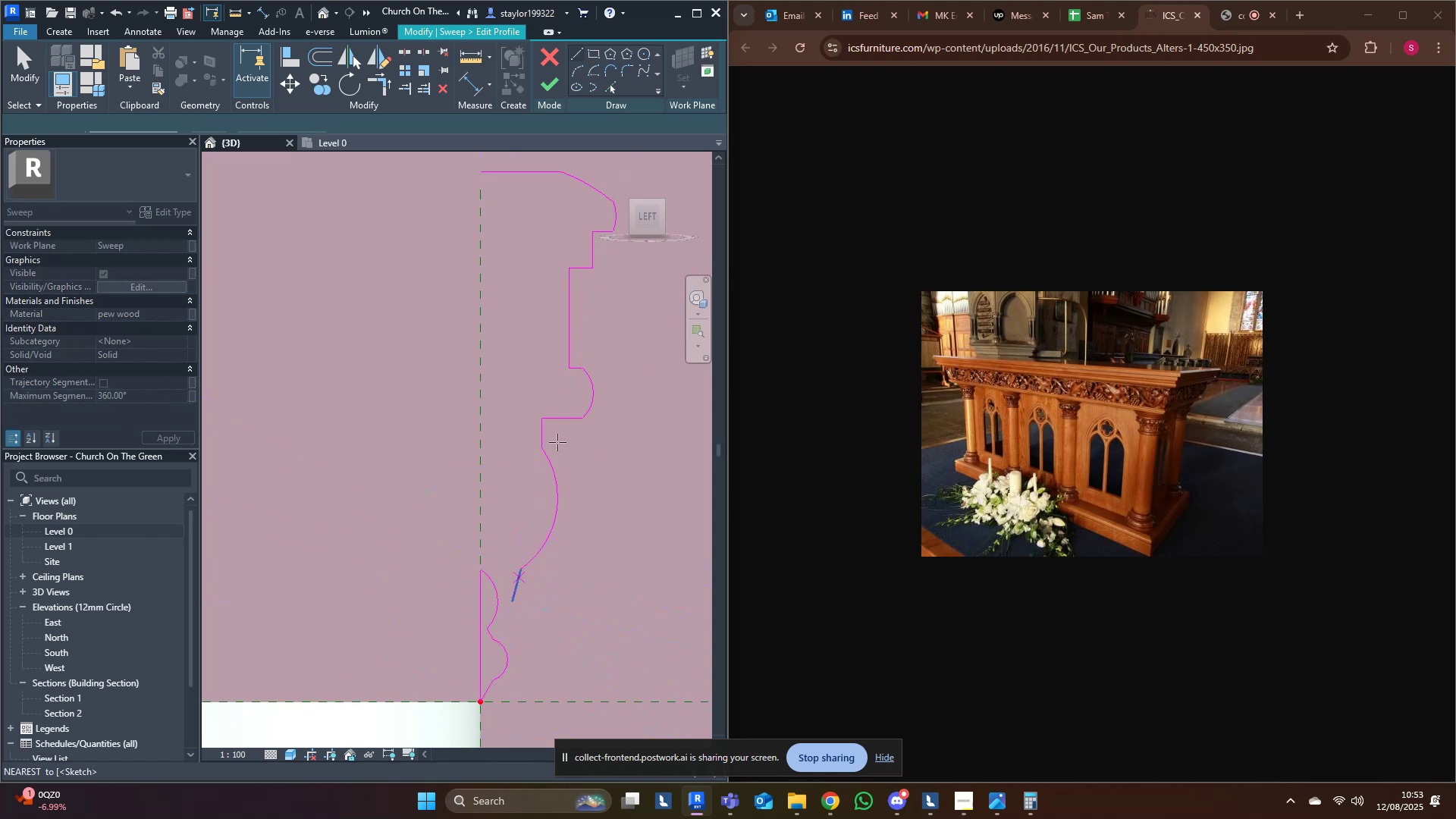 
key(Control+ControlLeft)
 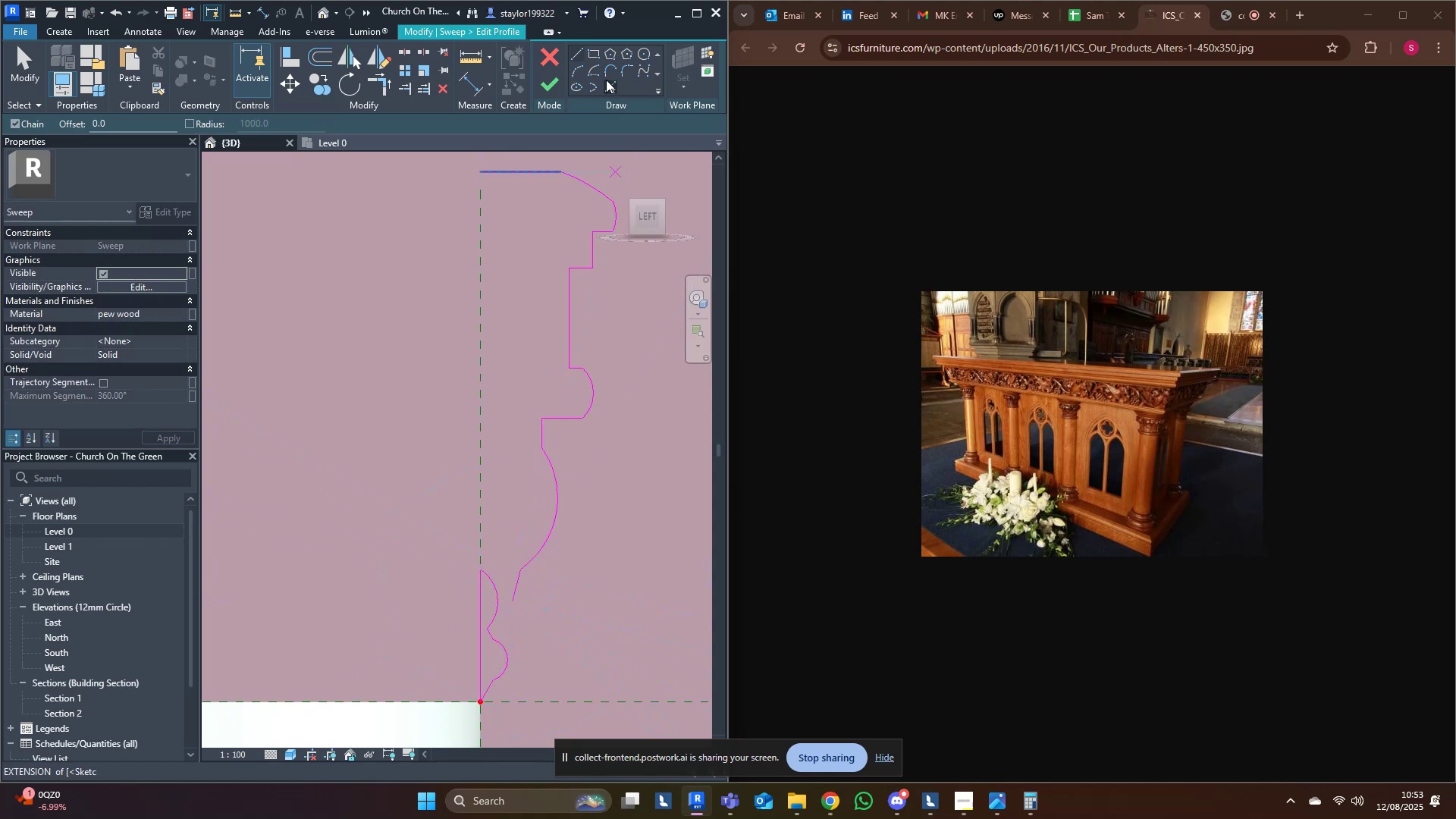 
key(Control+Z)
 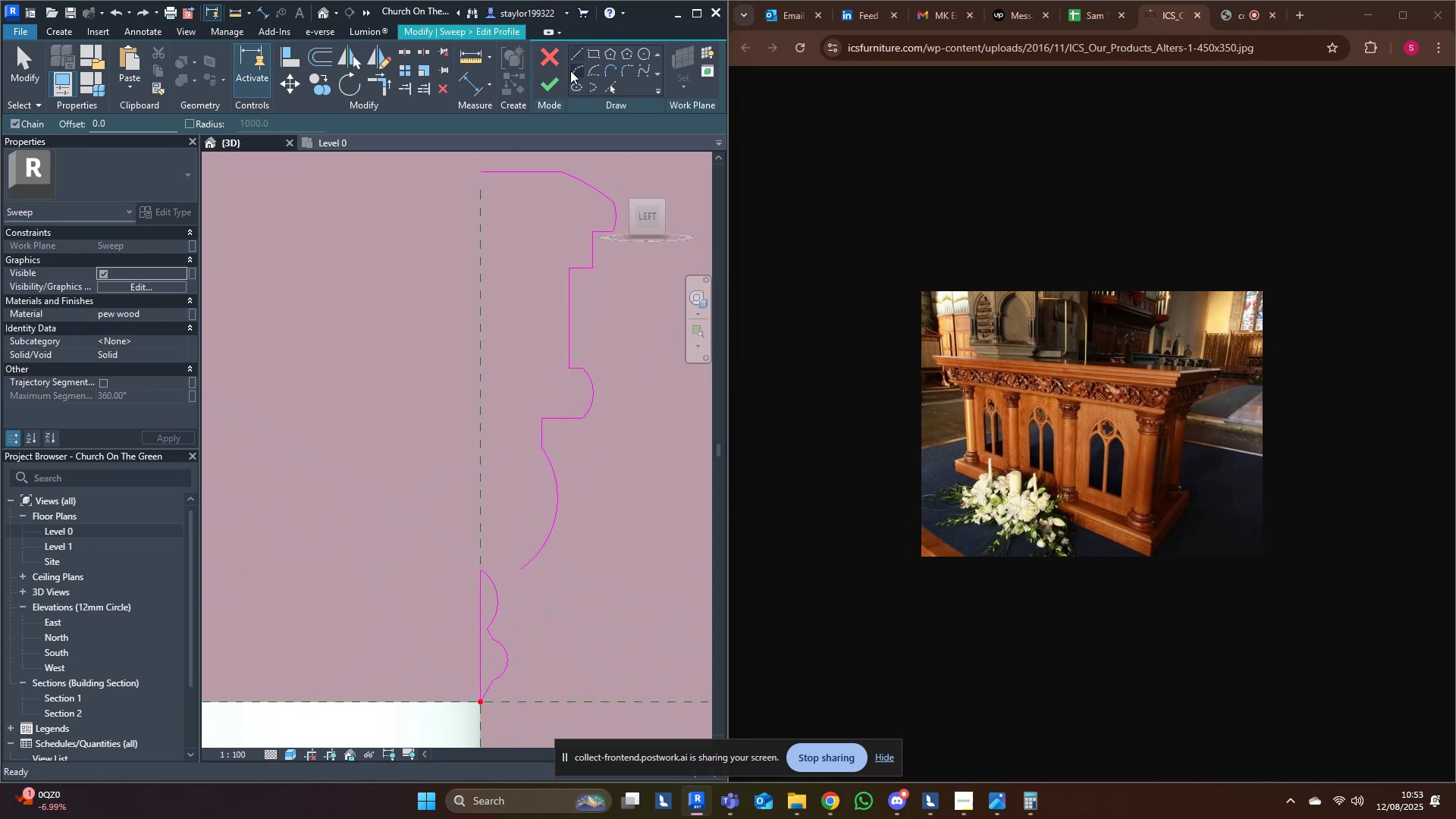 
left_click([570, 71])
 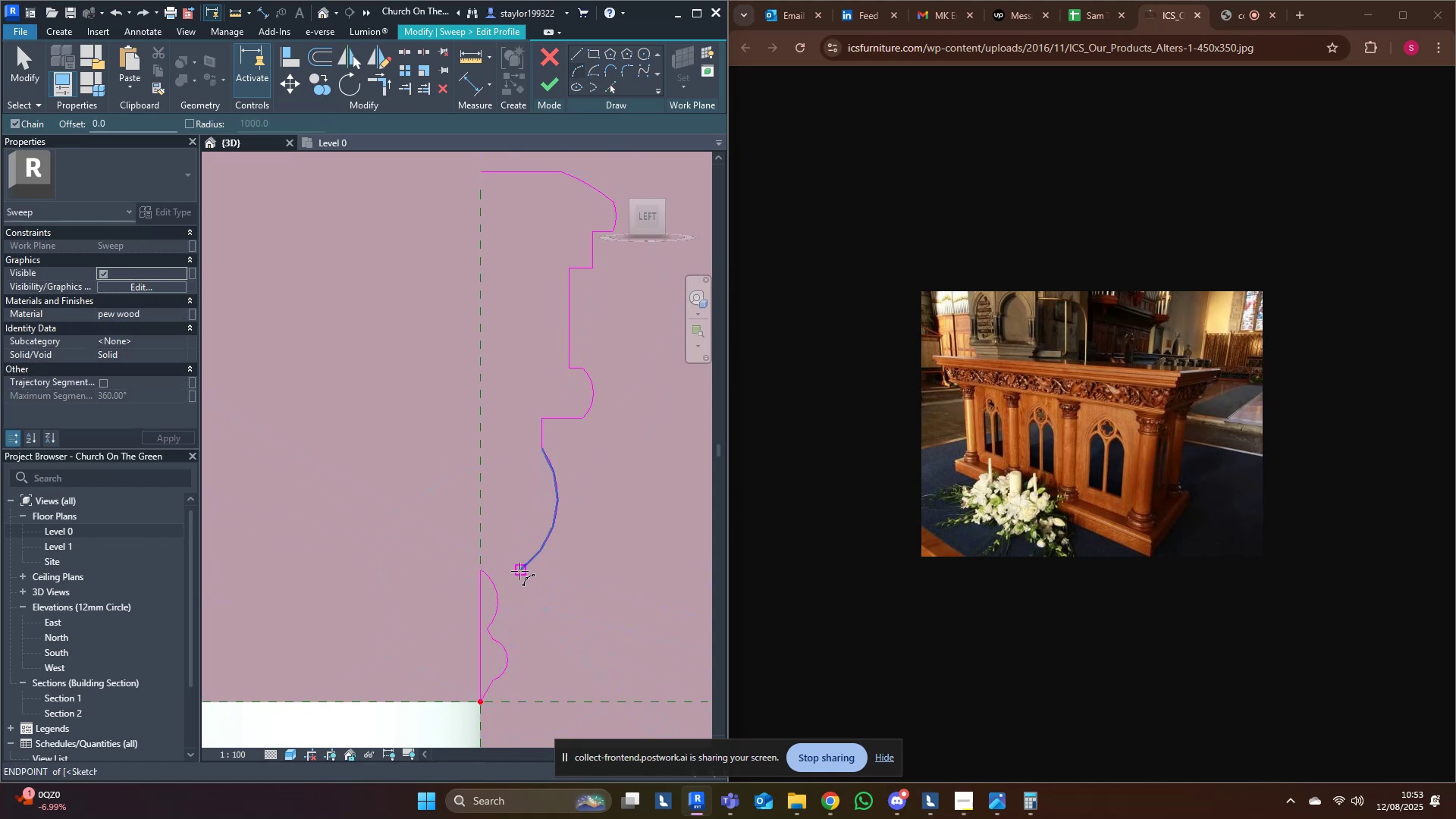 
left_click([519, 571])
 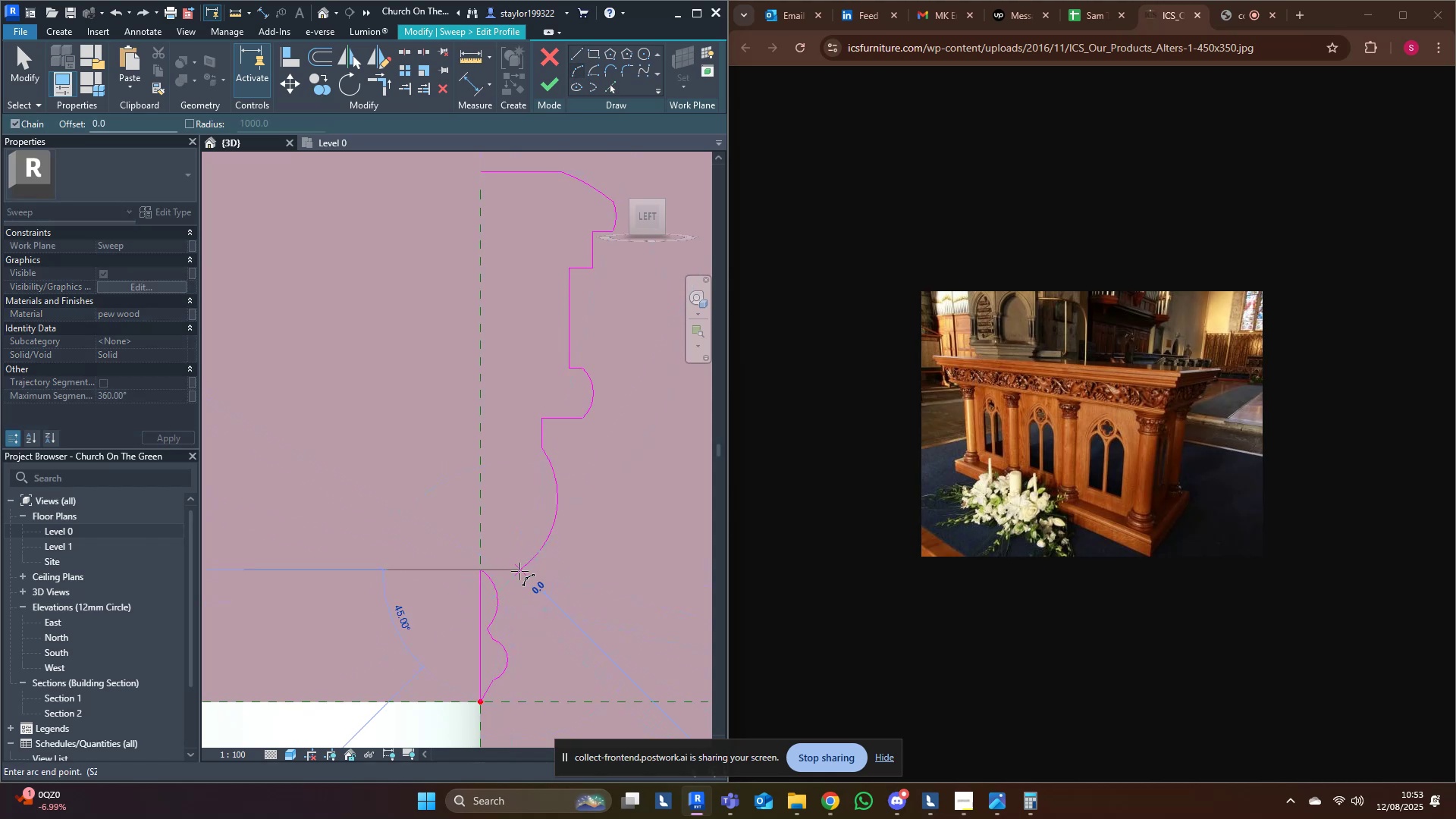 
scroll: coordinate [519, 571], scroll_direction: up, amount: 5.0
 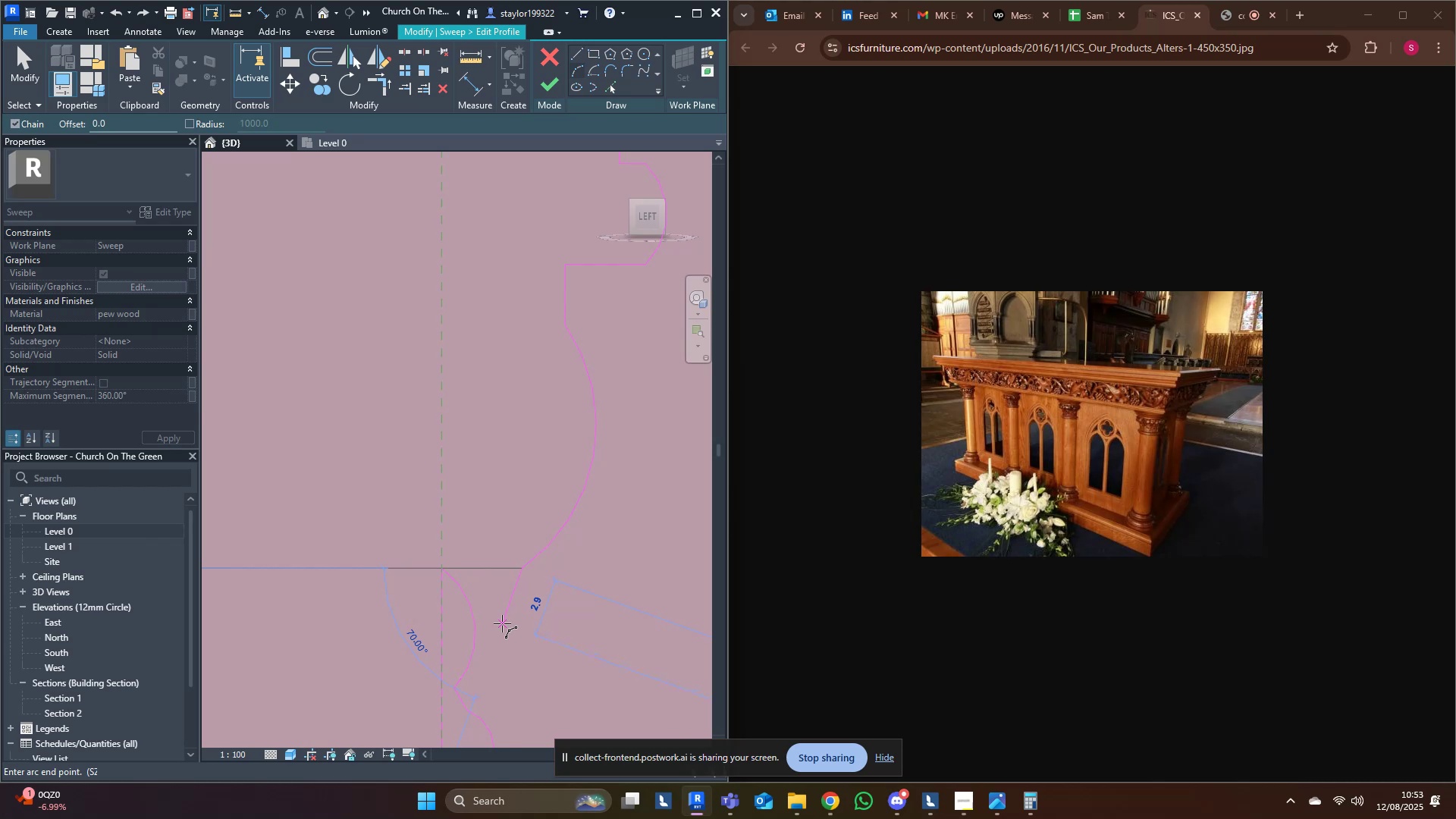 
left_click([501, 626])
 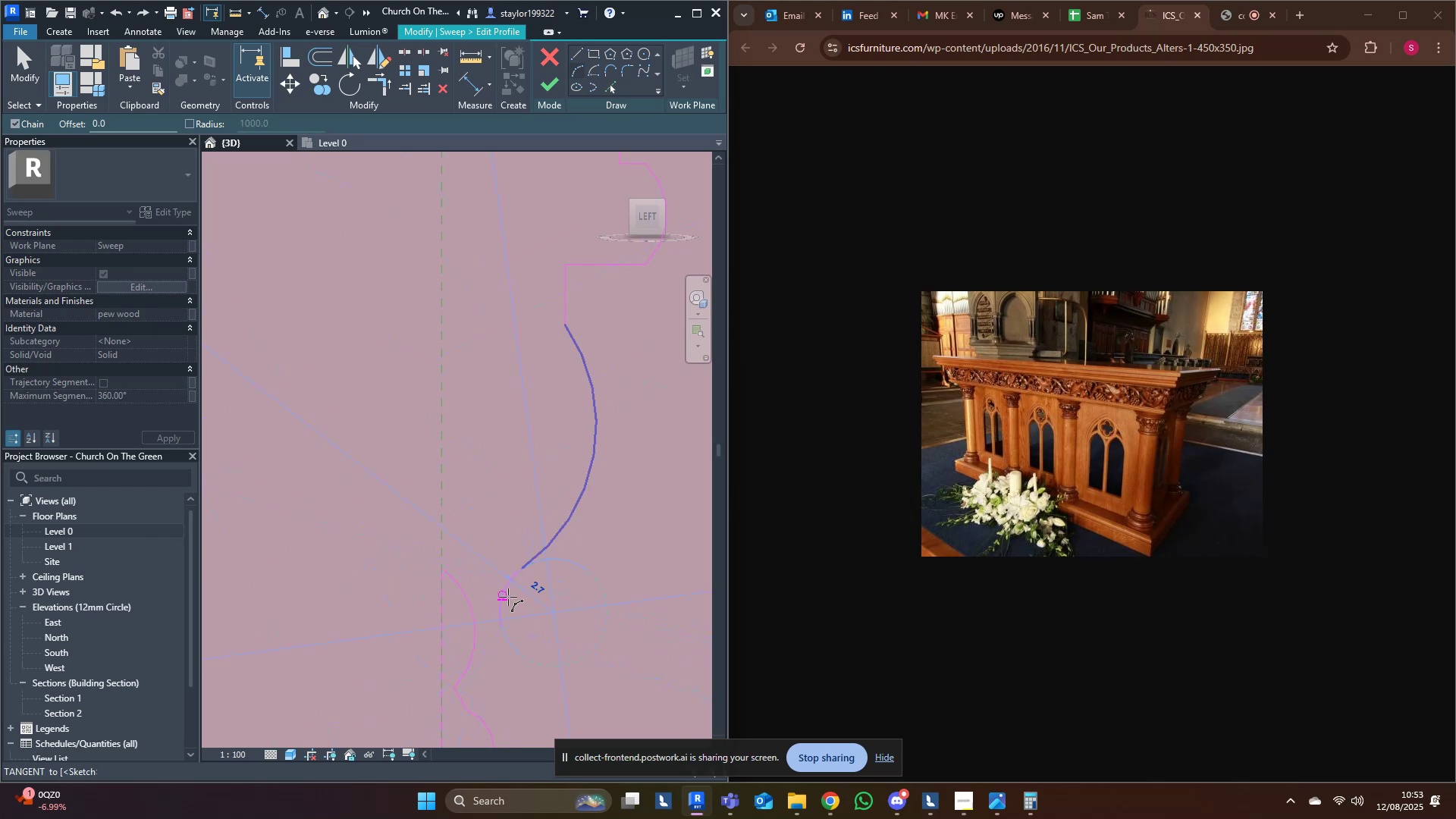 
left_click([508, 597])
 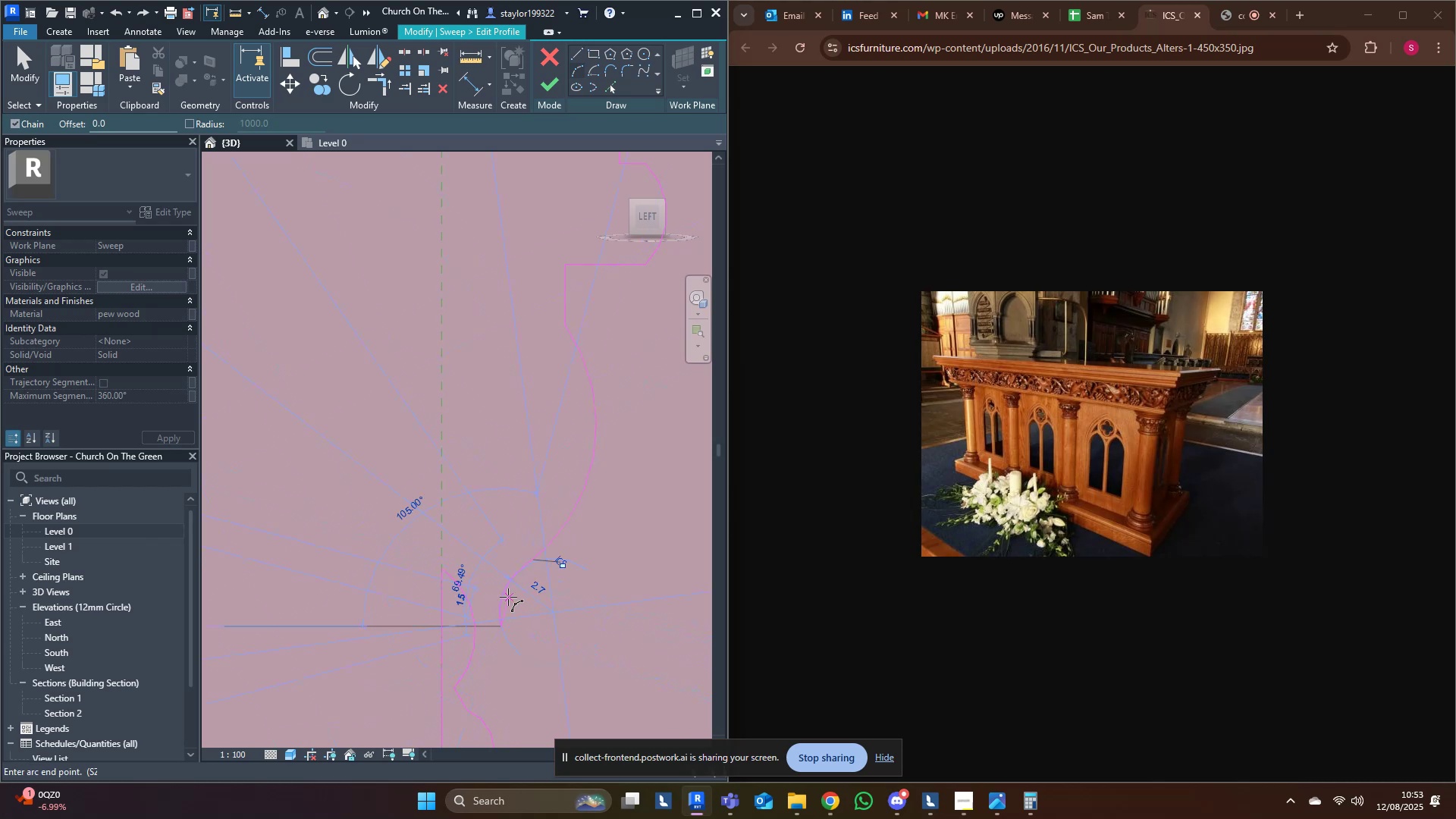 
key(Escape)
 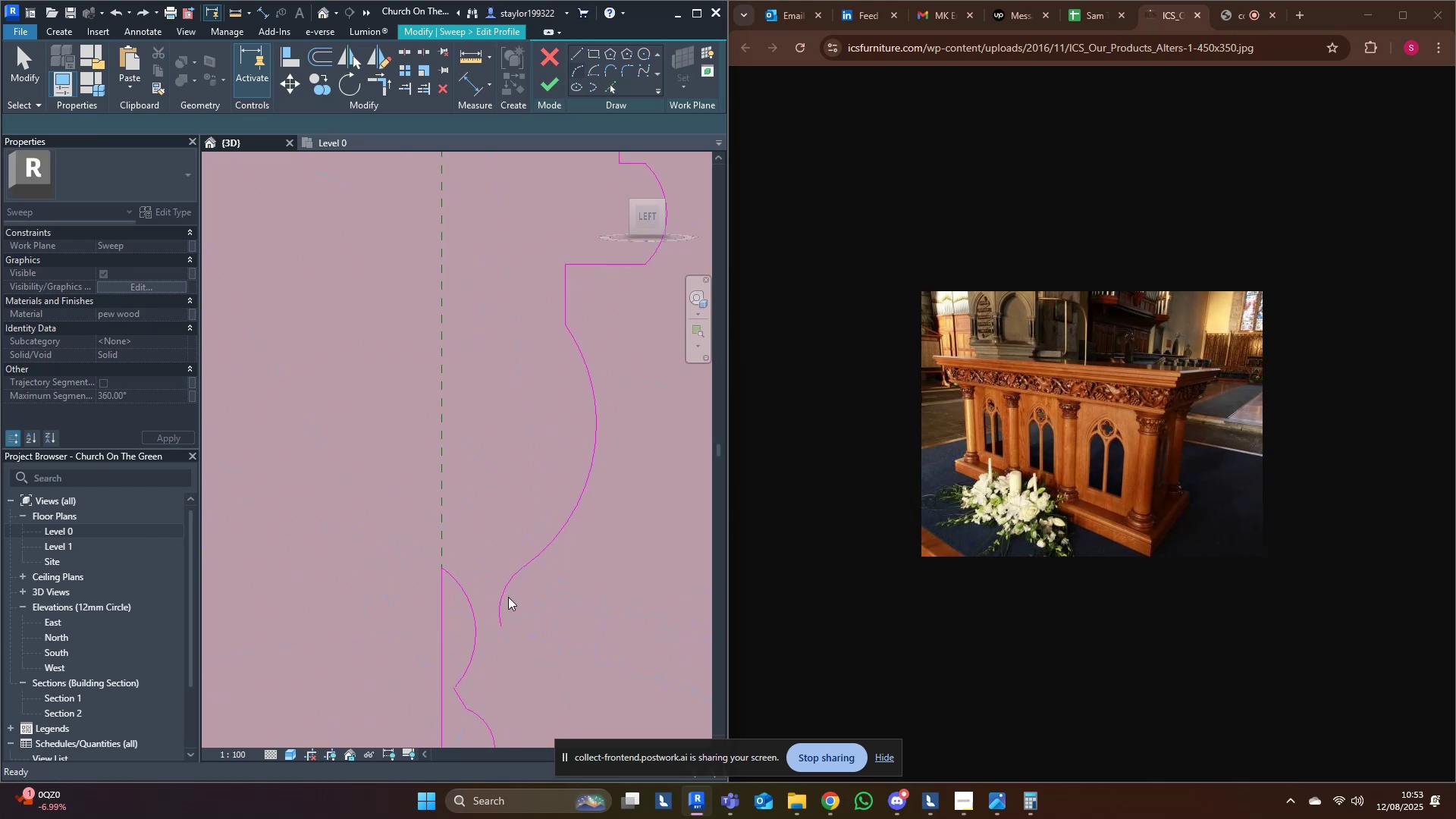 
key(Escape)
 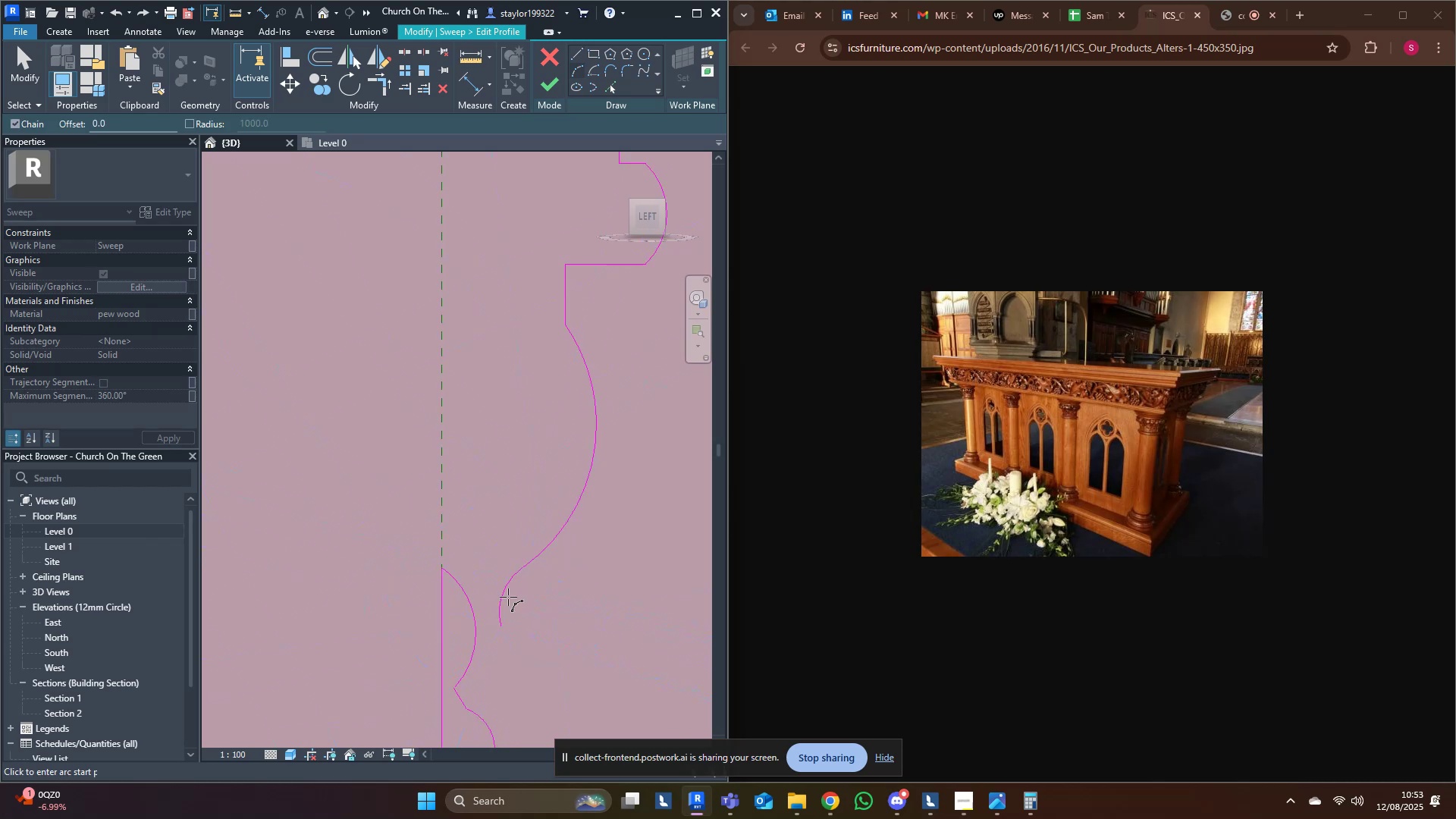 
scroll: coordinate [508, 597], scroll_direction: down, amount: 2.0
 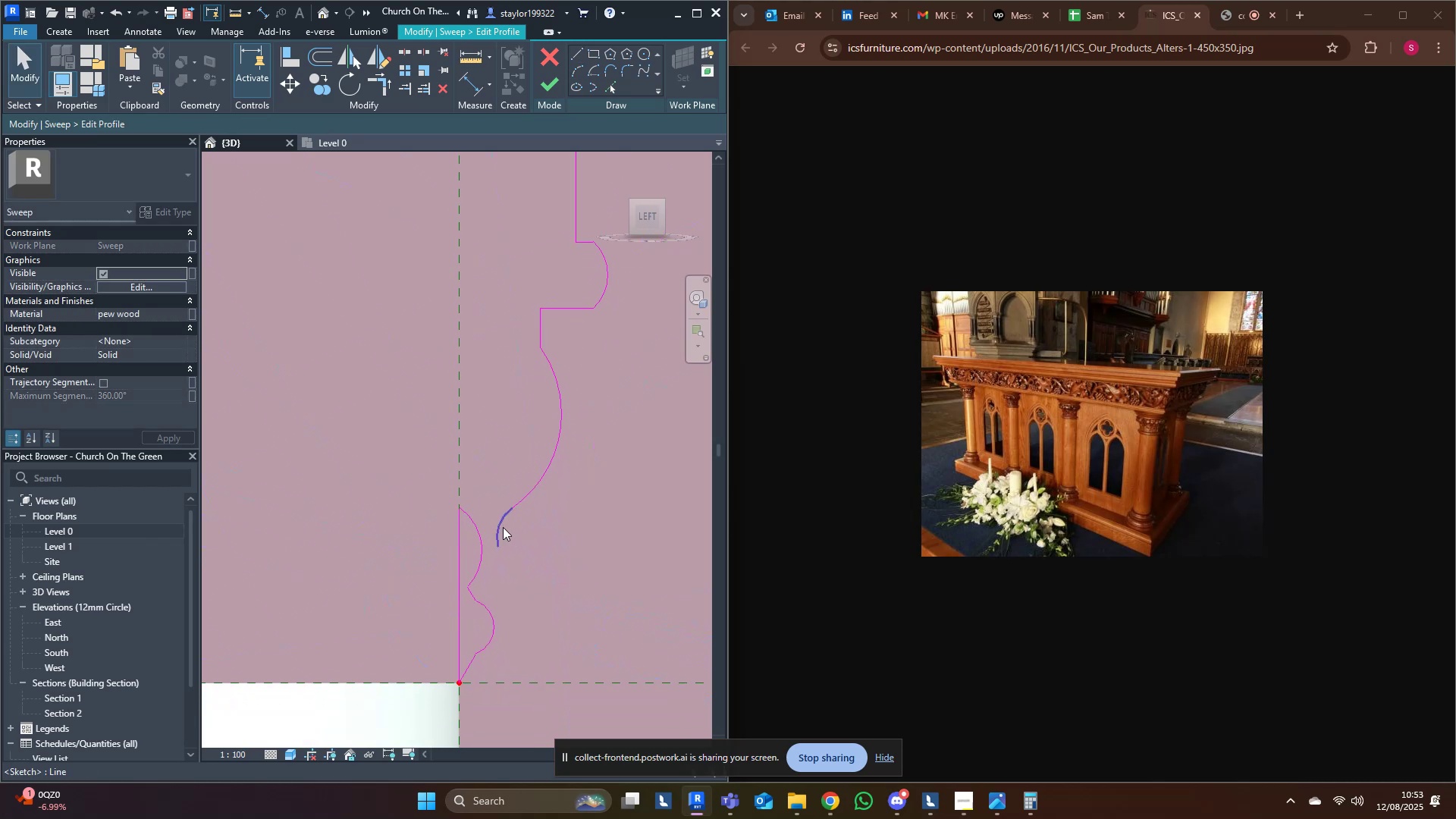 
key(M)
 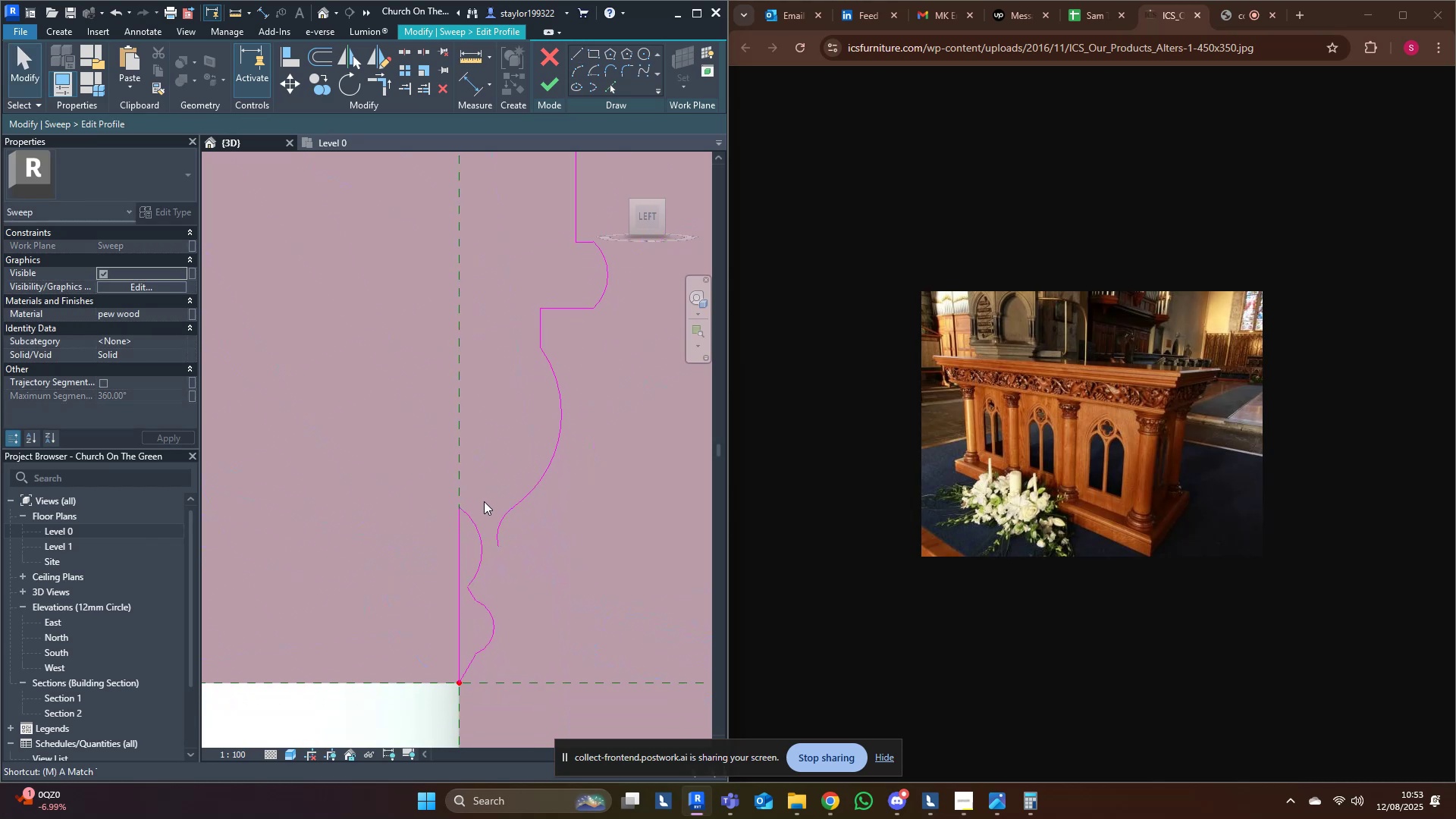 
left_click([459, 541])
 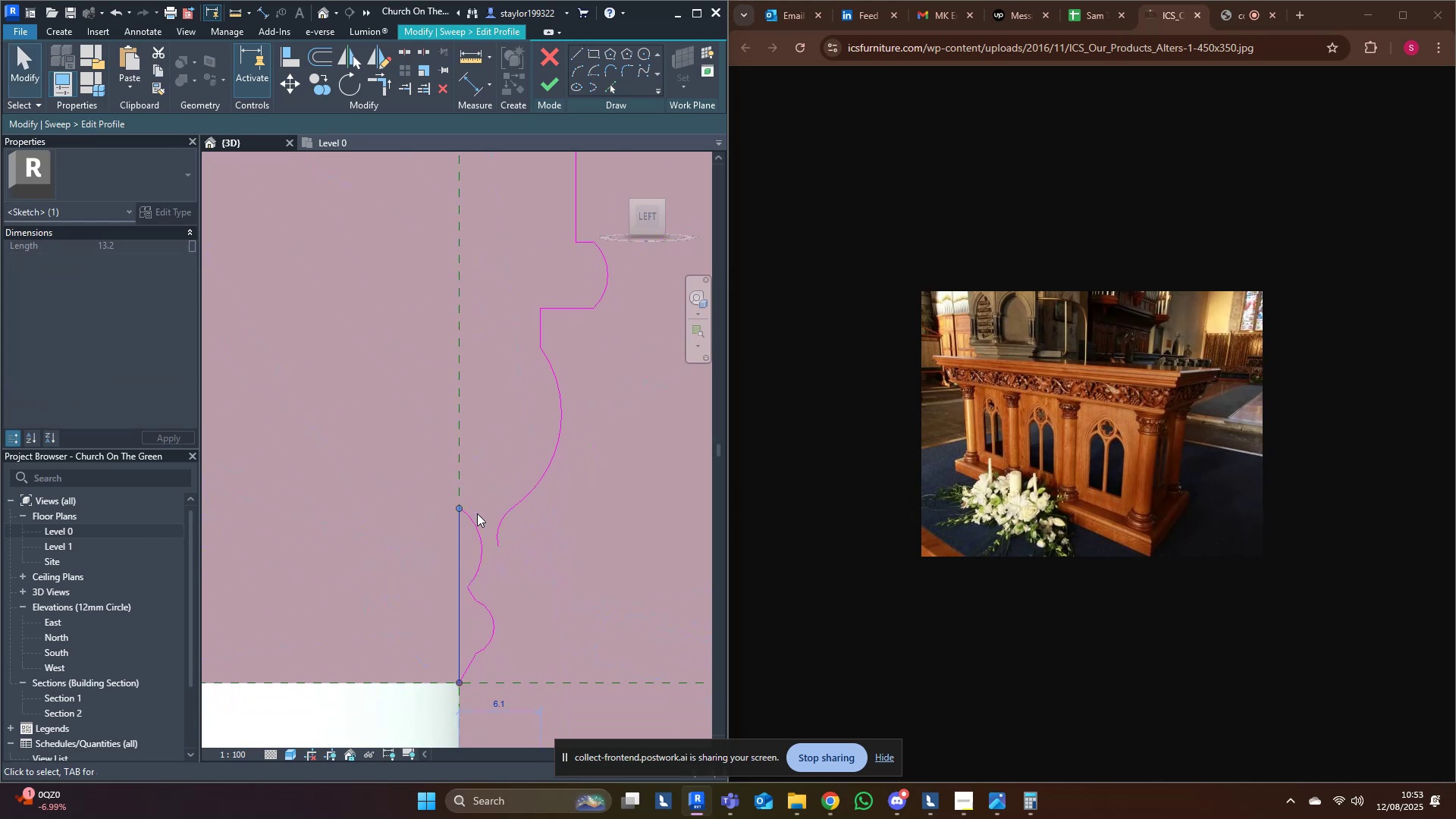 
key(Delete)
 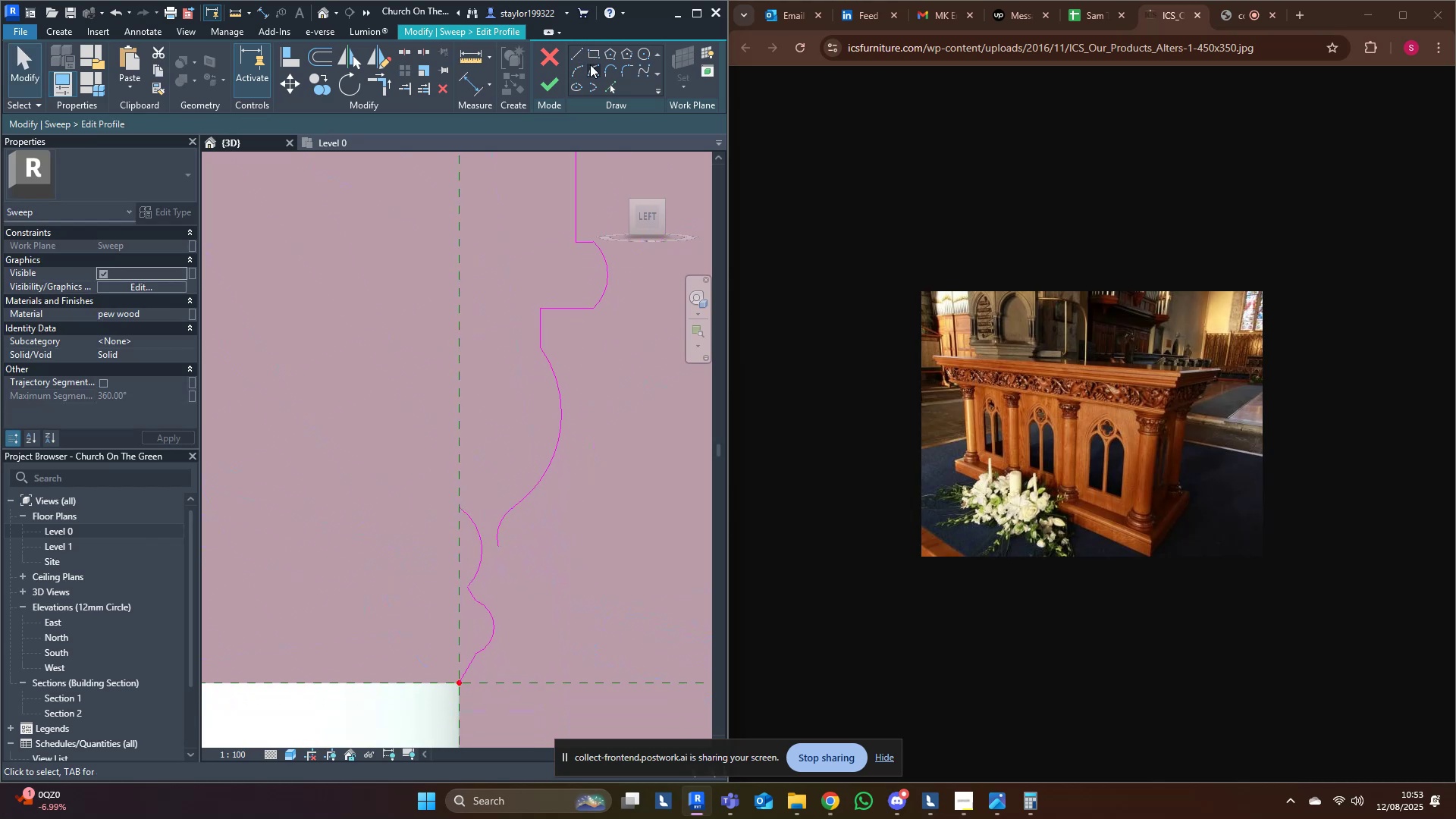 
left_click([575, 58])
 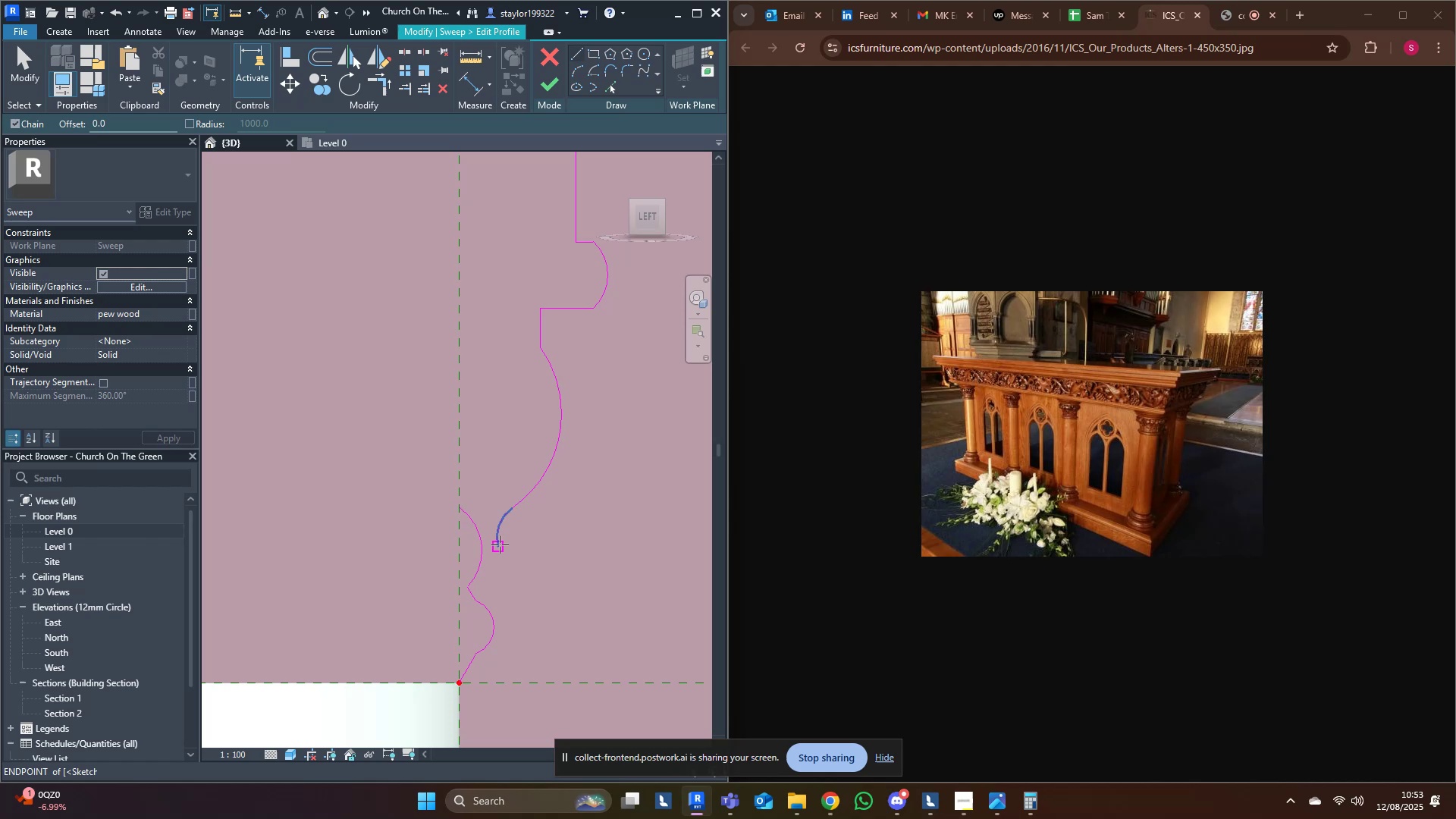 
left_click([500, 544])
 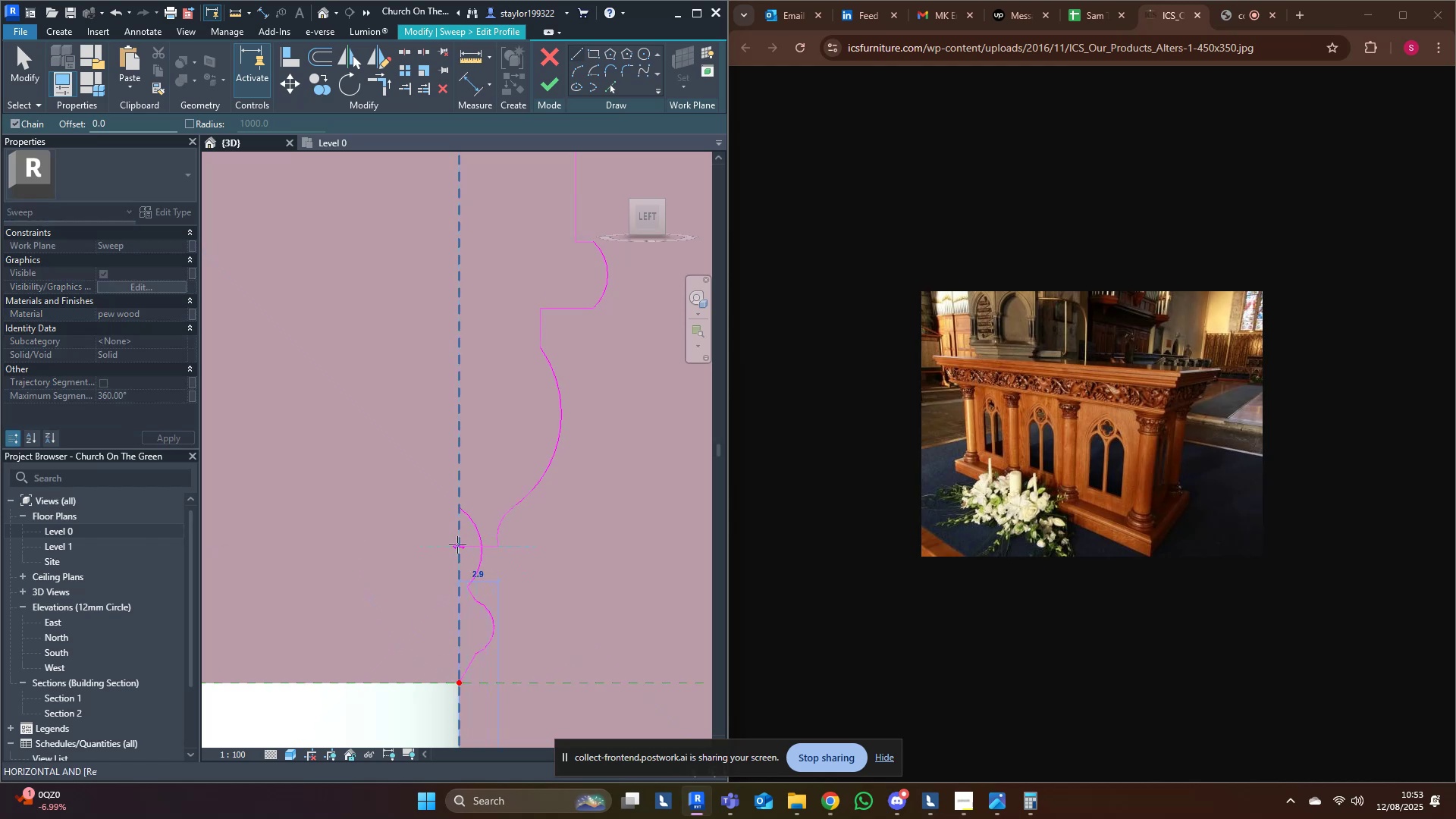 
left_click([457, 544])
 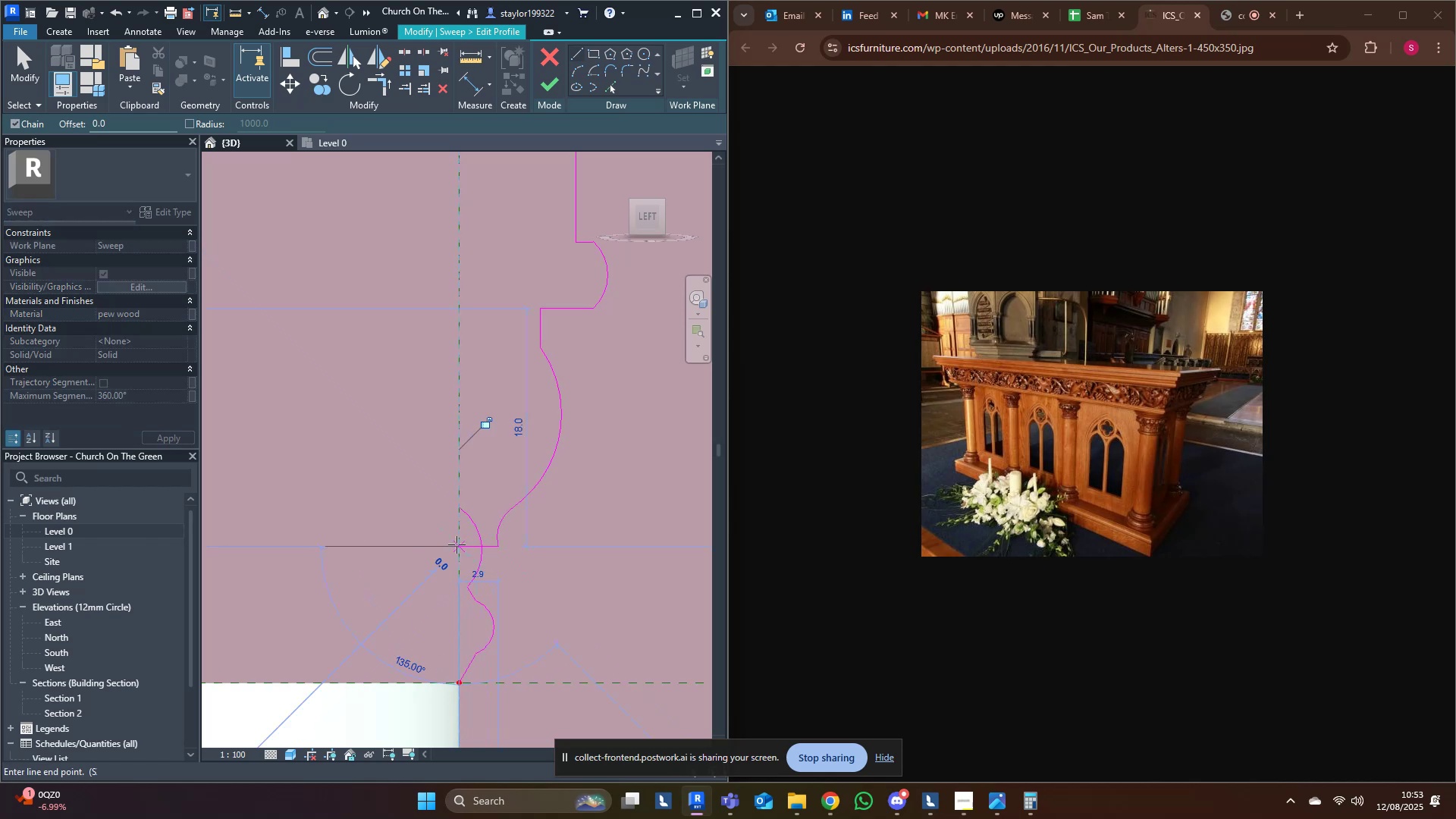 
key(Escape)
 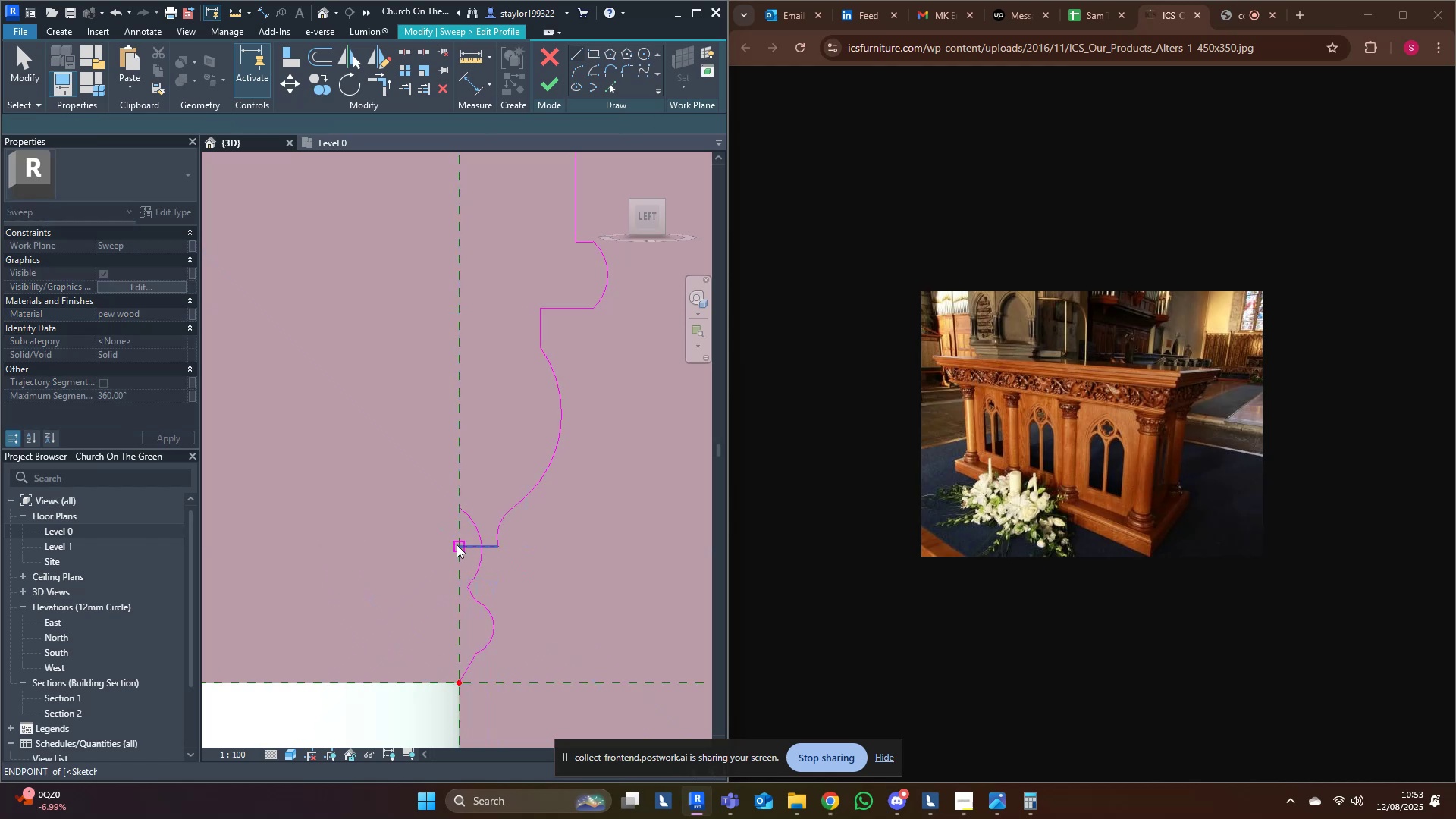 
key(Escape)
 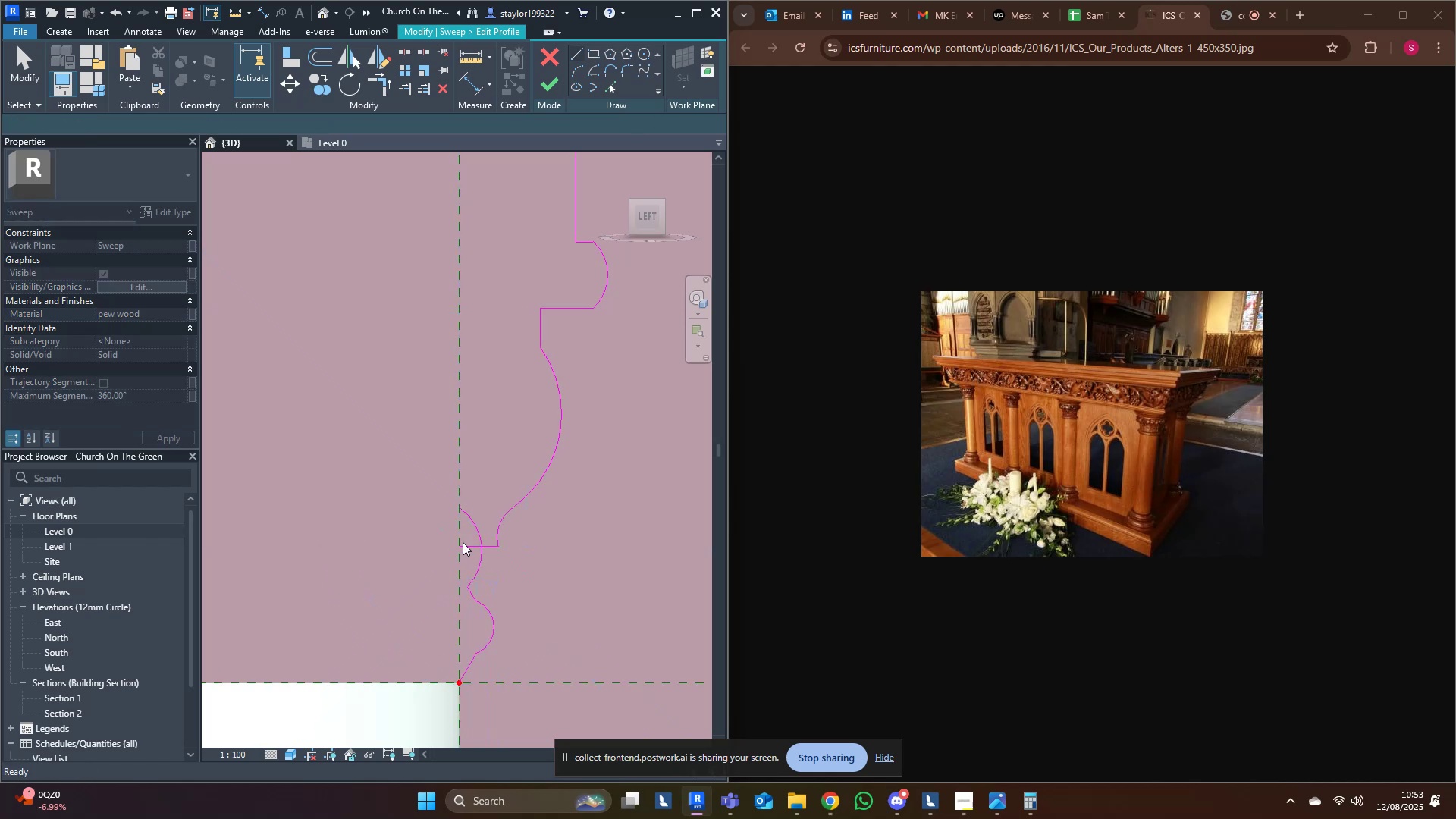 
key(Escape)
 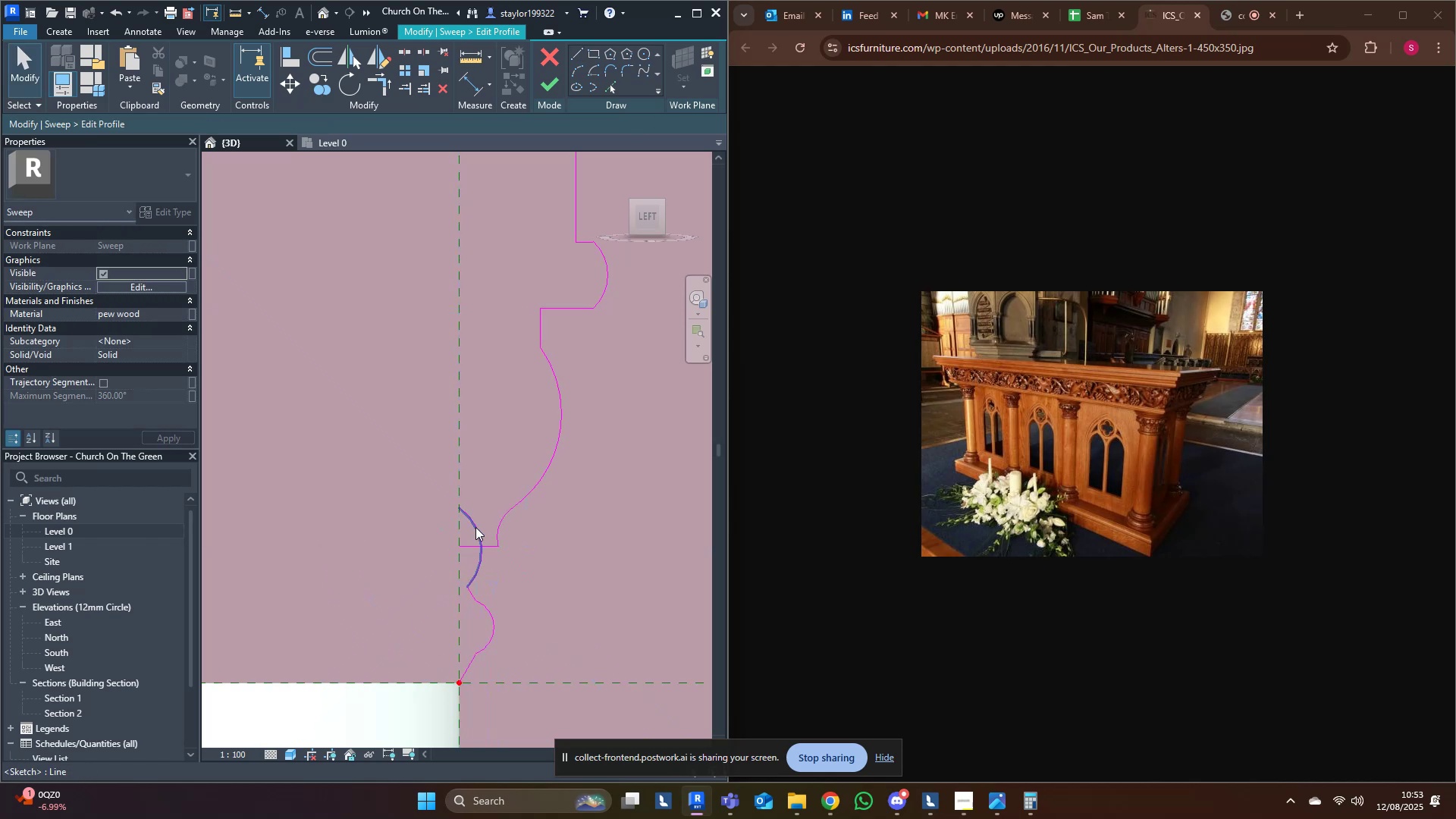 
key(Tab)
 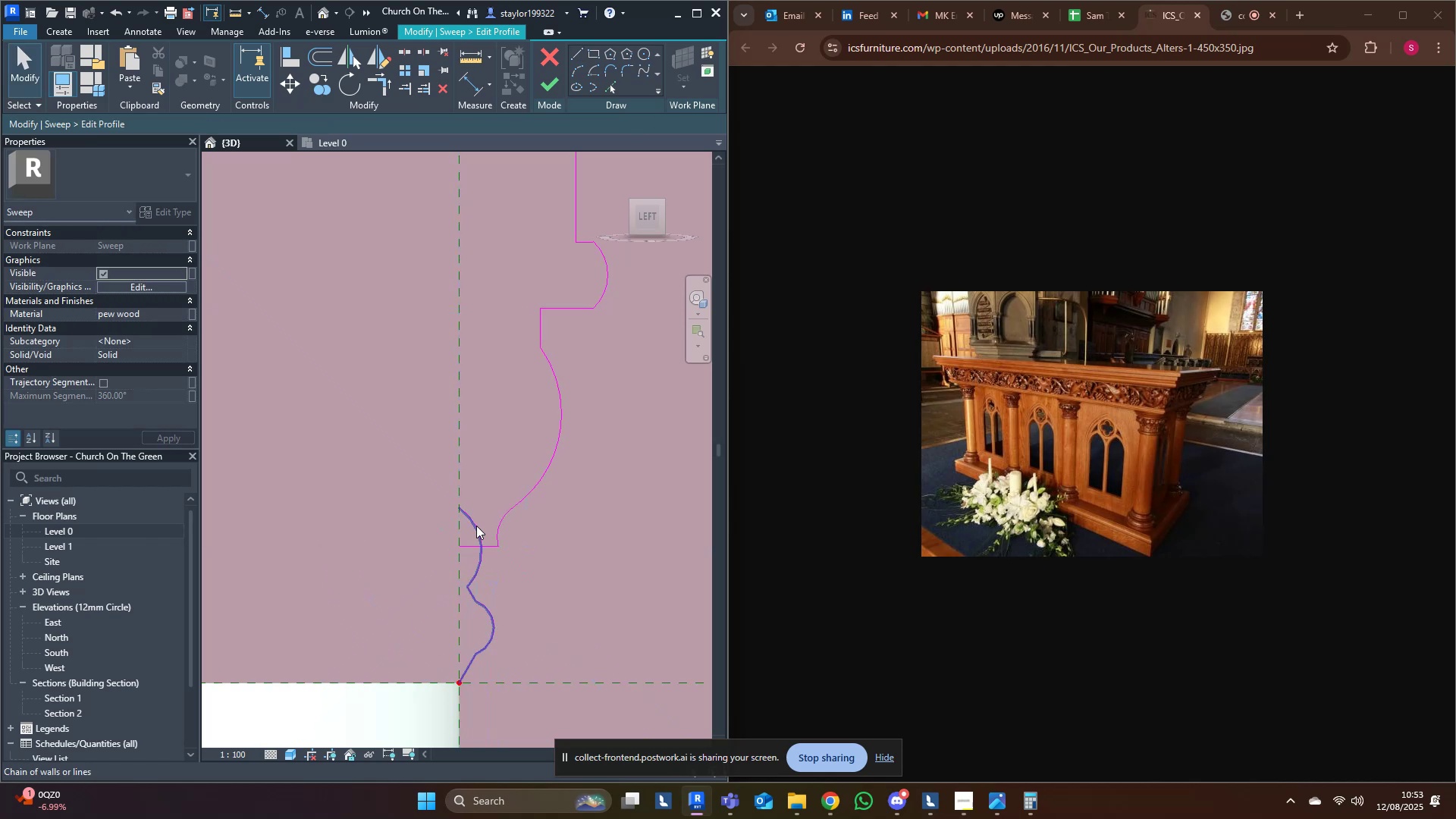 
left_click([476, 526])
 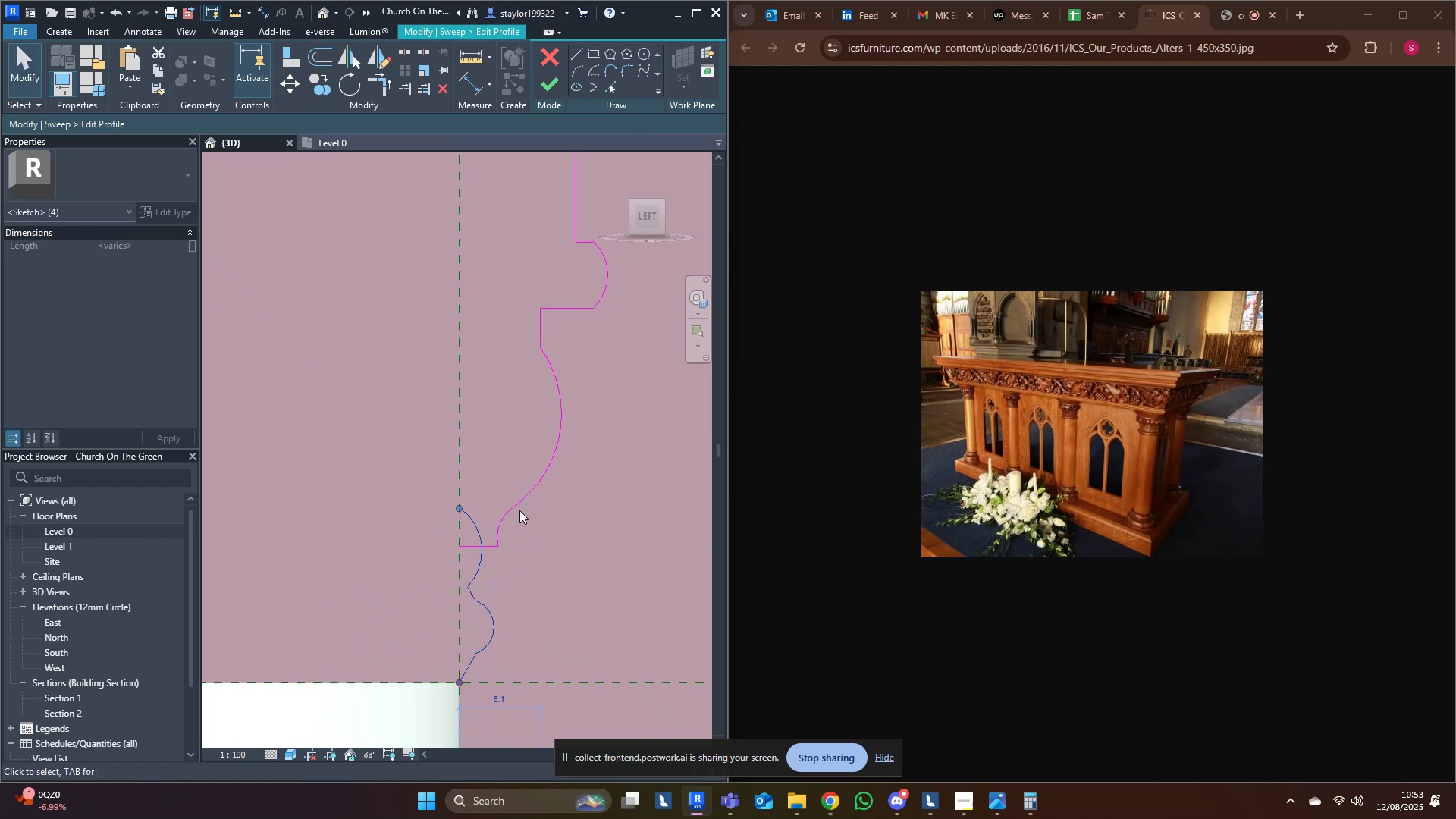 
middle_click([519, 510])
 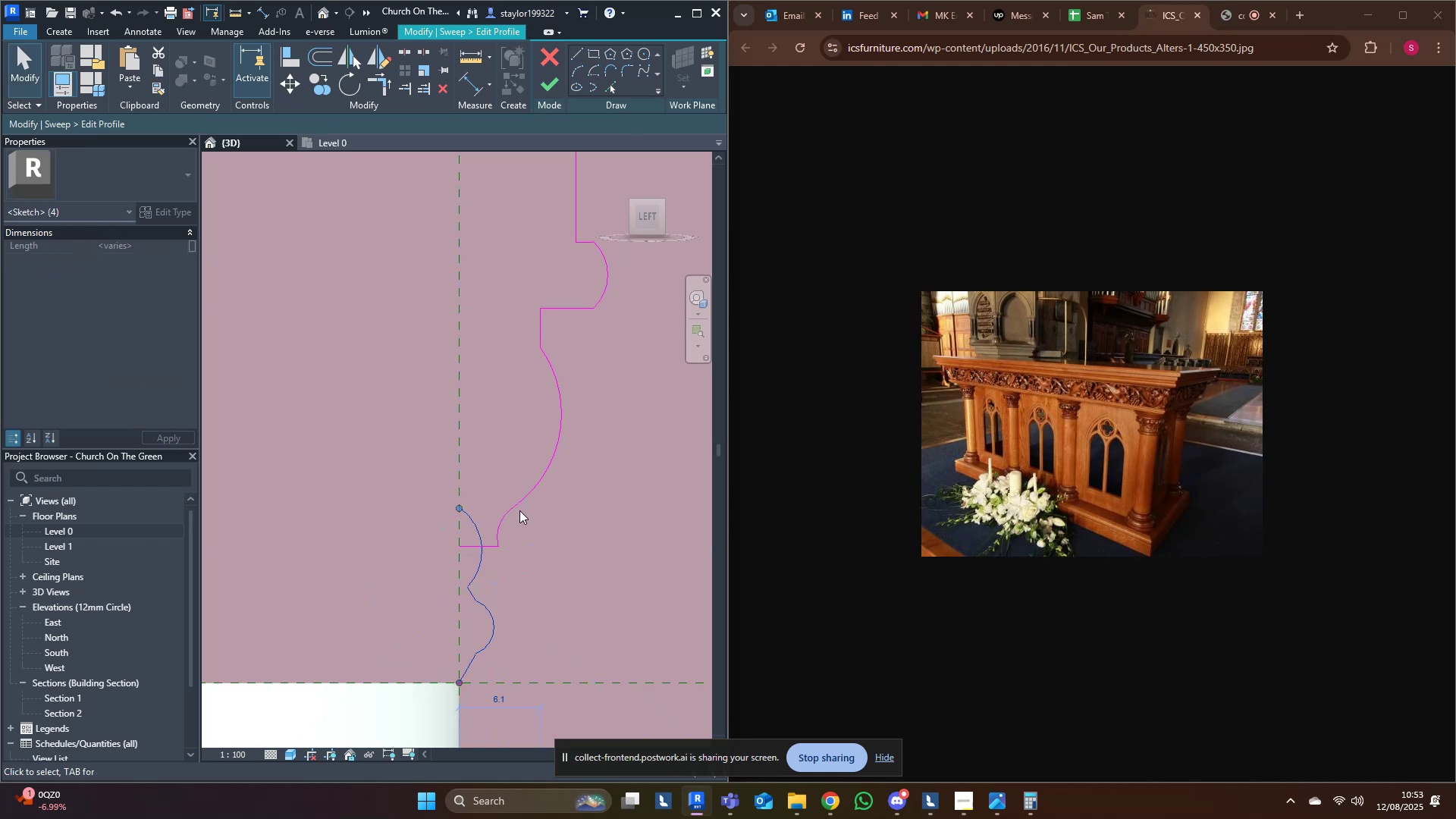 
type(re)
 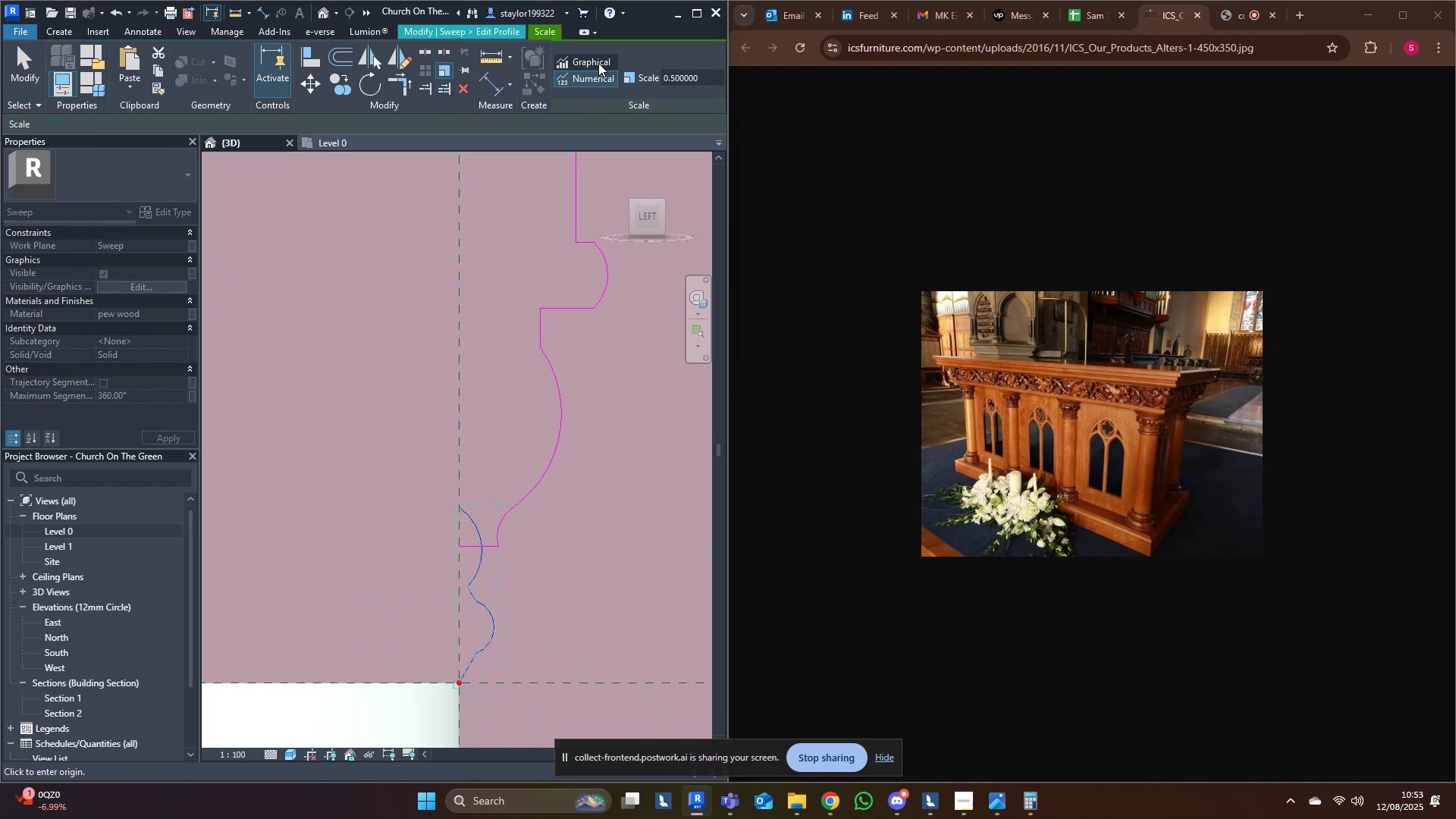 
scroll: coordinate [522, 597], scroll_direction: up, amount: 3.0
 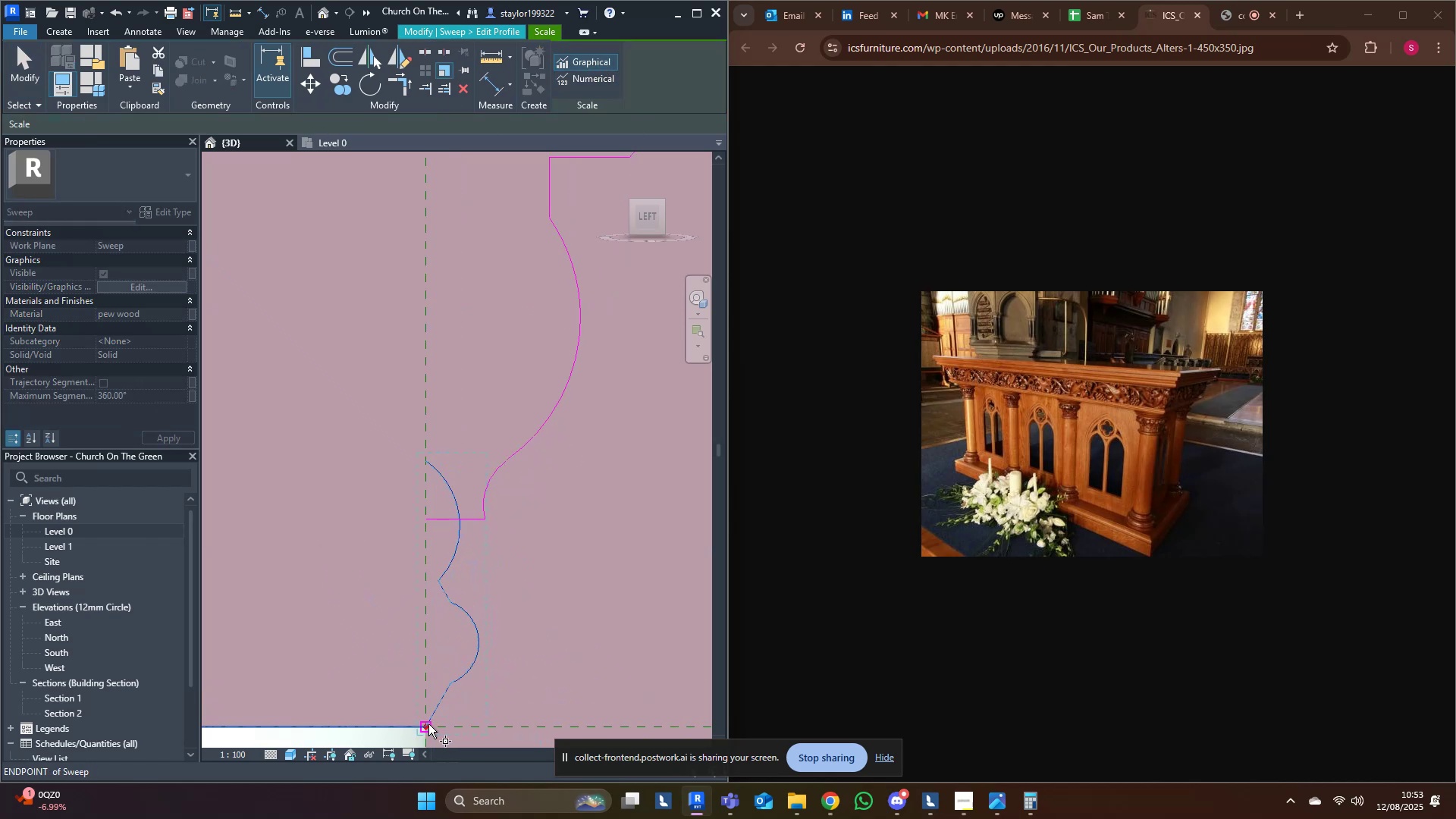 
left_click([428, 724])
 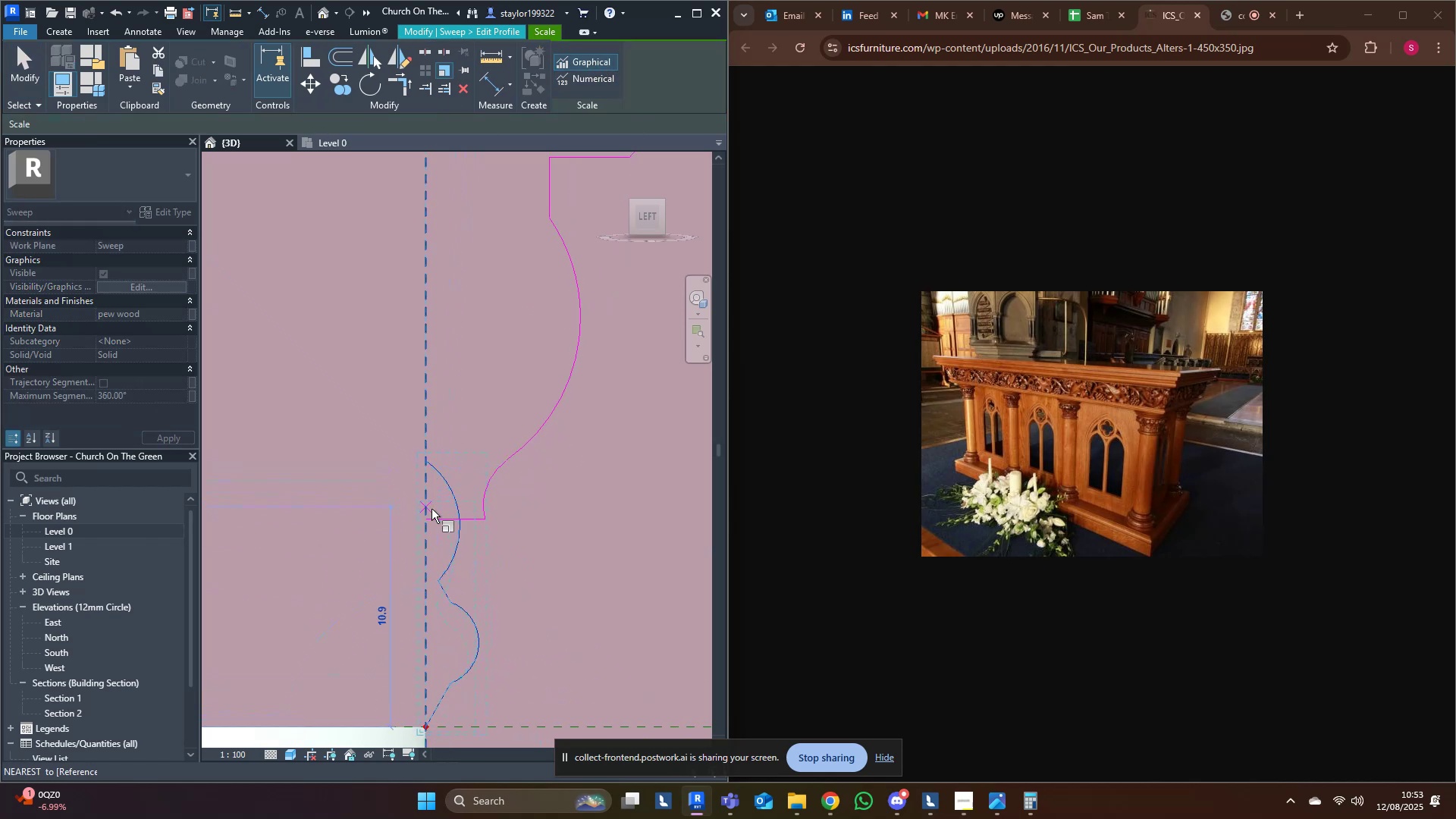 
left_click([431, 519])
 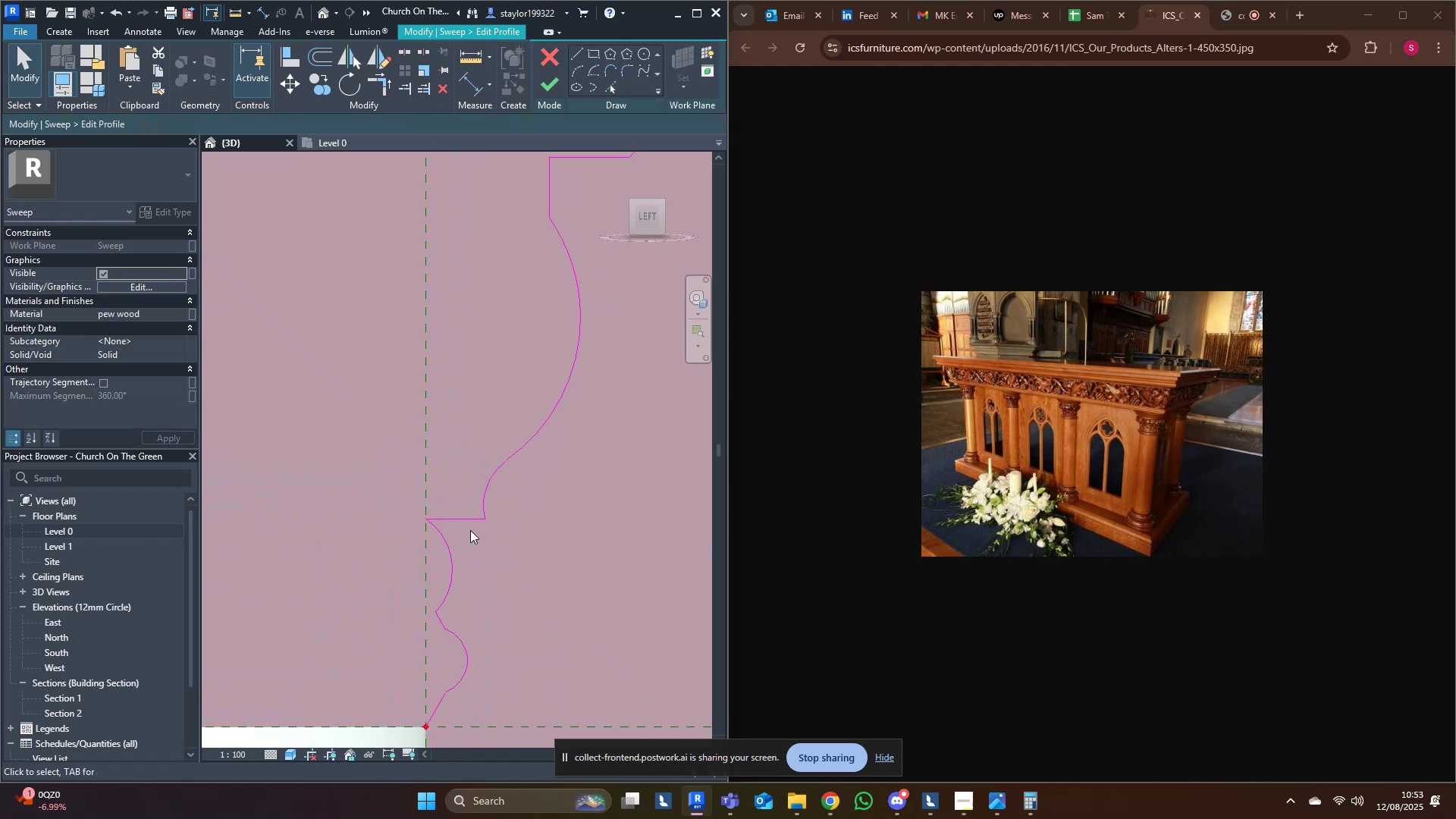 
left_click([457, 526])
 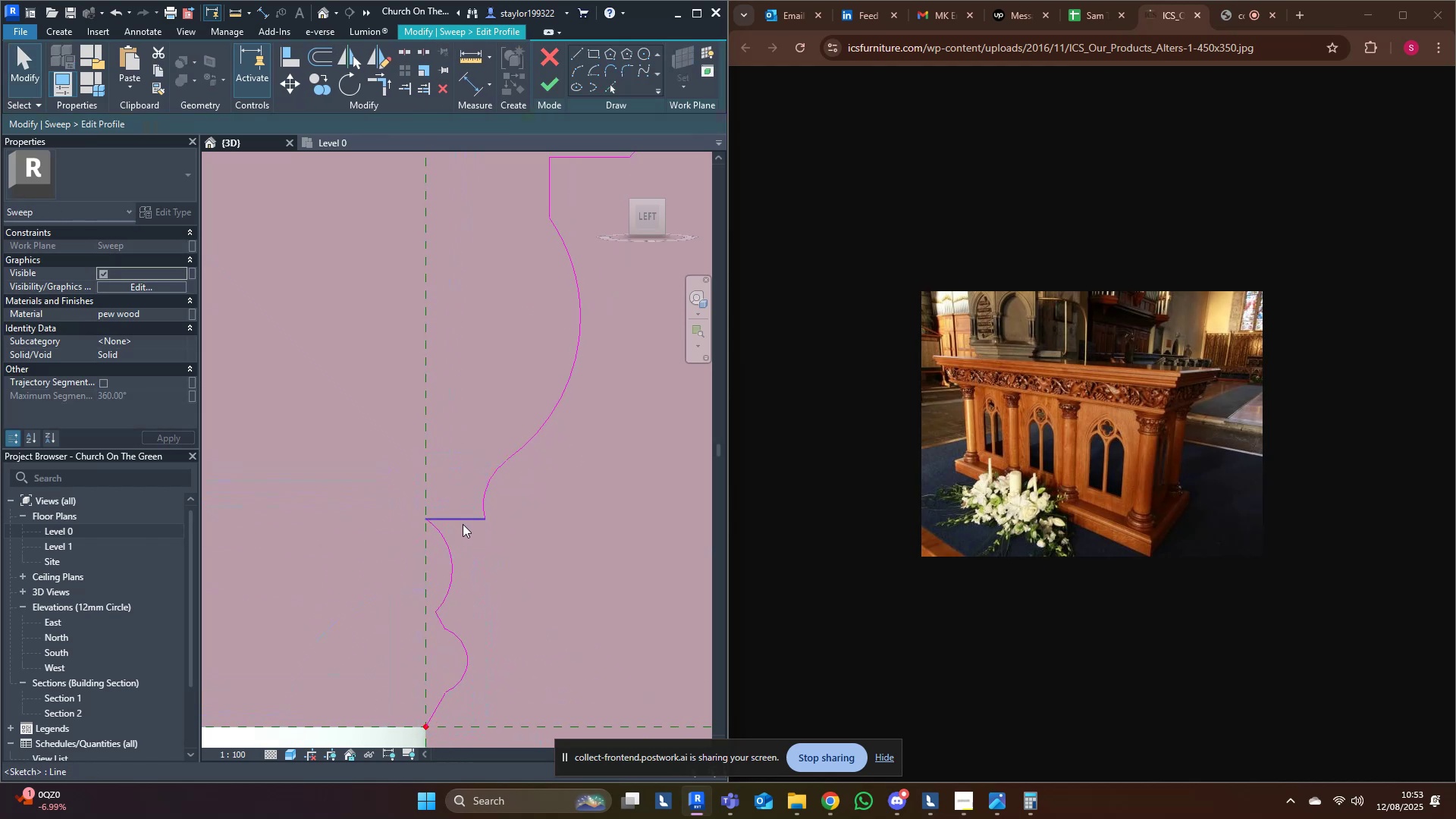 
left_click([463, 524])
 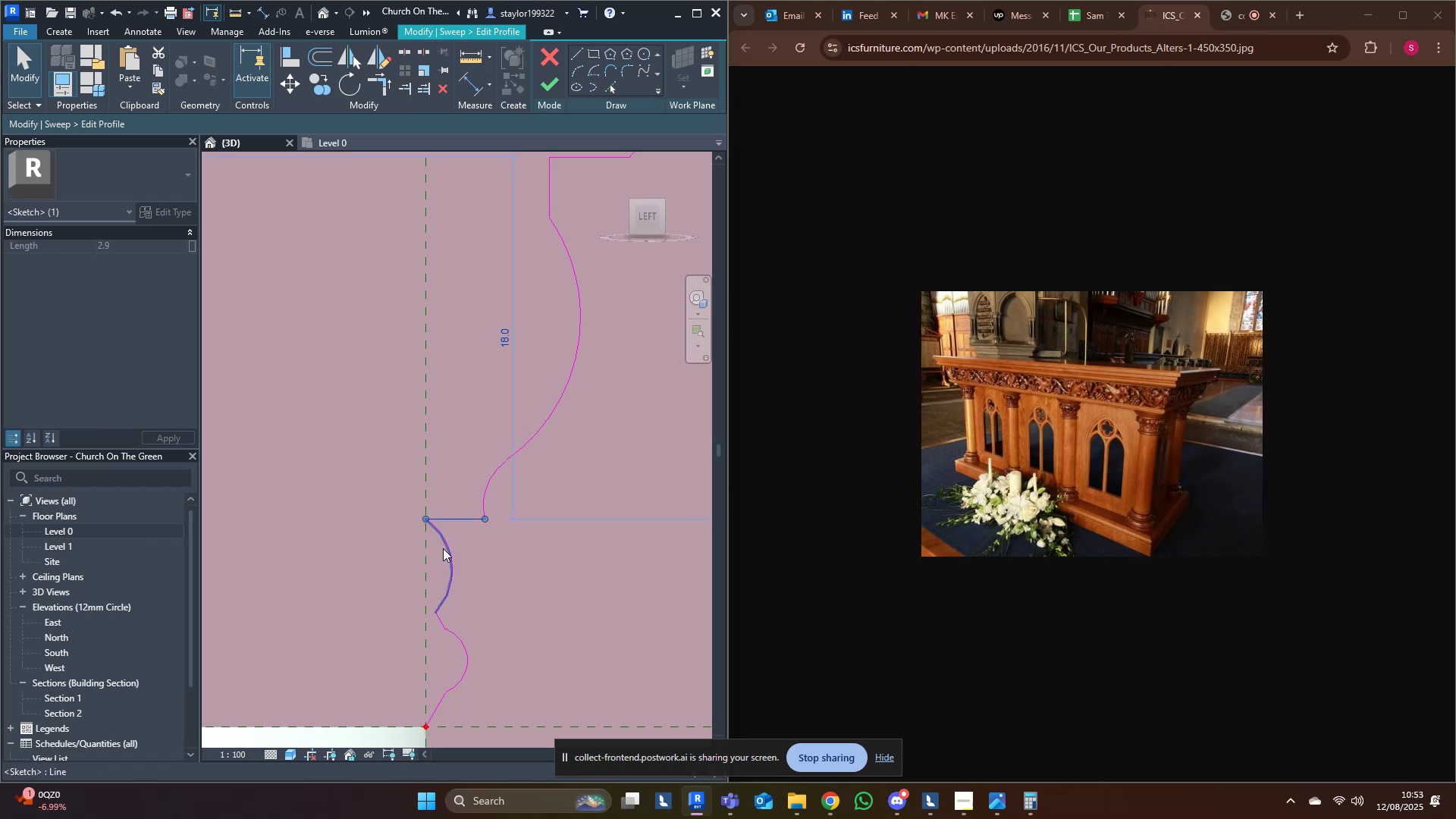 
left_click([443, 548])
 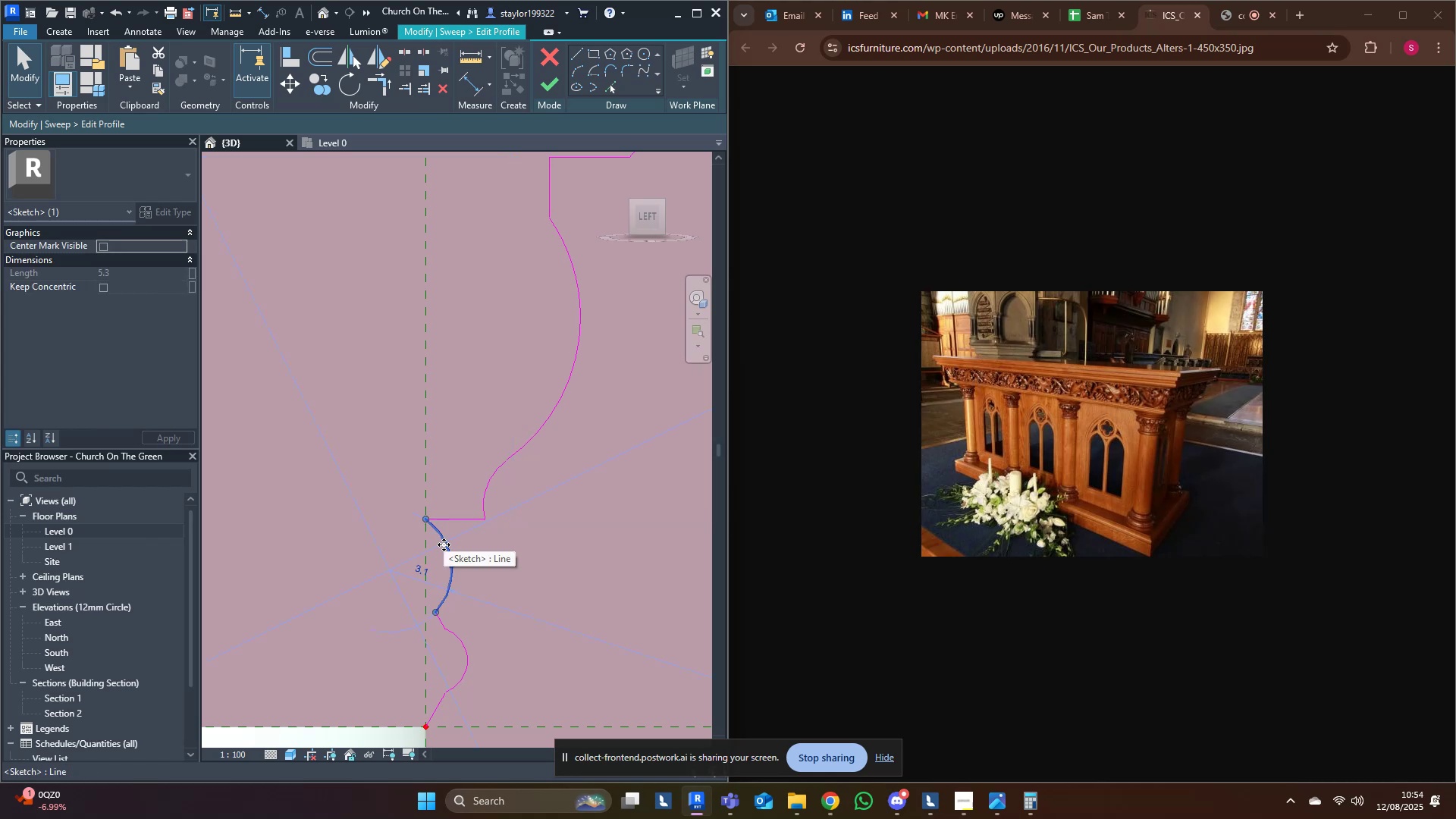 
type(re)
 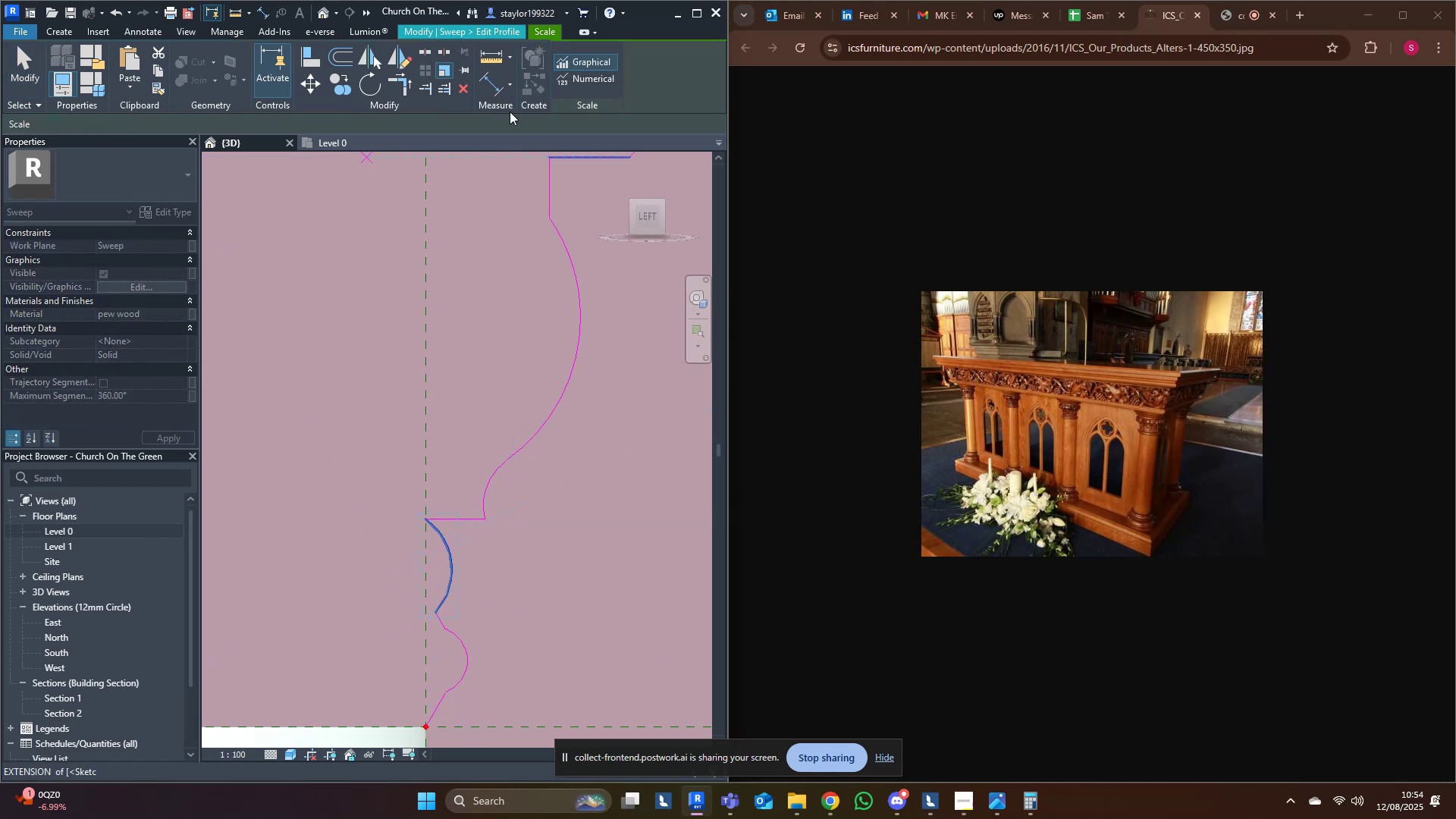 
middle_click([464, 416])
 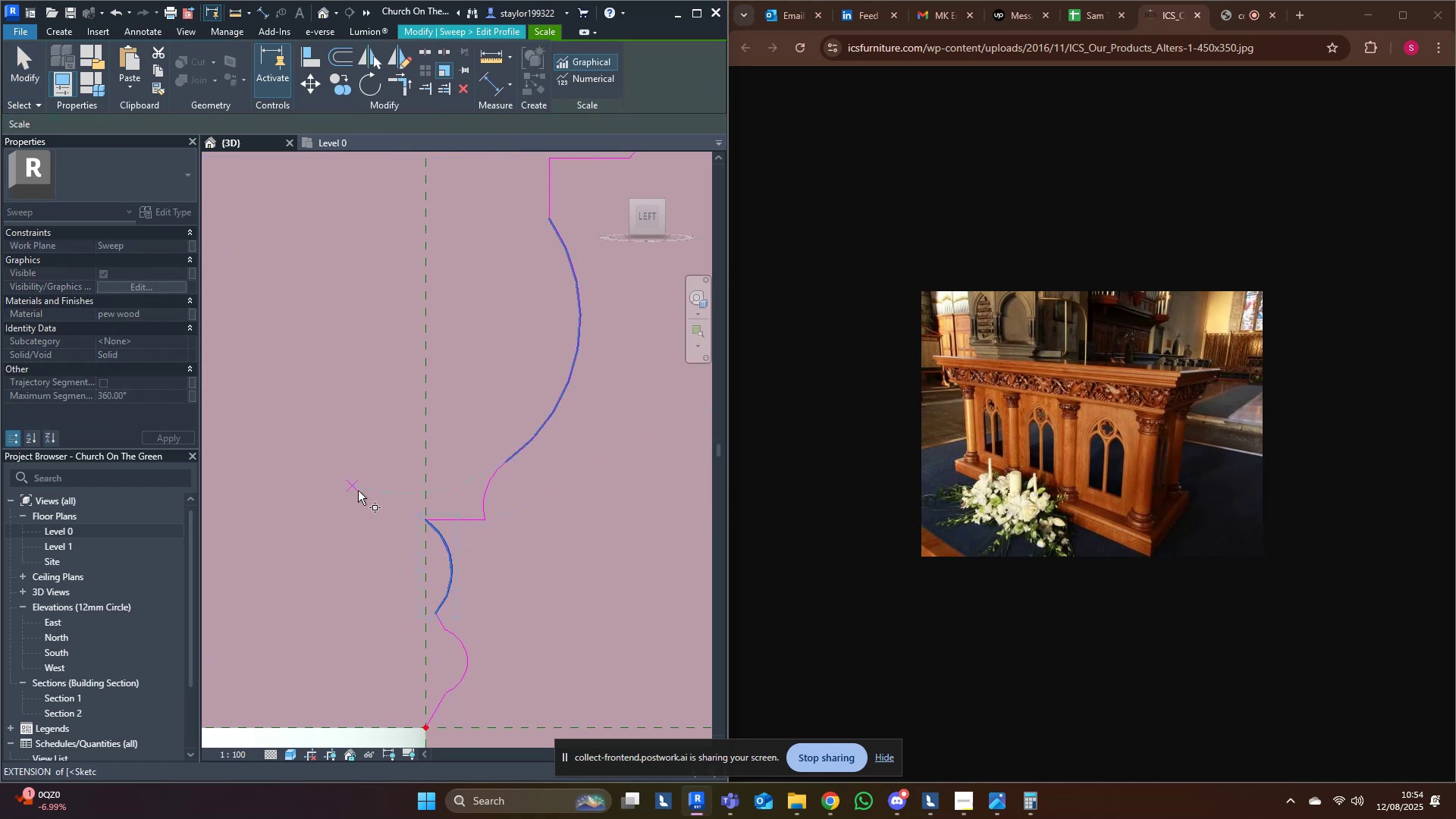 
key(Shift+ShiftLeft)
 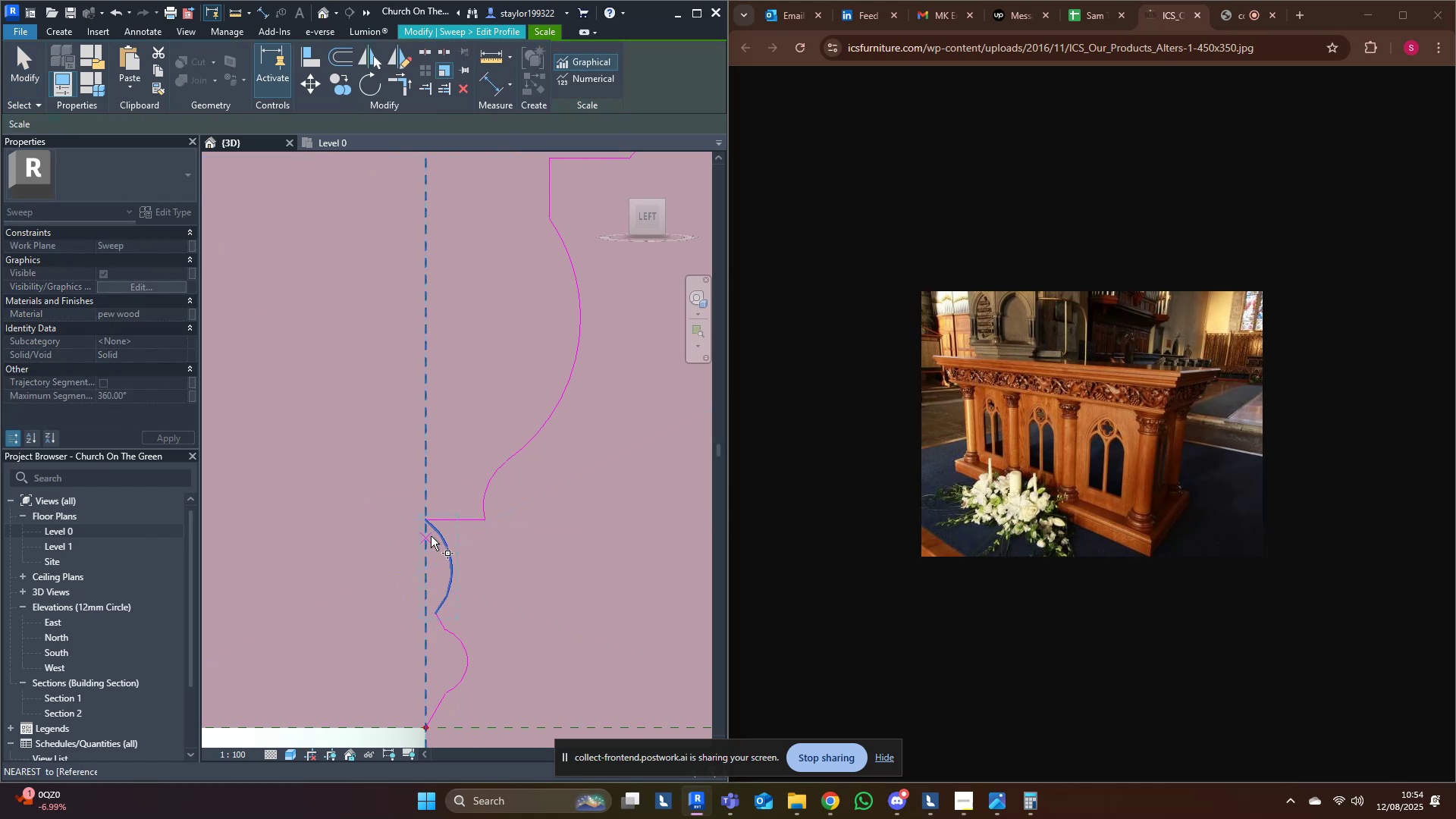 
key(Shift+2)
 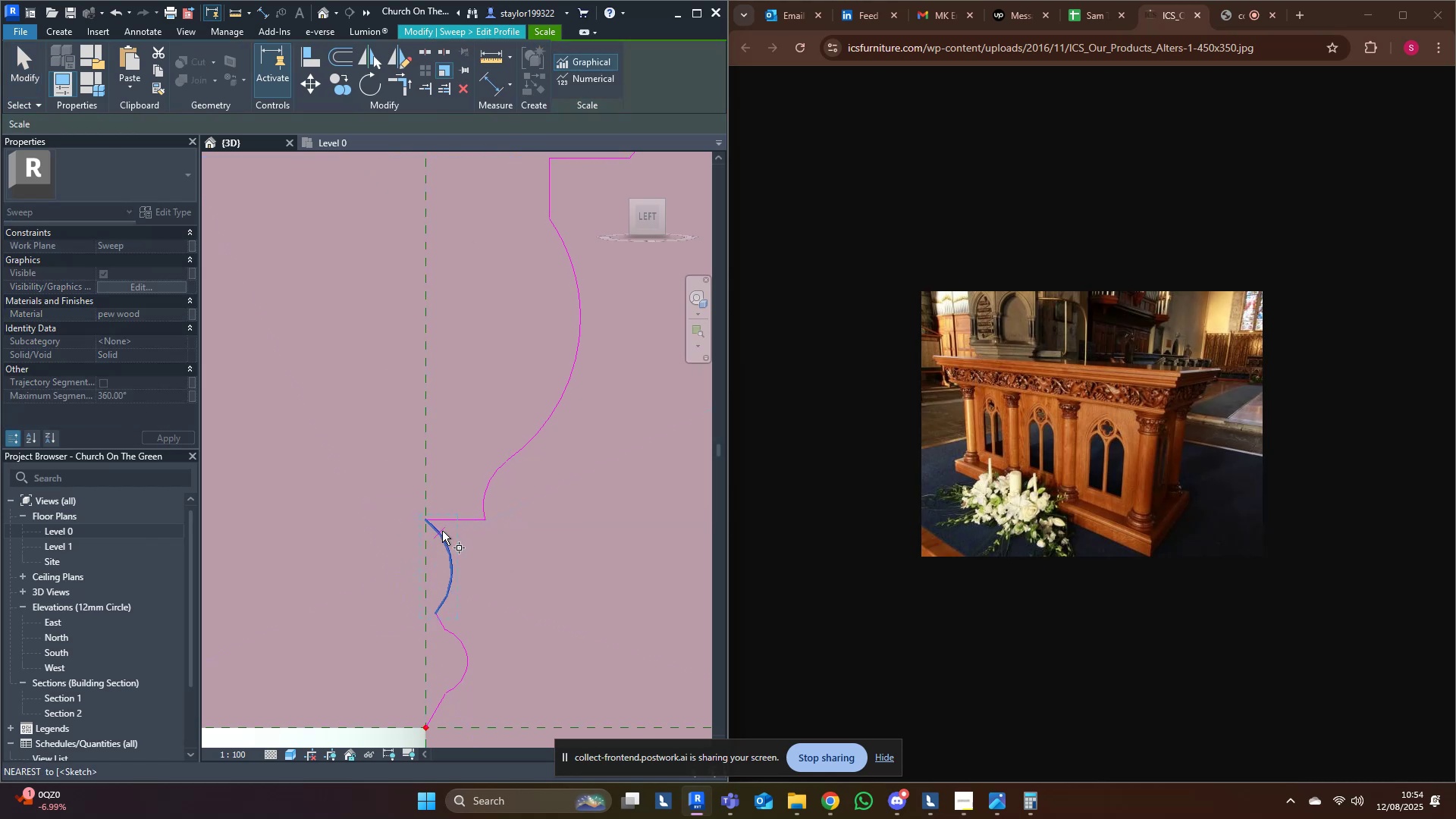 
middle_click([442, 531])
 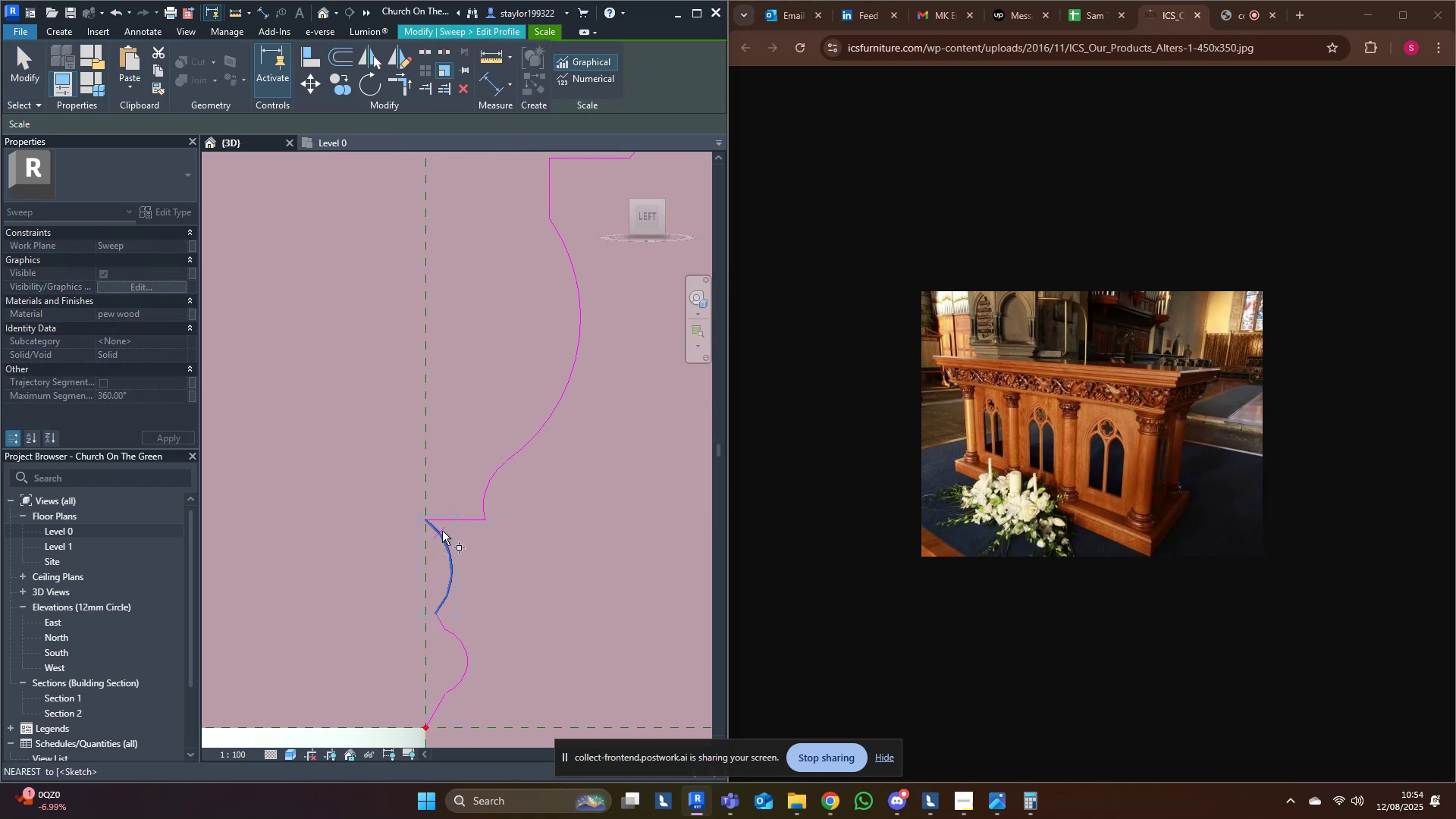 
key(Escape)
 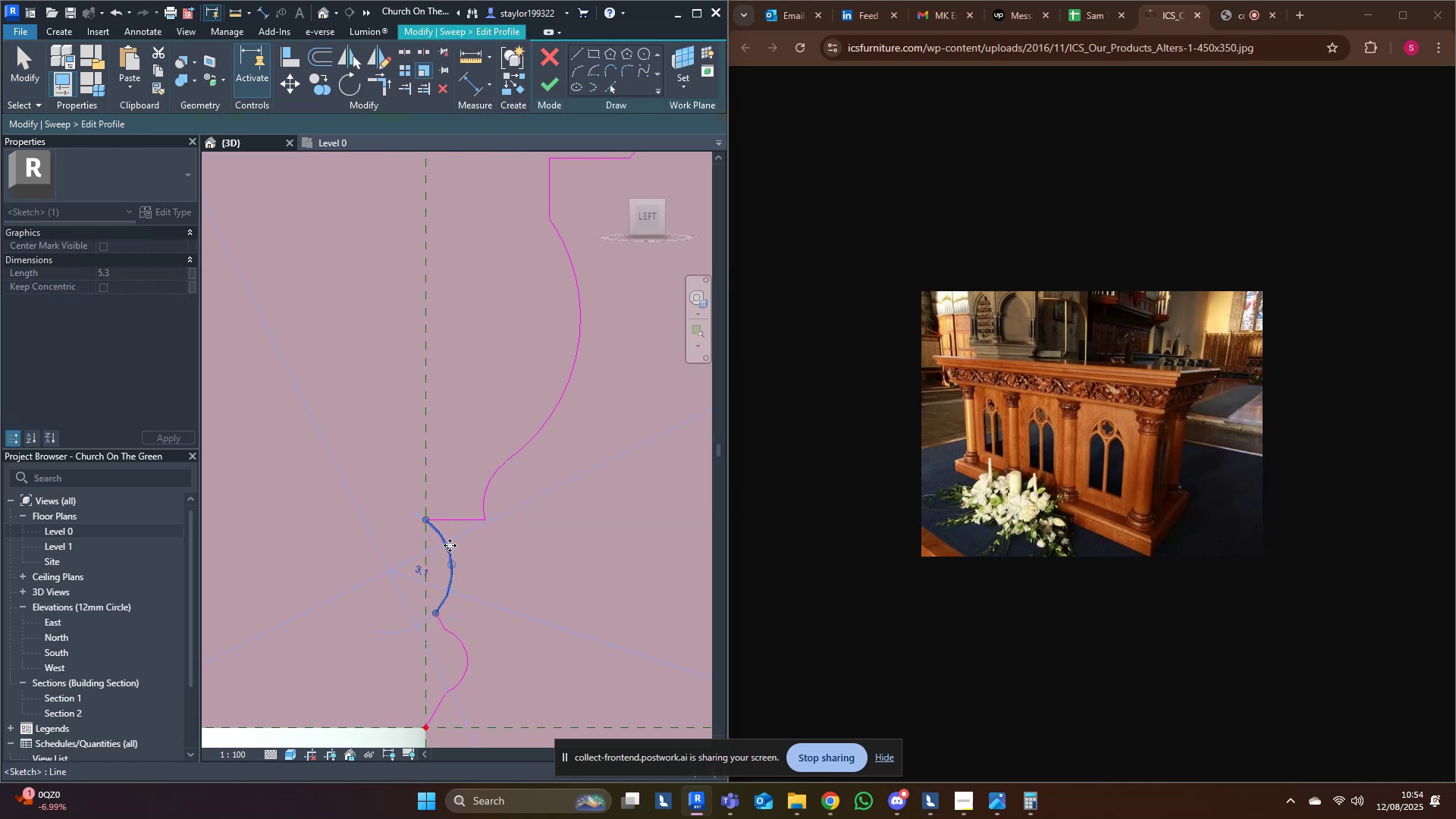 
left_click([450, 545])
 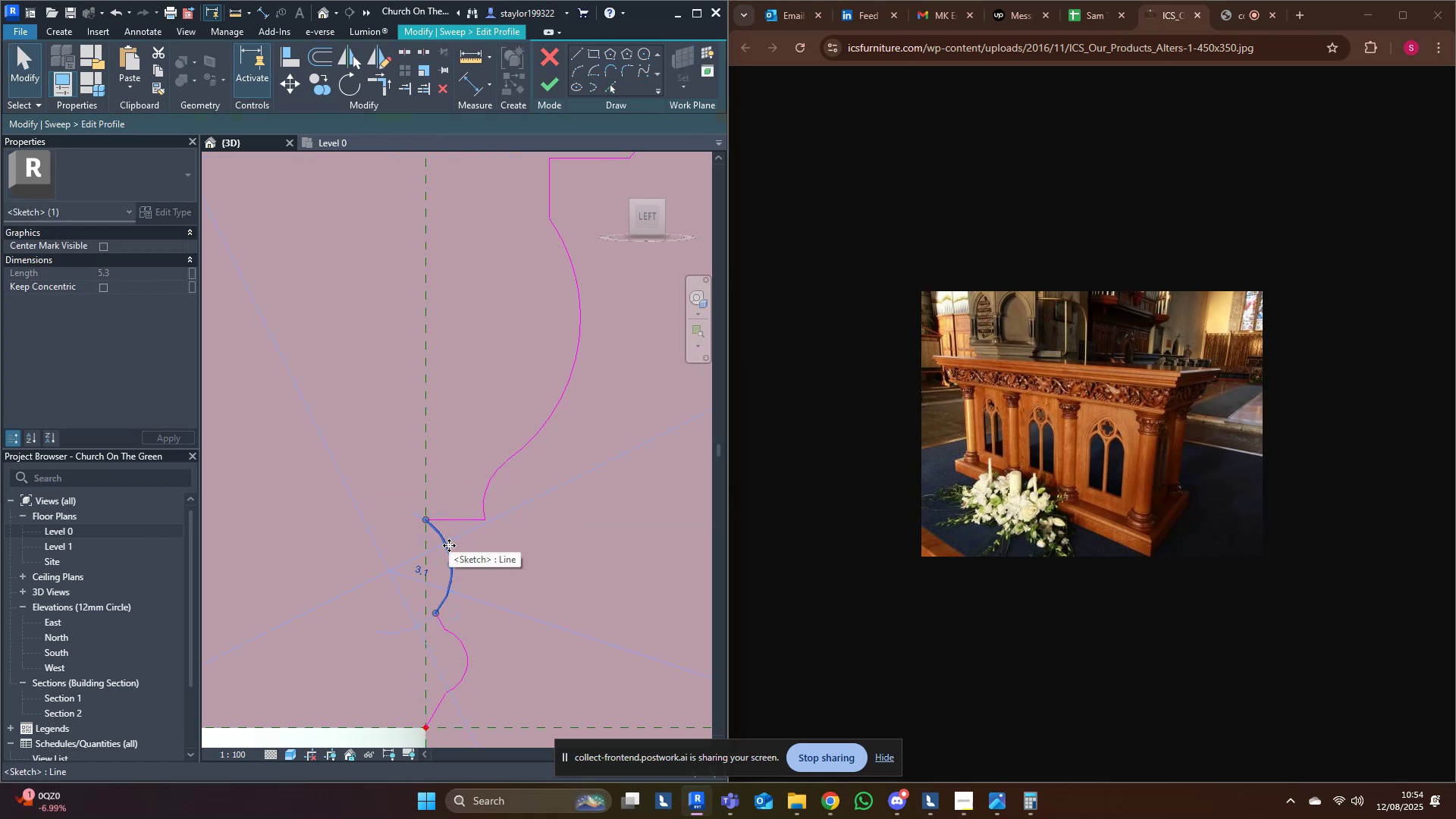 
key(R)
 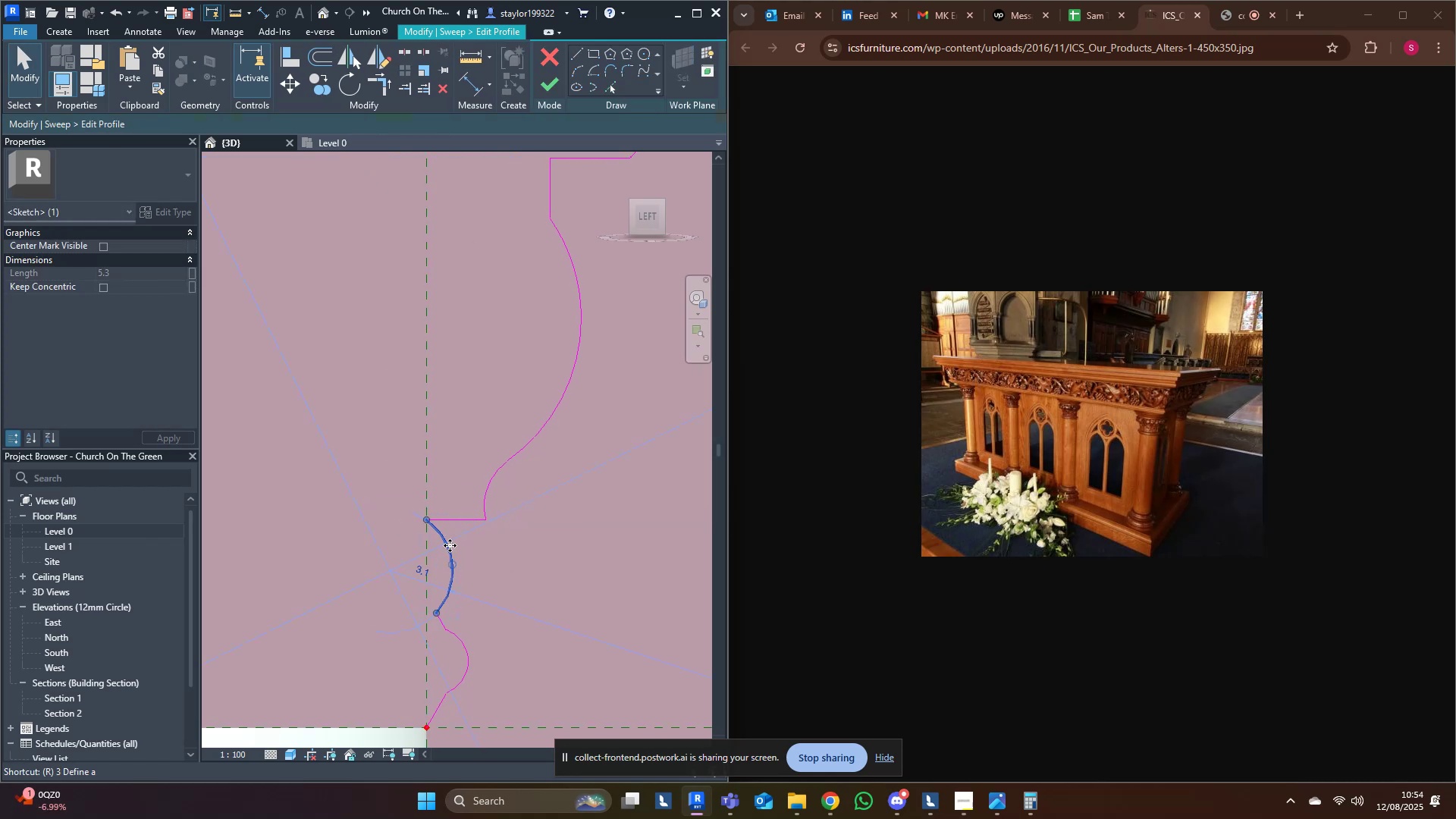 
left_click([470, 121])
 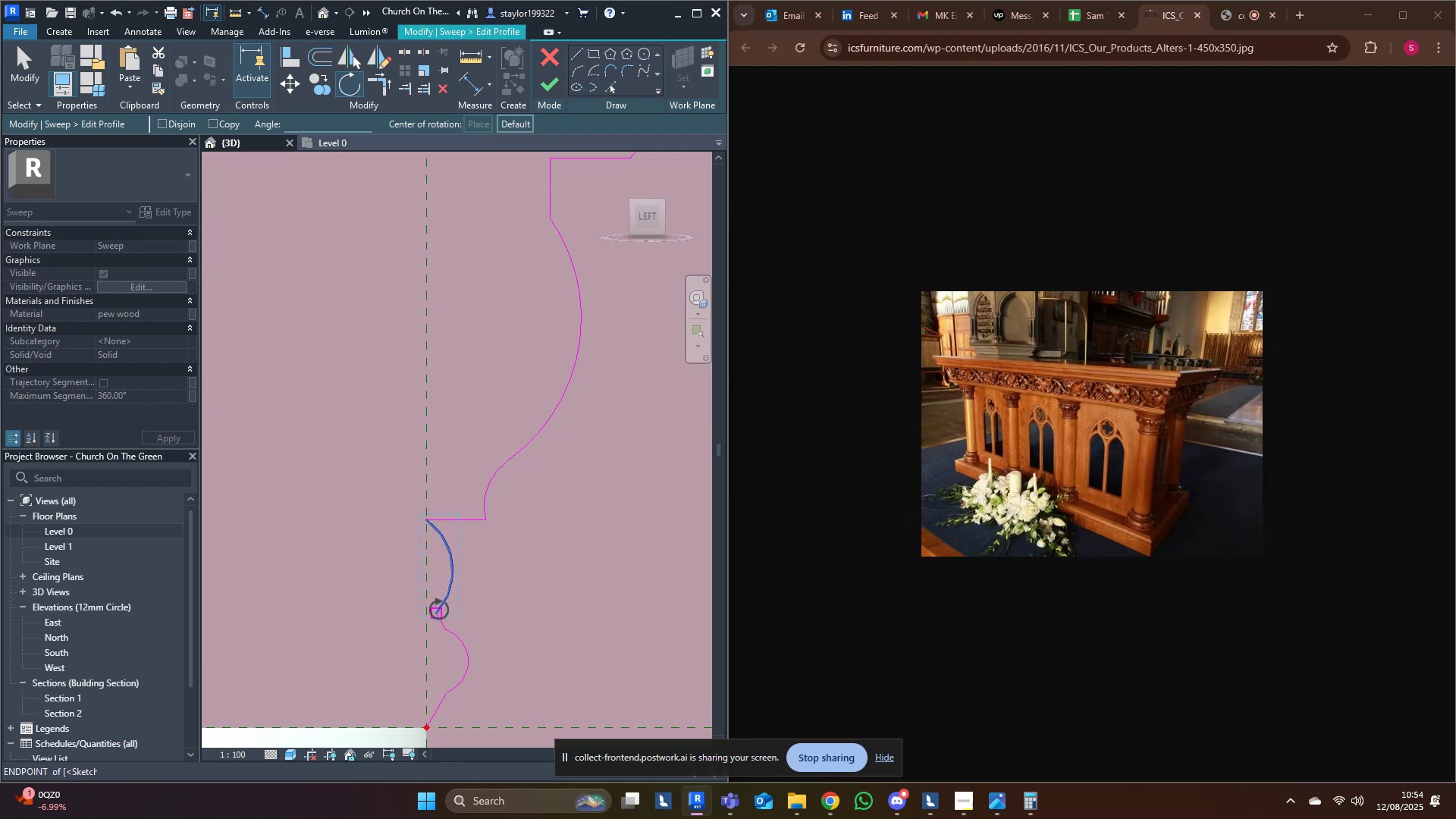 
left_click([438, 608])
 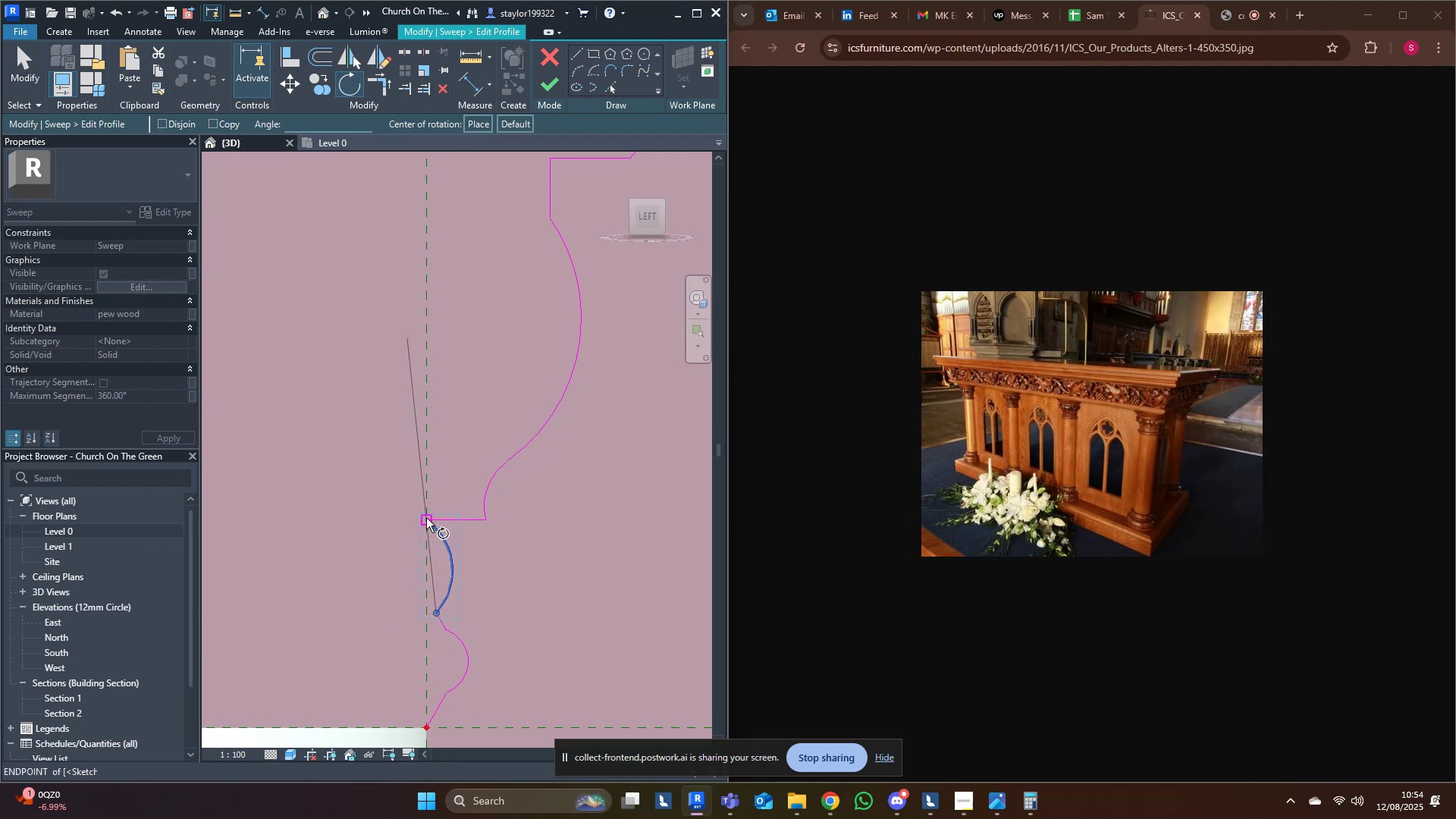 
left_click([425, 518])
 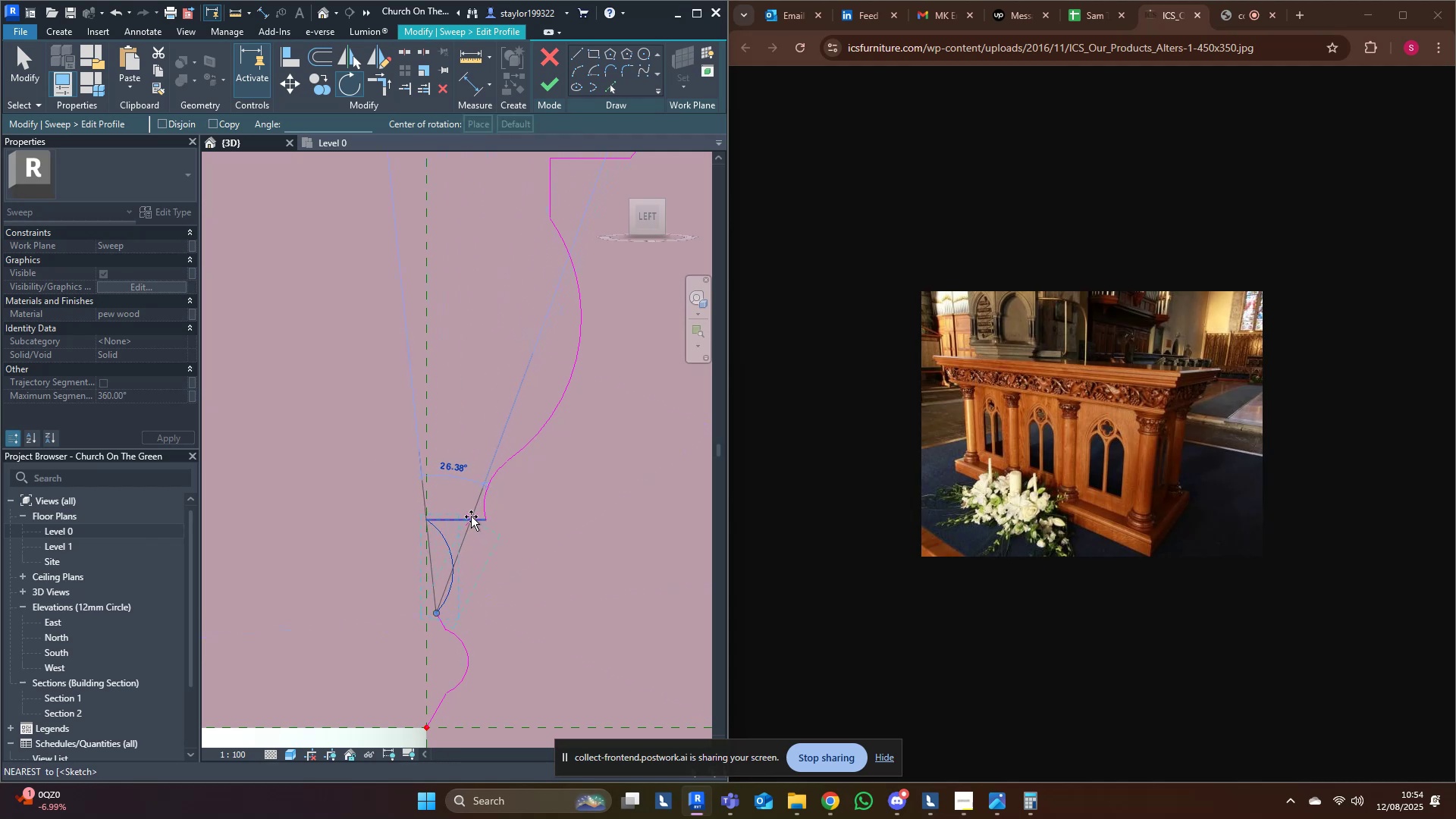 
left_click([471, 516])
 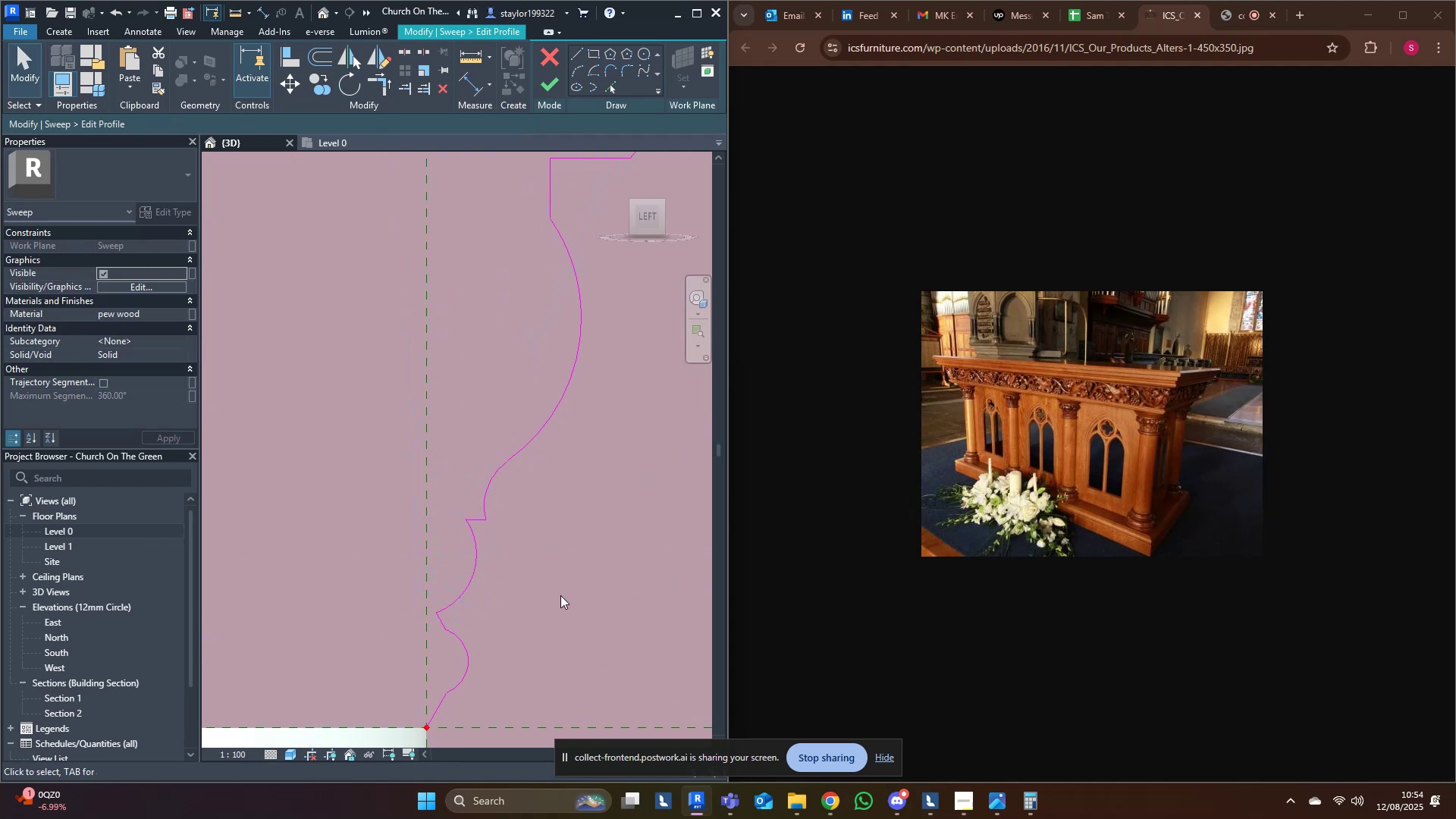 
triple_click([556, 556])
 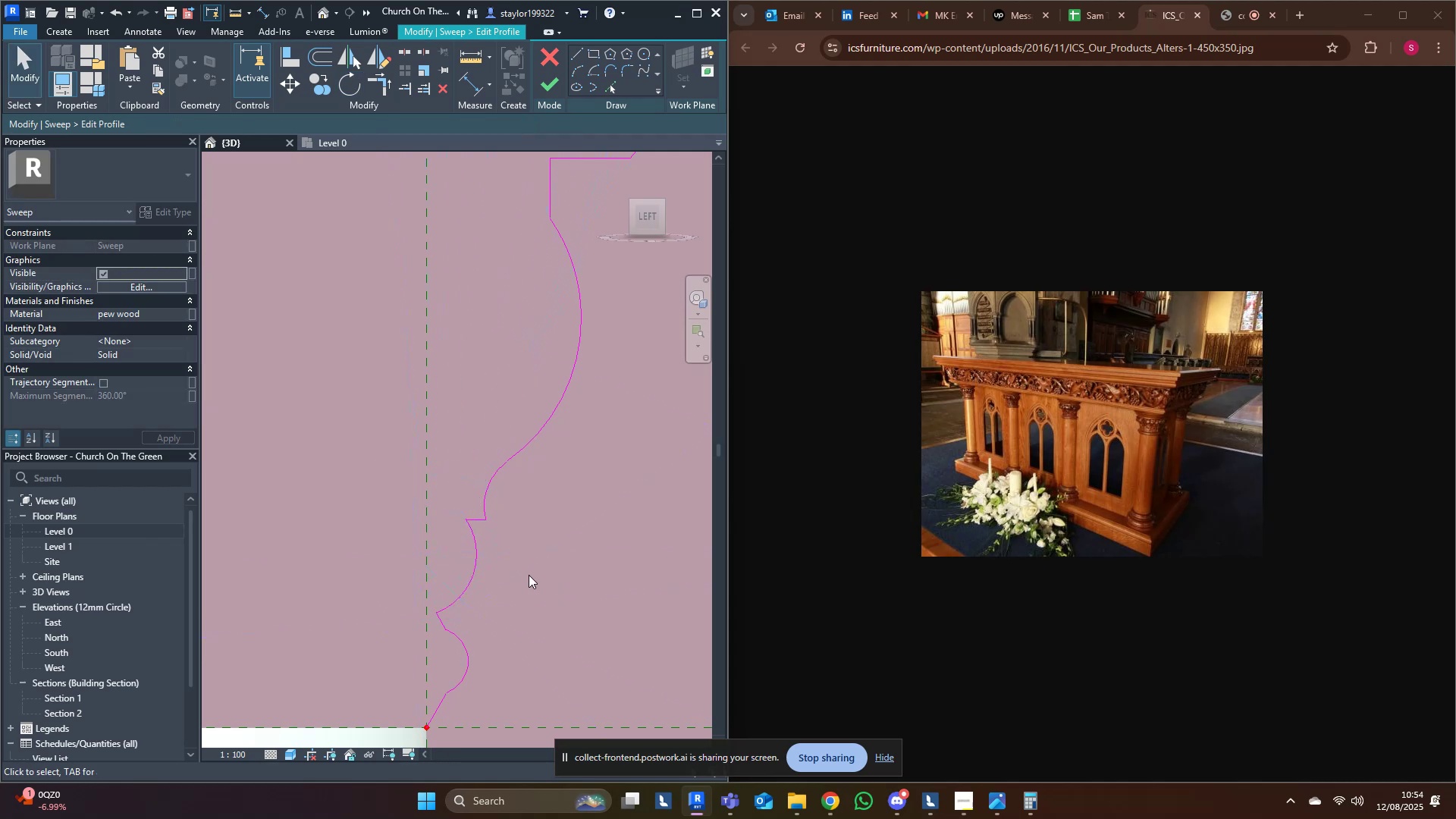 
scroll: coordinate [513, 576], scroll_direction: down, amount: 11.0
 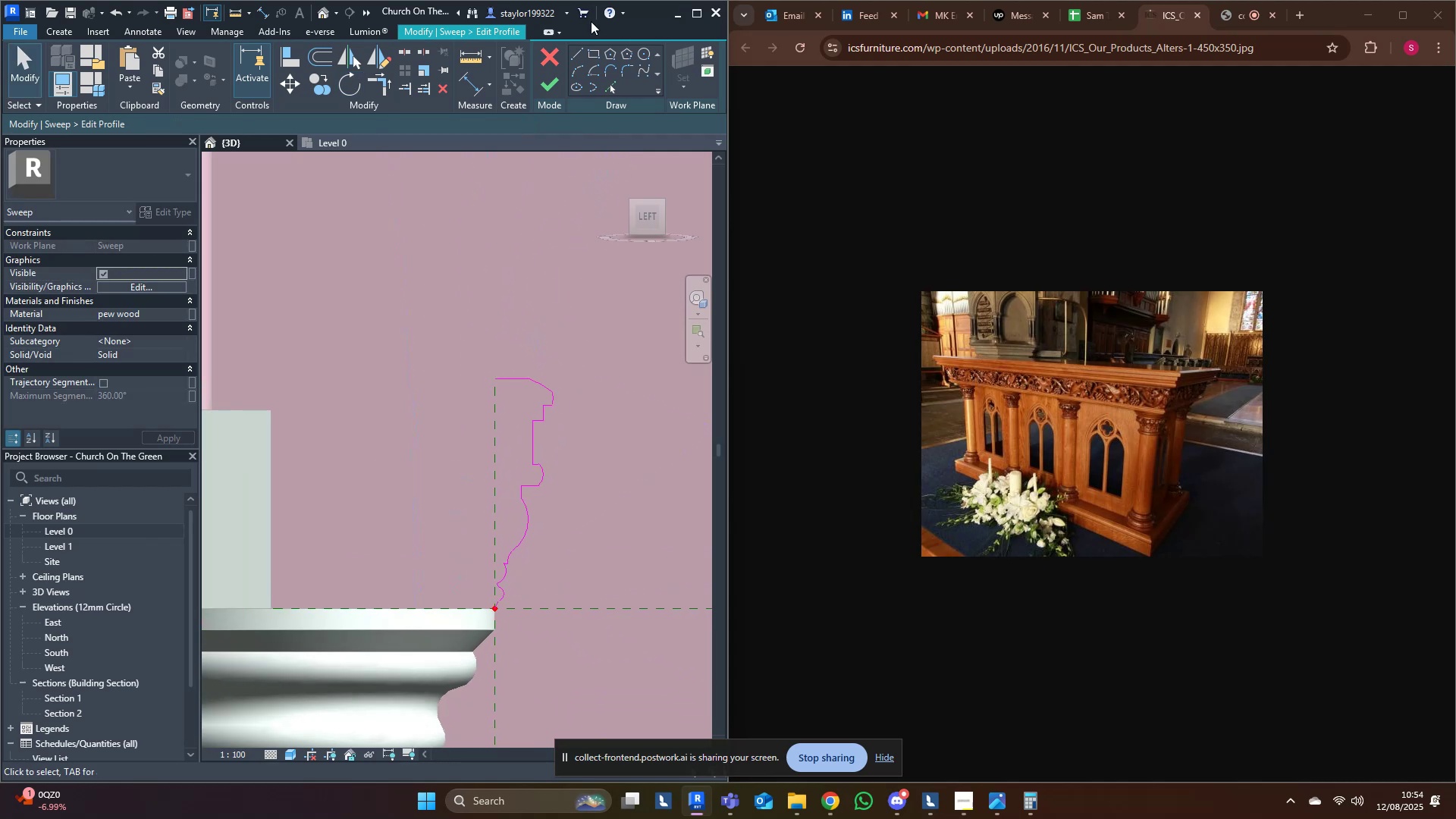 
left_click([573, 54])
 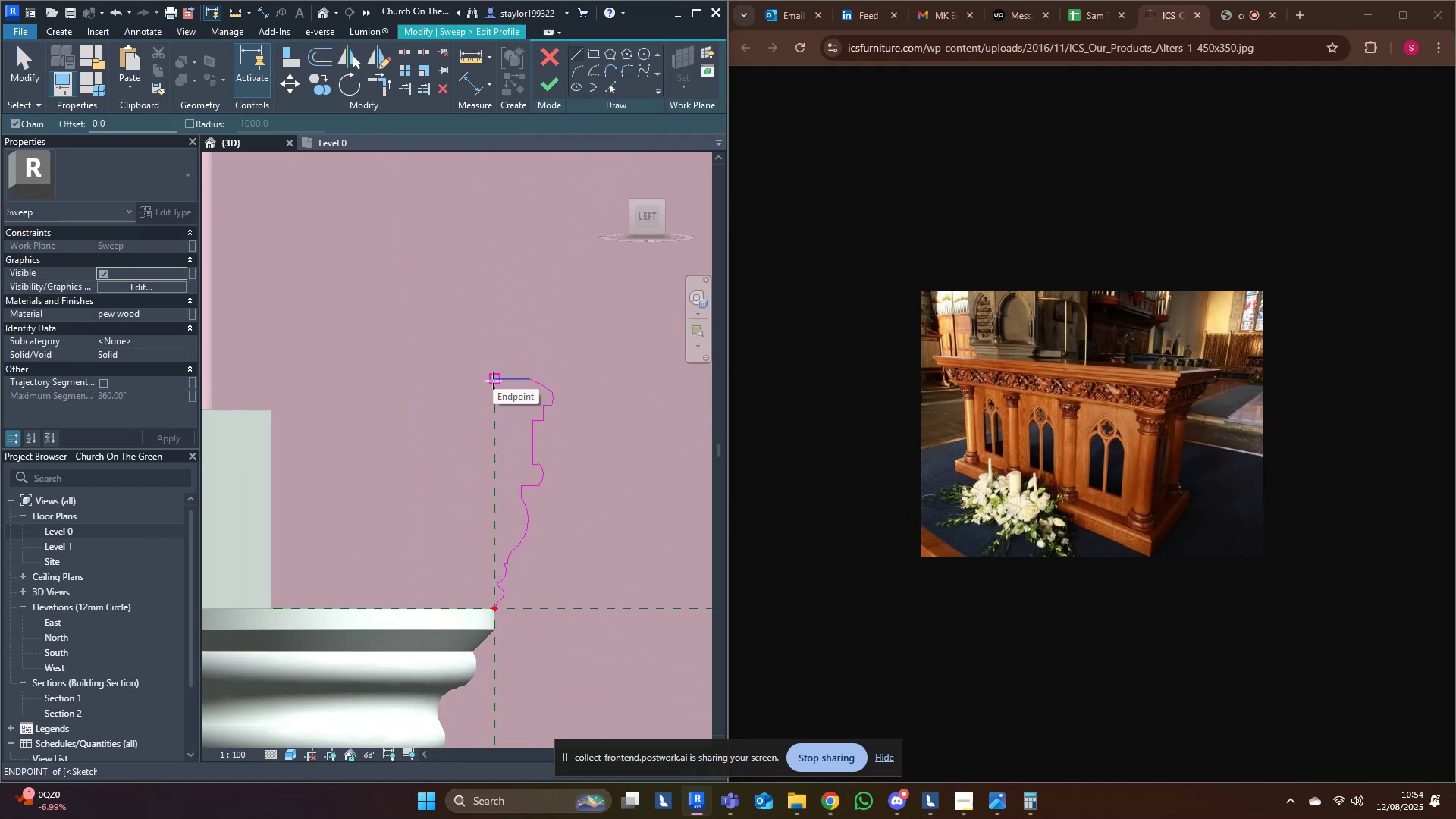 
left_click([493, 381])
 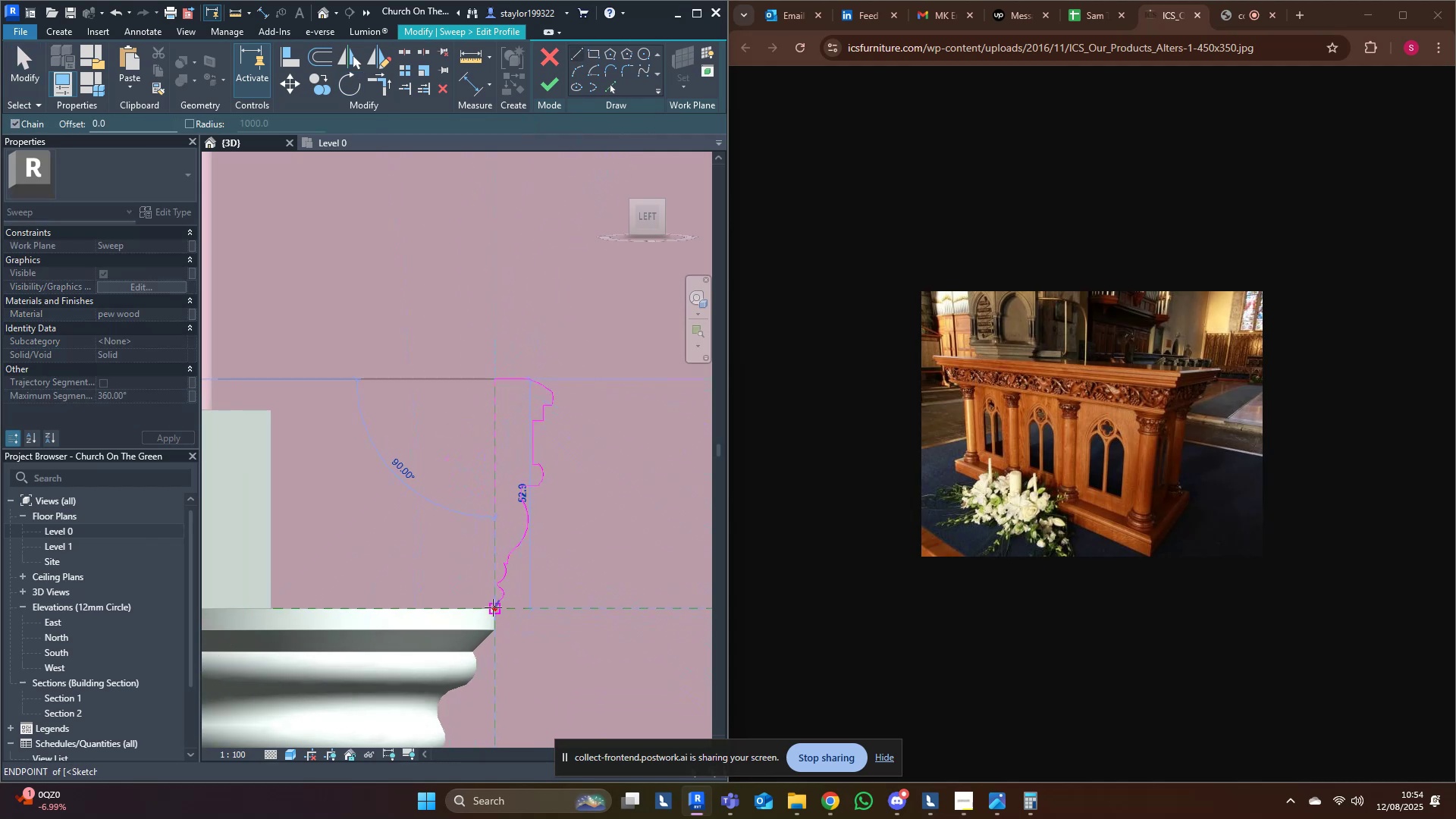 
left_click([492, 607])
 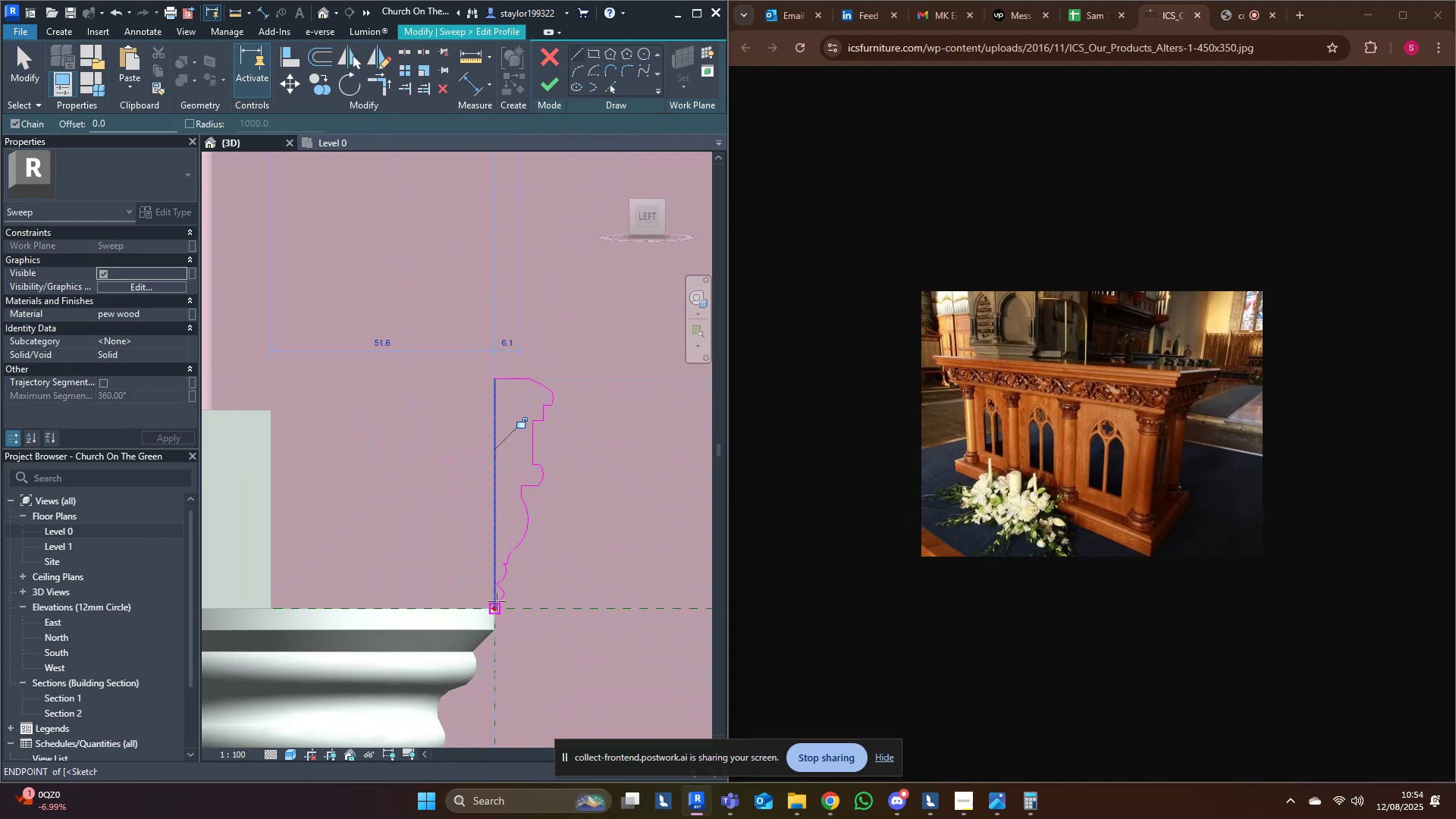 
key(Escape)
 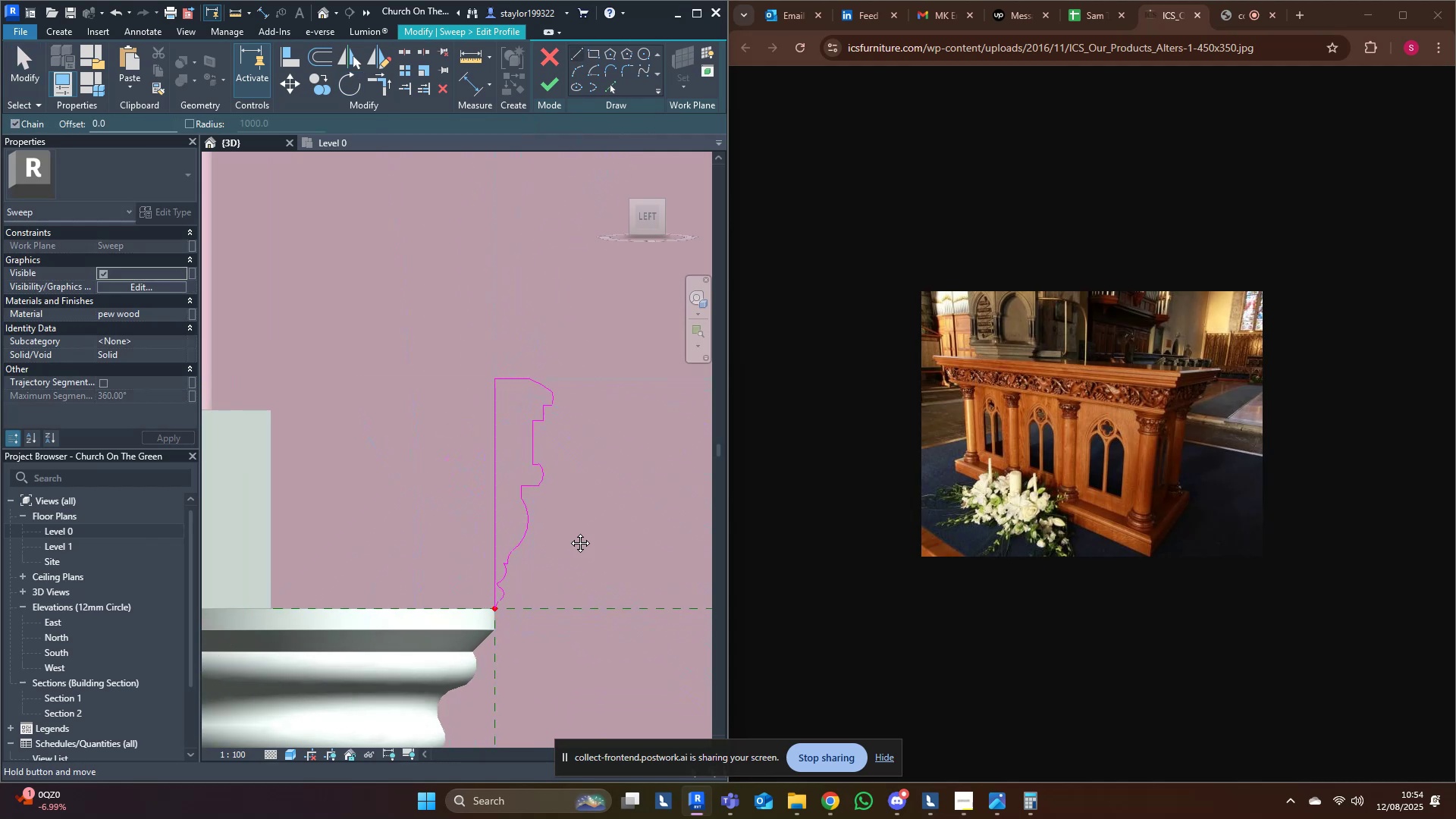 
middle_click([569, 532])
 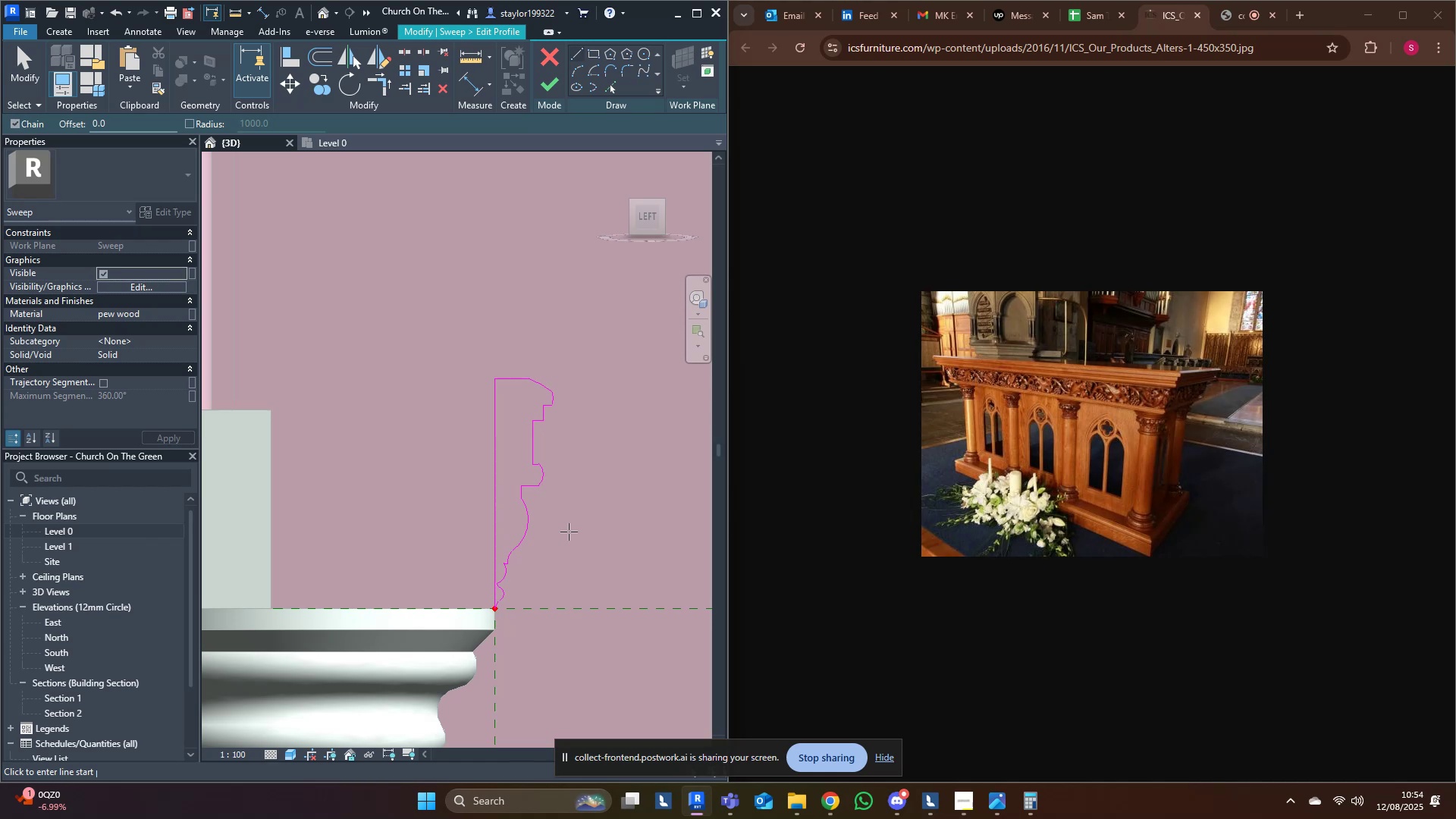 
key(Escape)
 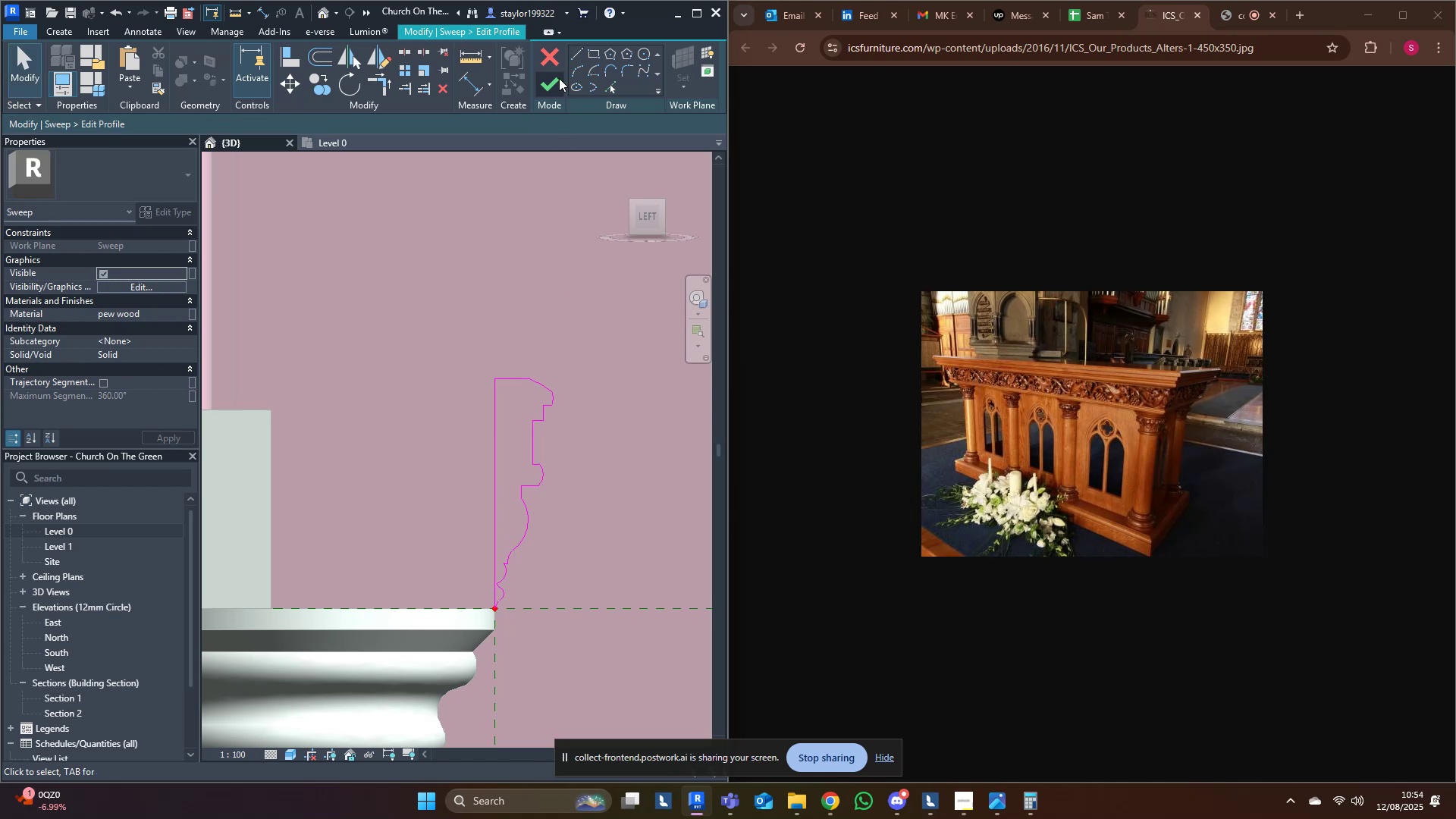 
left_click([556, 85])
 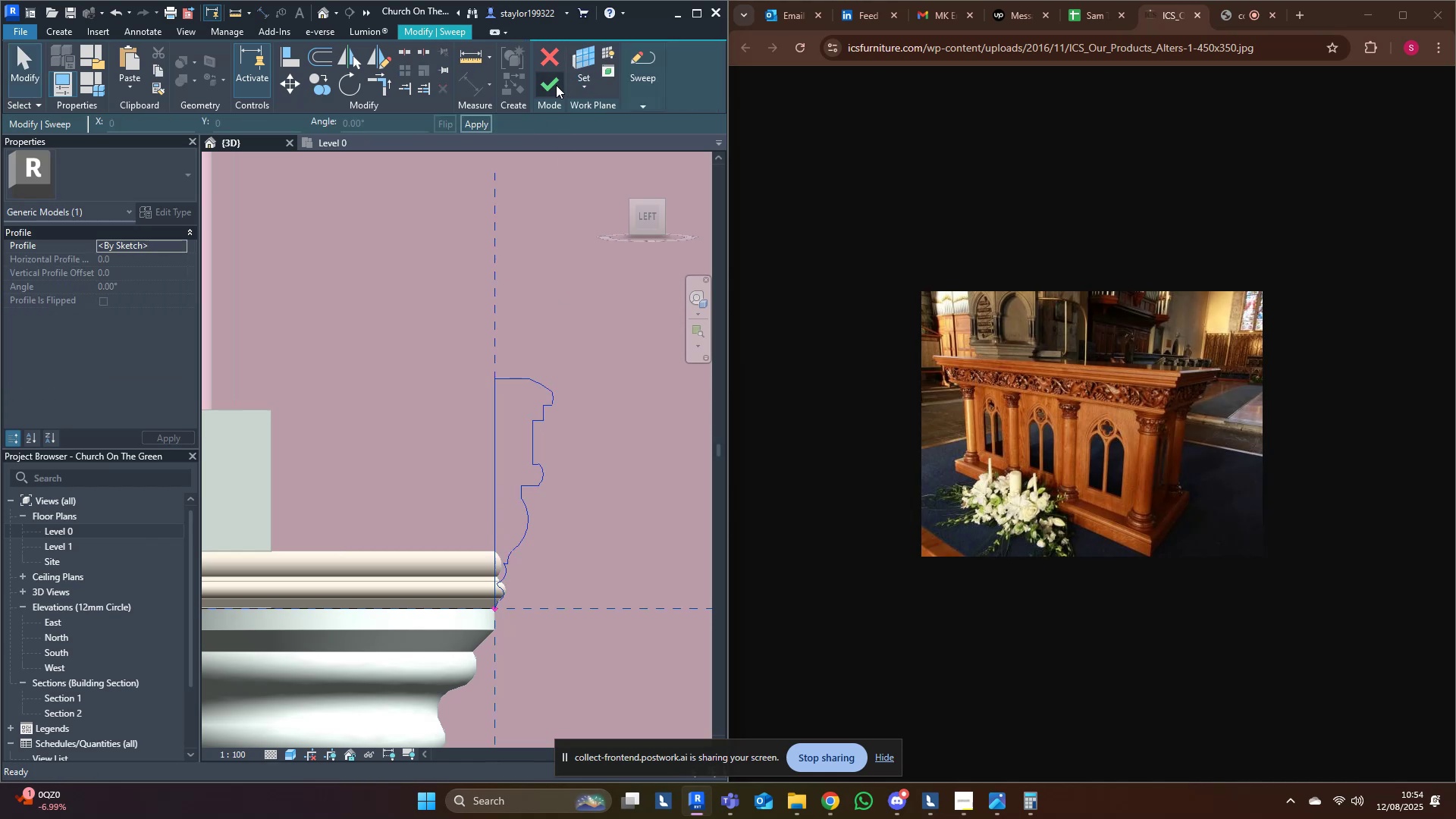 
left_click([556, 85])
 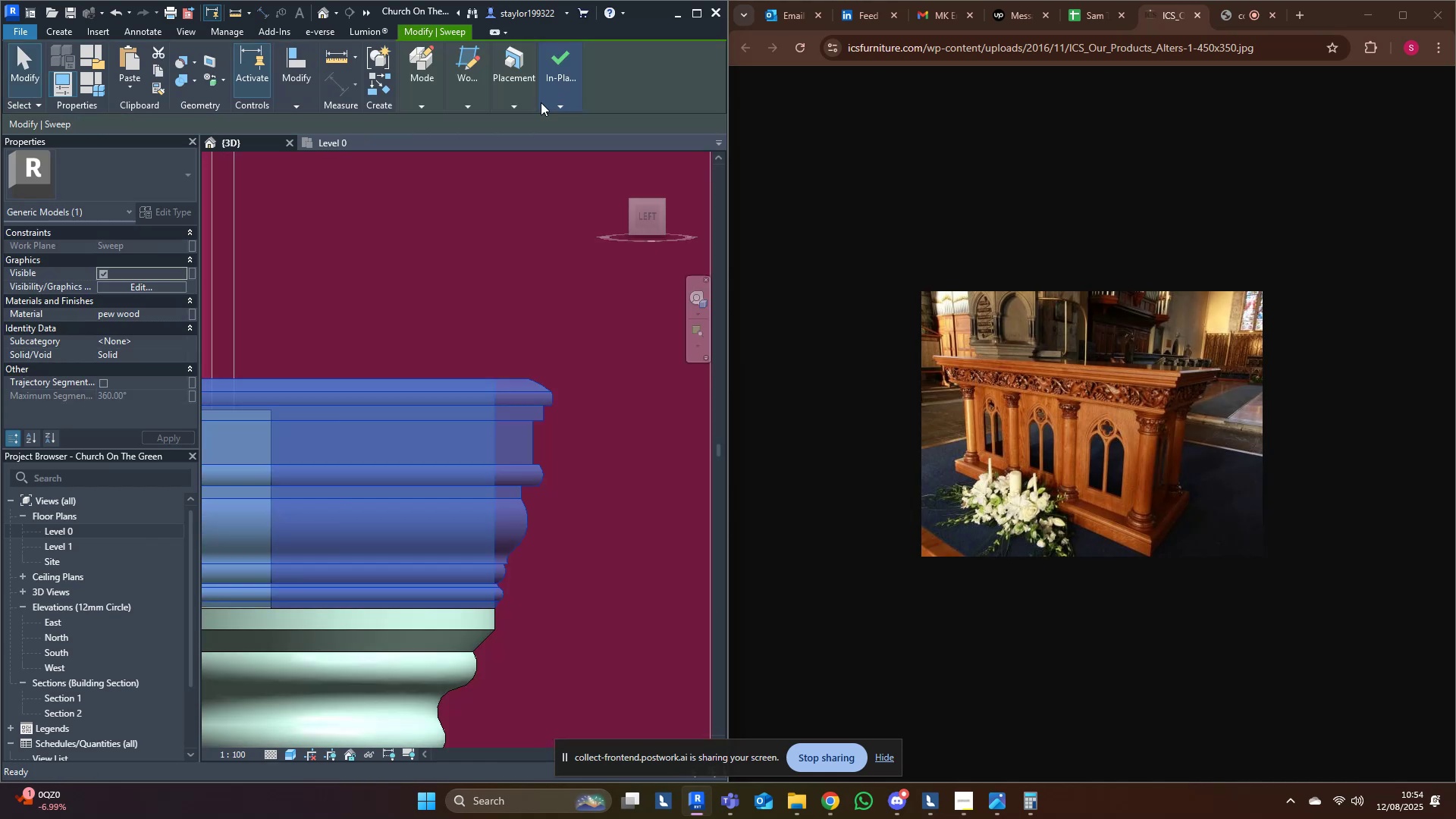 
scroll: coordinate [435, 507], scroll_direction: down, amount: 5.0
 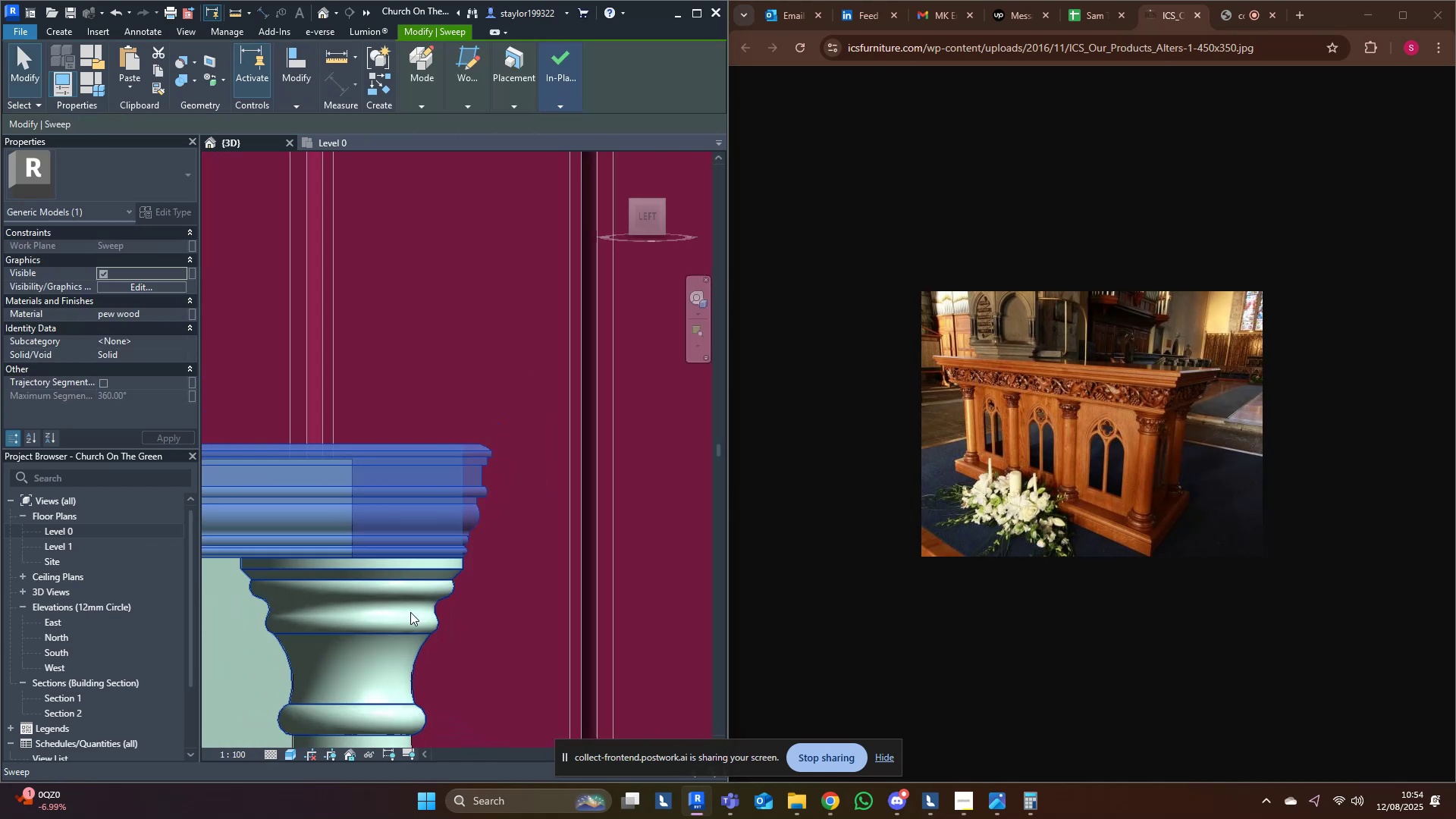 
left_click([410, 617])
 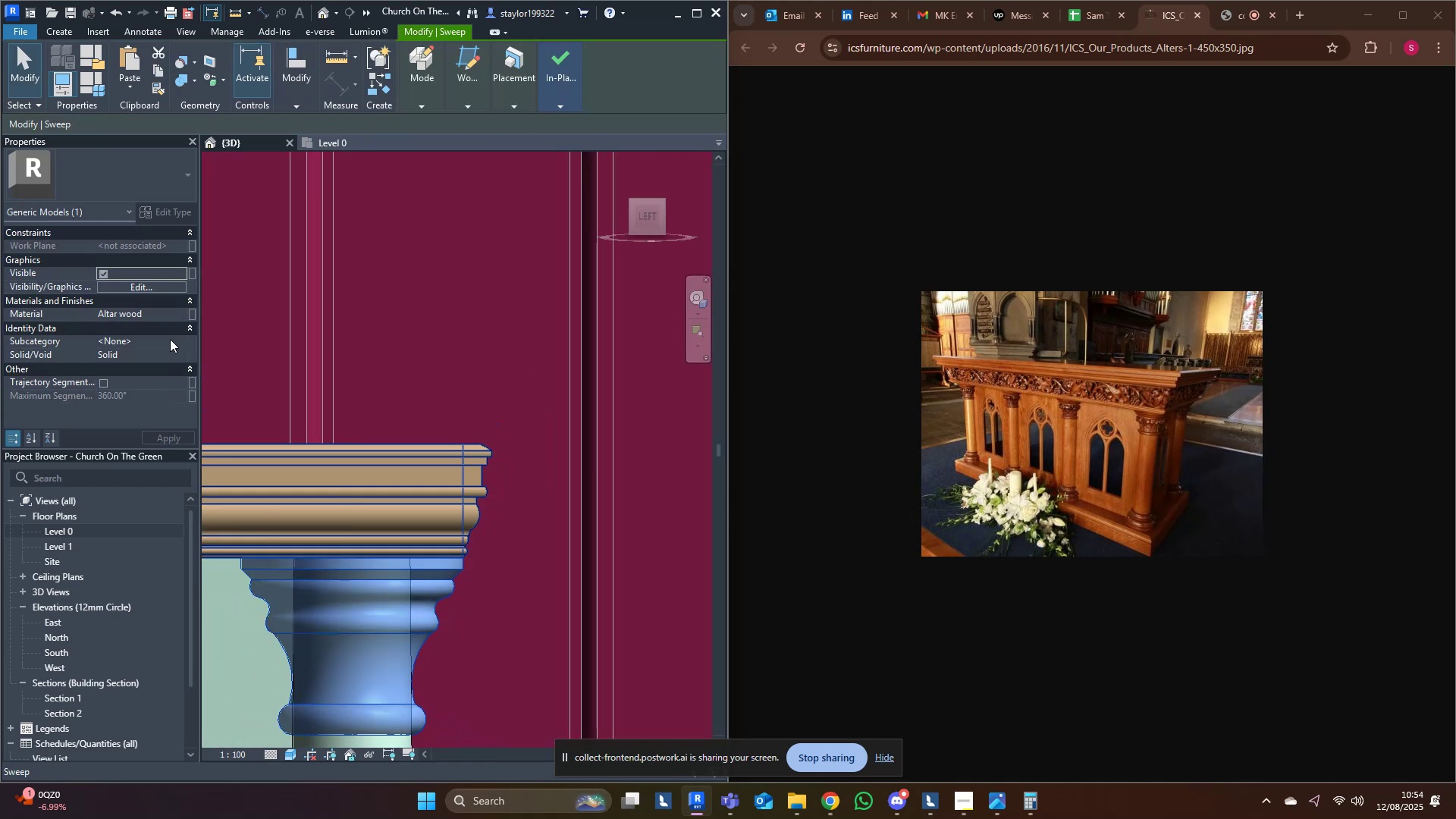 
left_click([160, 310])
 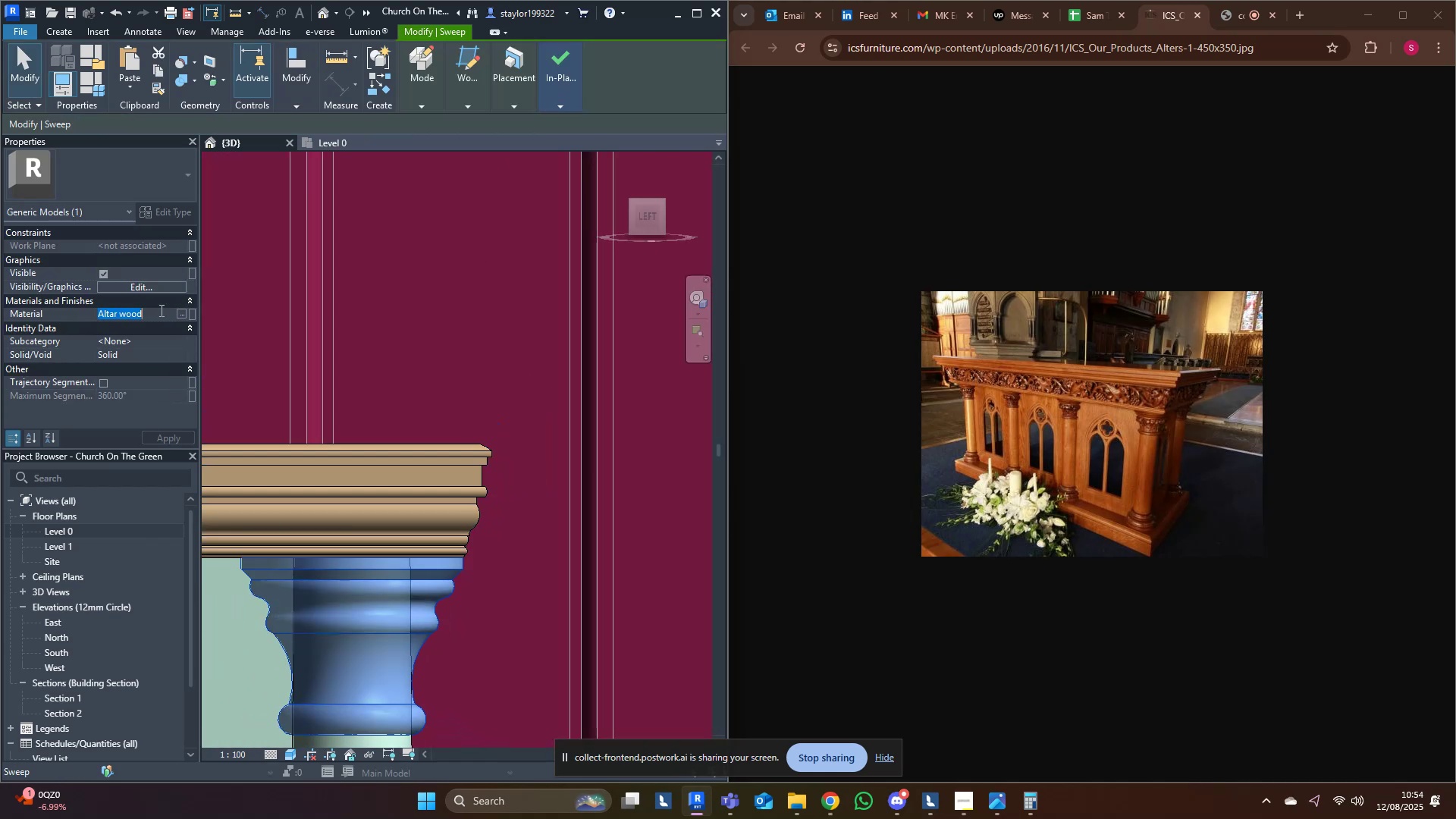 
key(Control+C)
 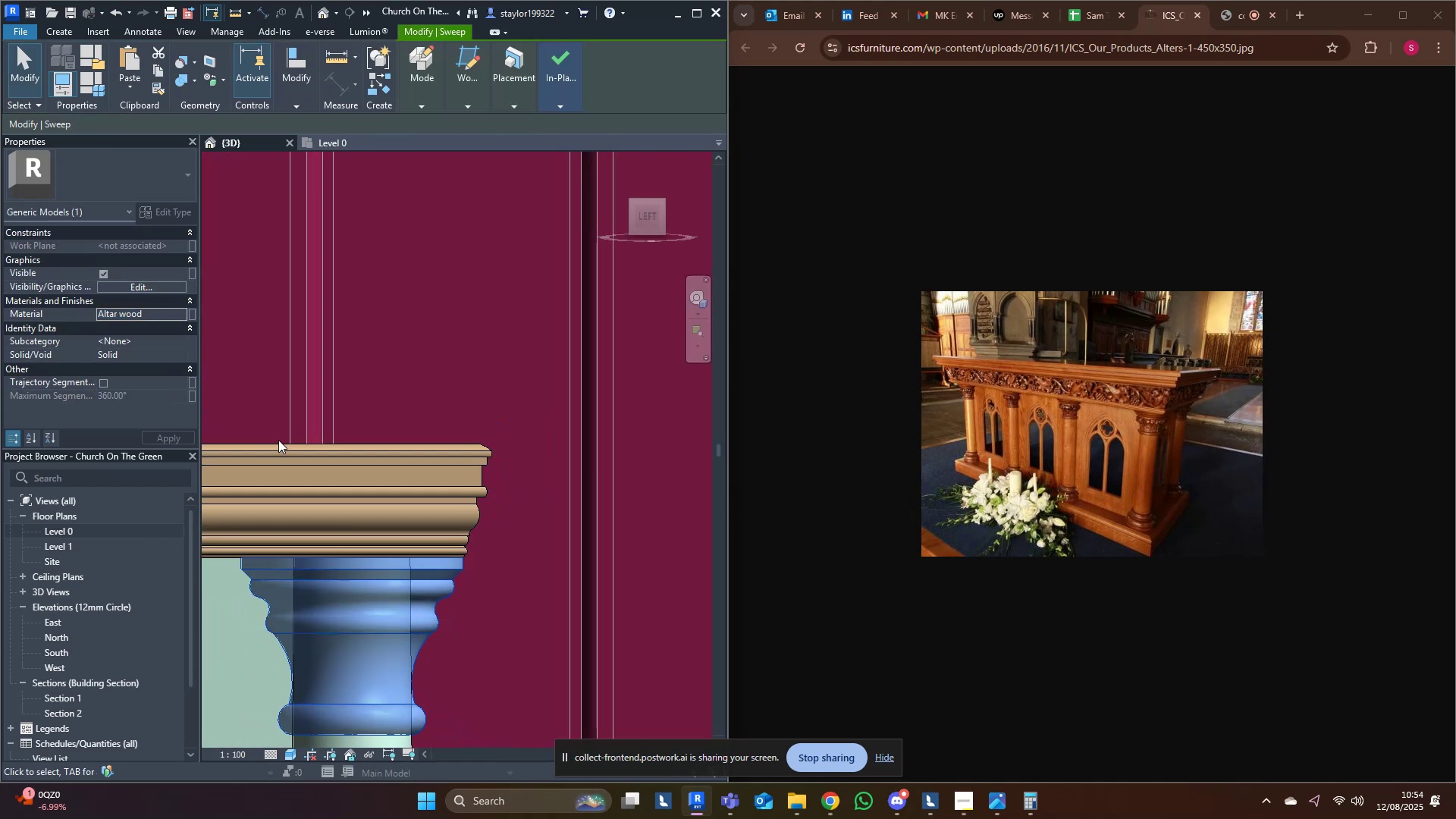 
left_click([292, 452])
 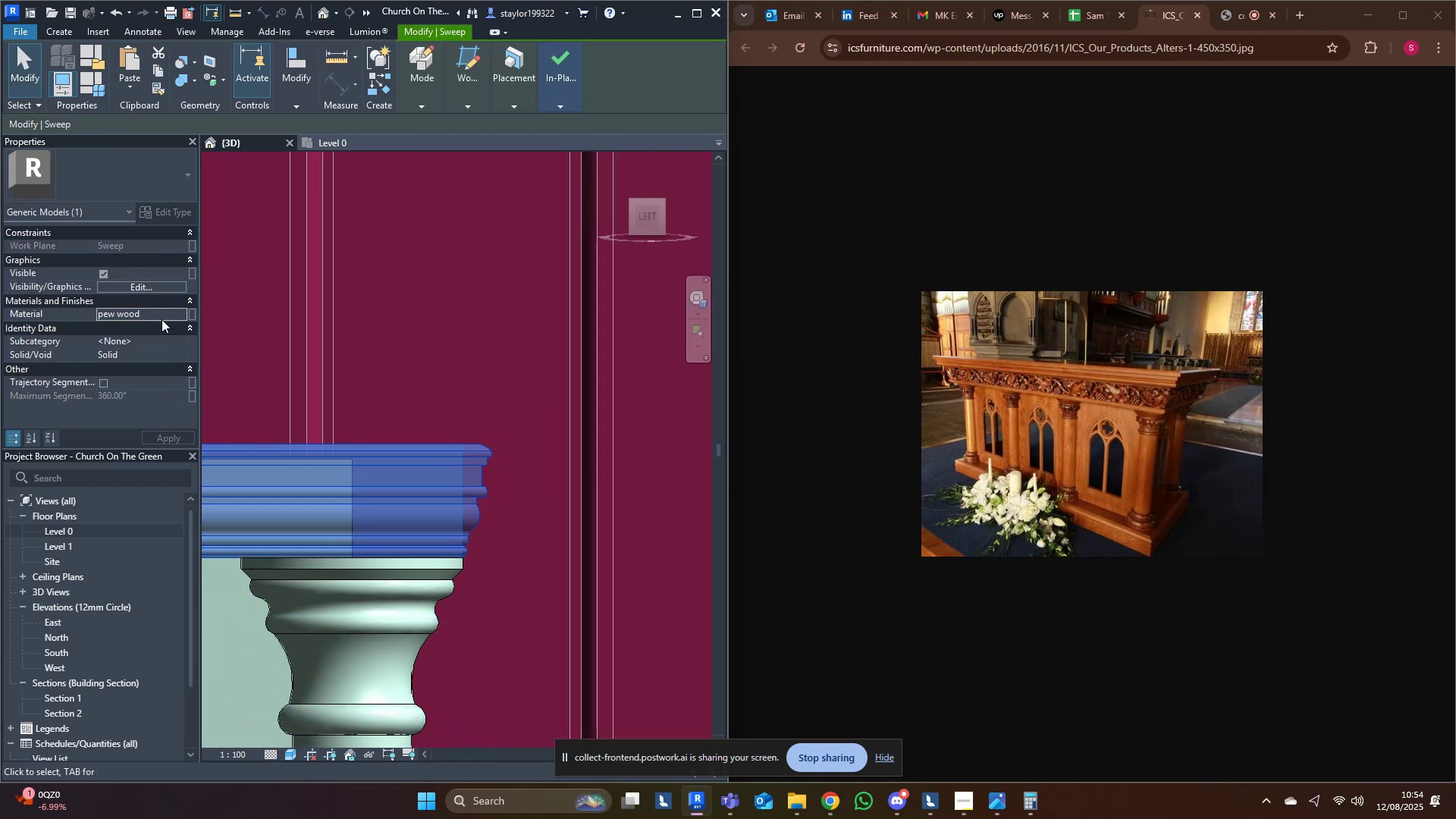 
left_click([164, 313])
 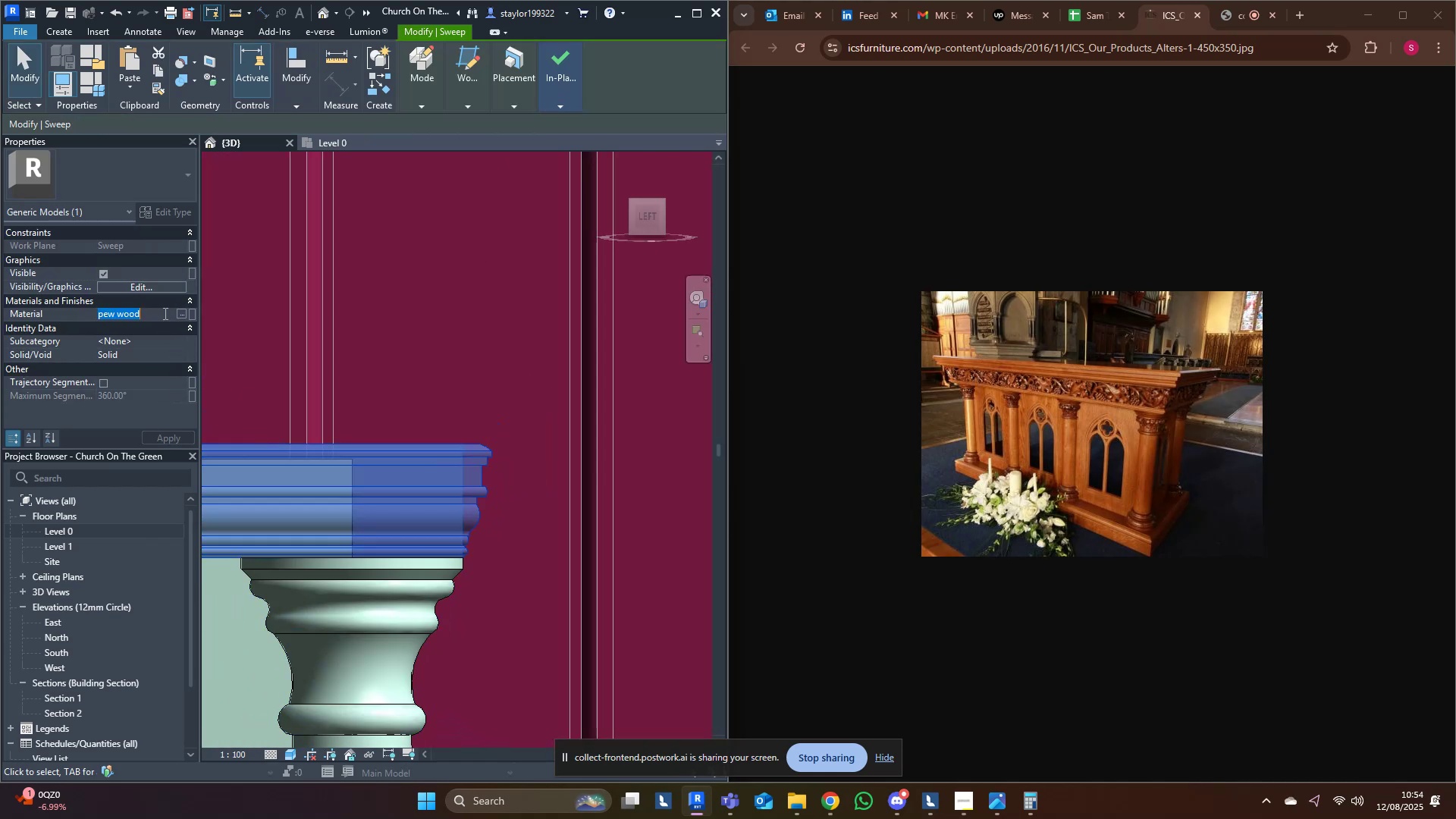 
key(Control+V)
 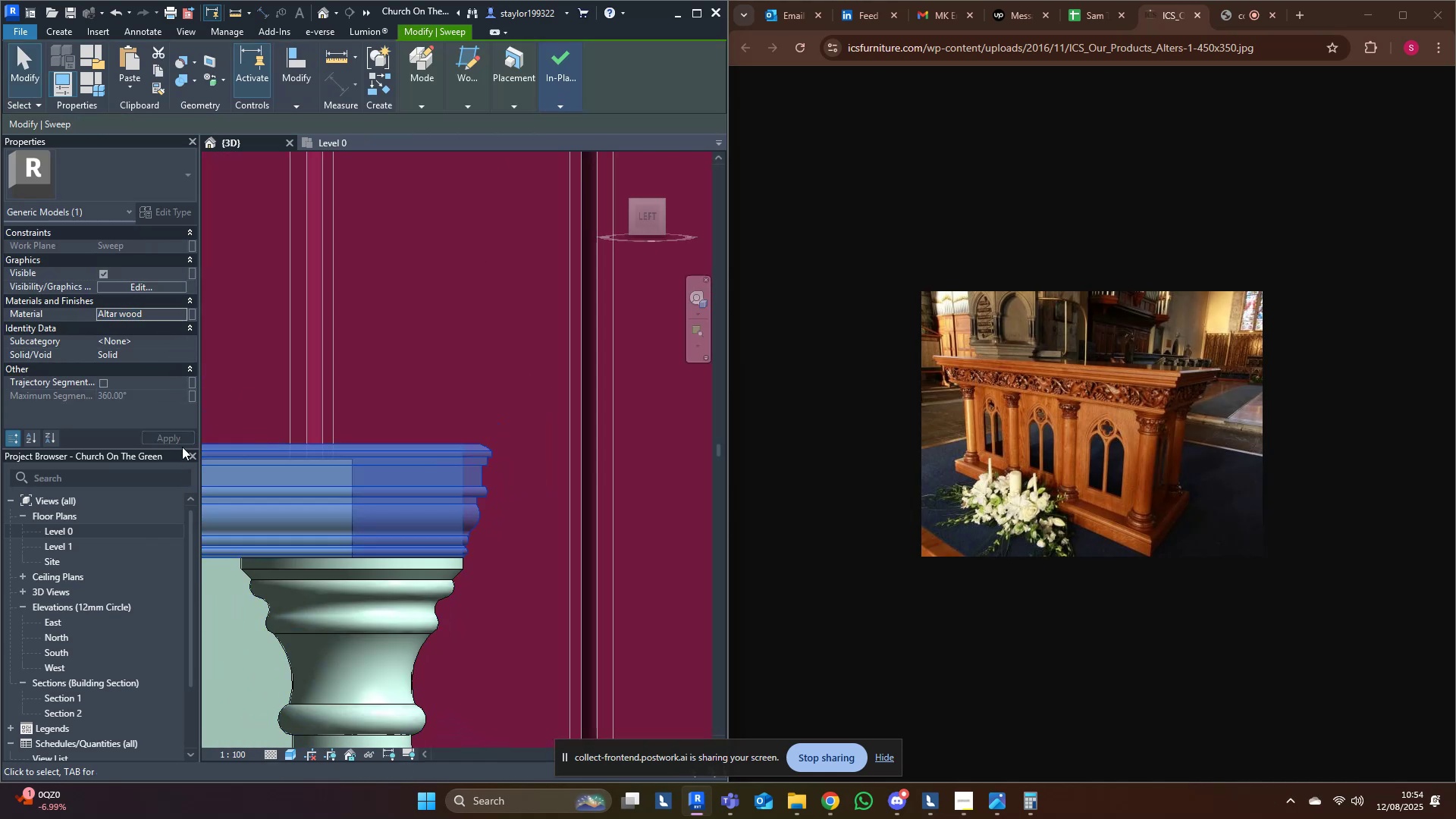 
middle_click([306, 438])
 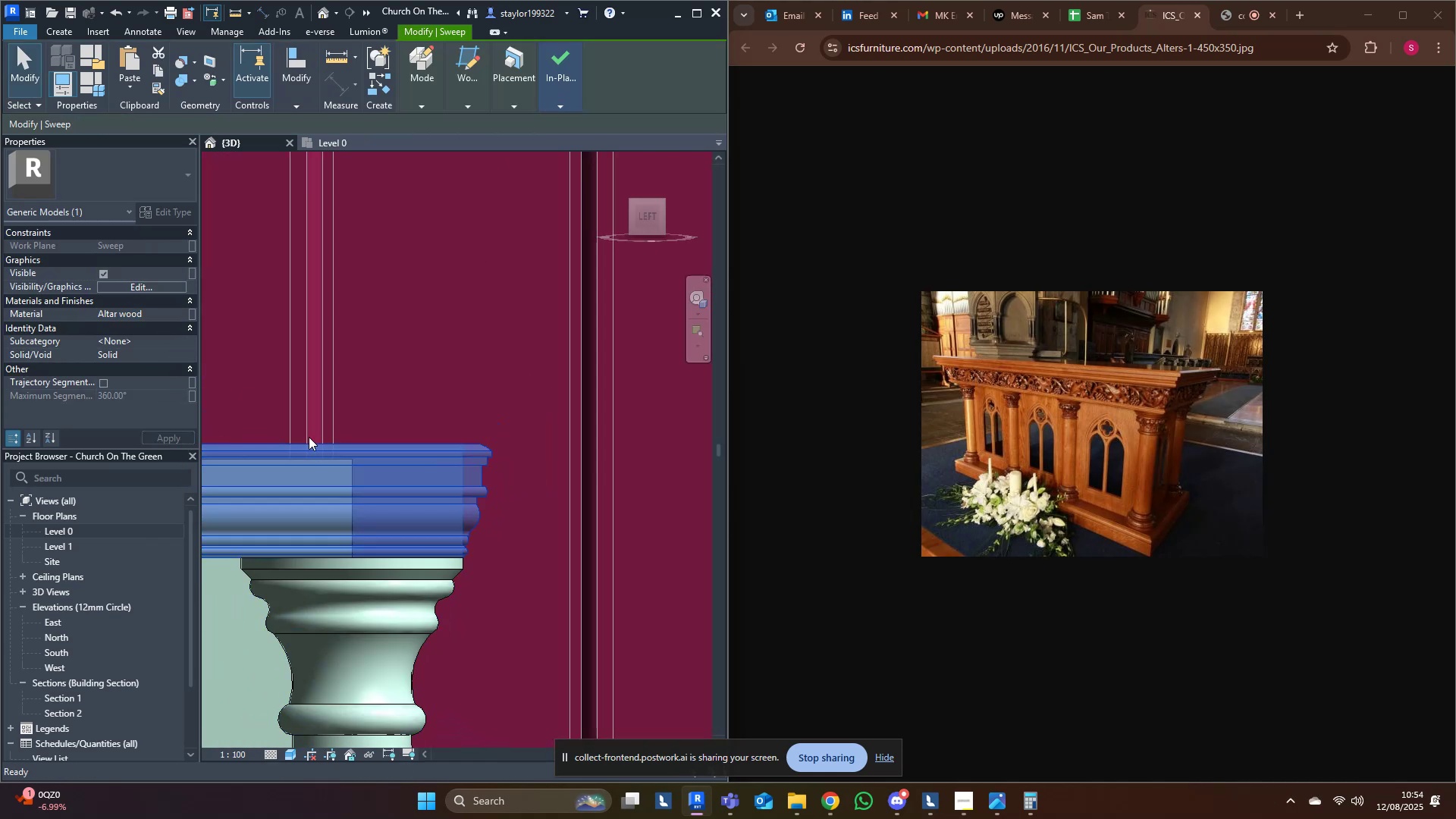 
key(Escape)
 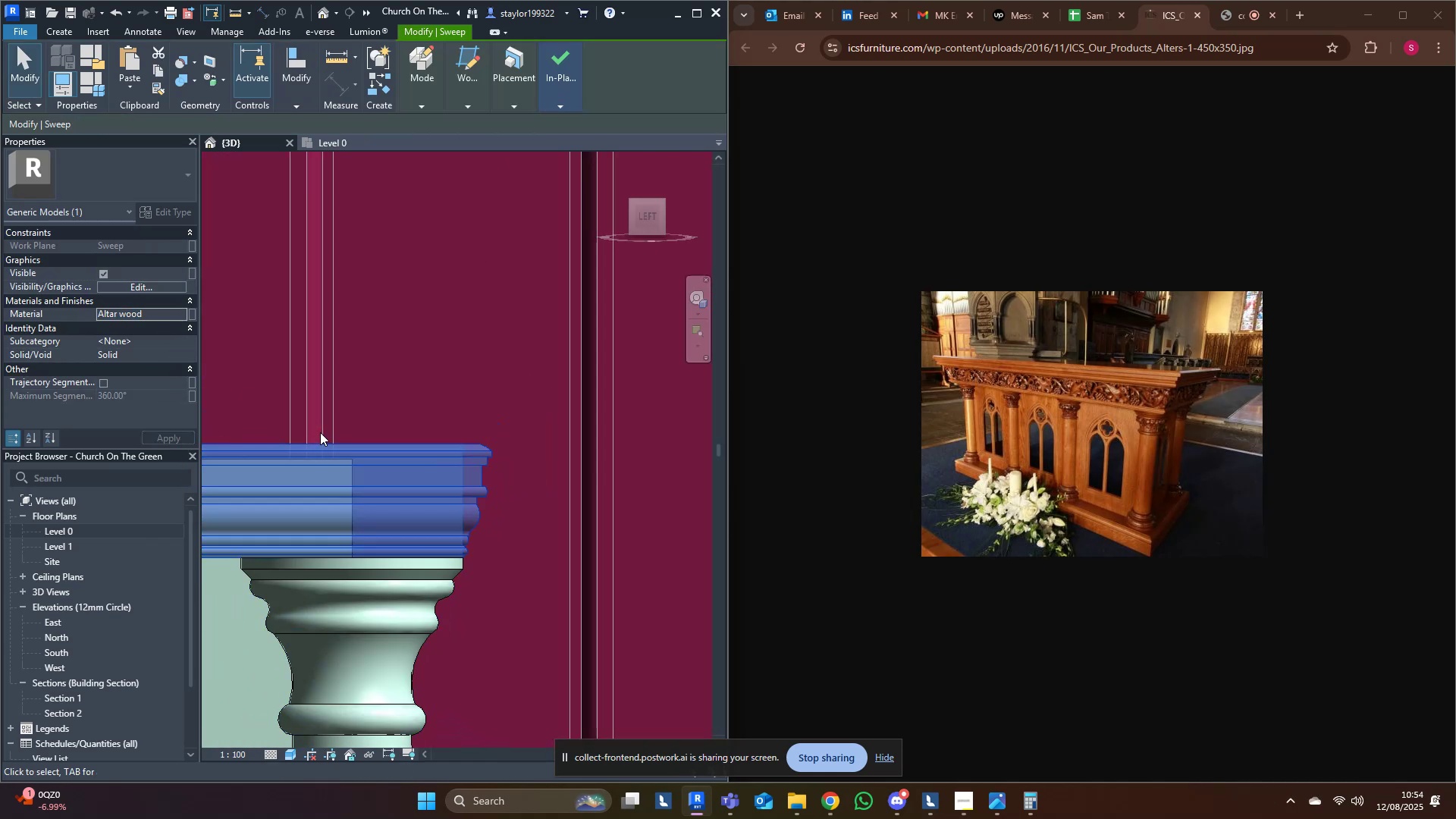 
scroll: coordinate [448, 366], scroll_direction: down, amount: 17.0
 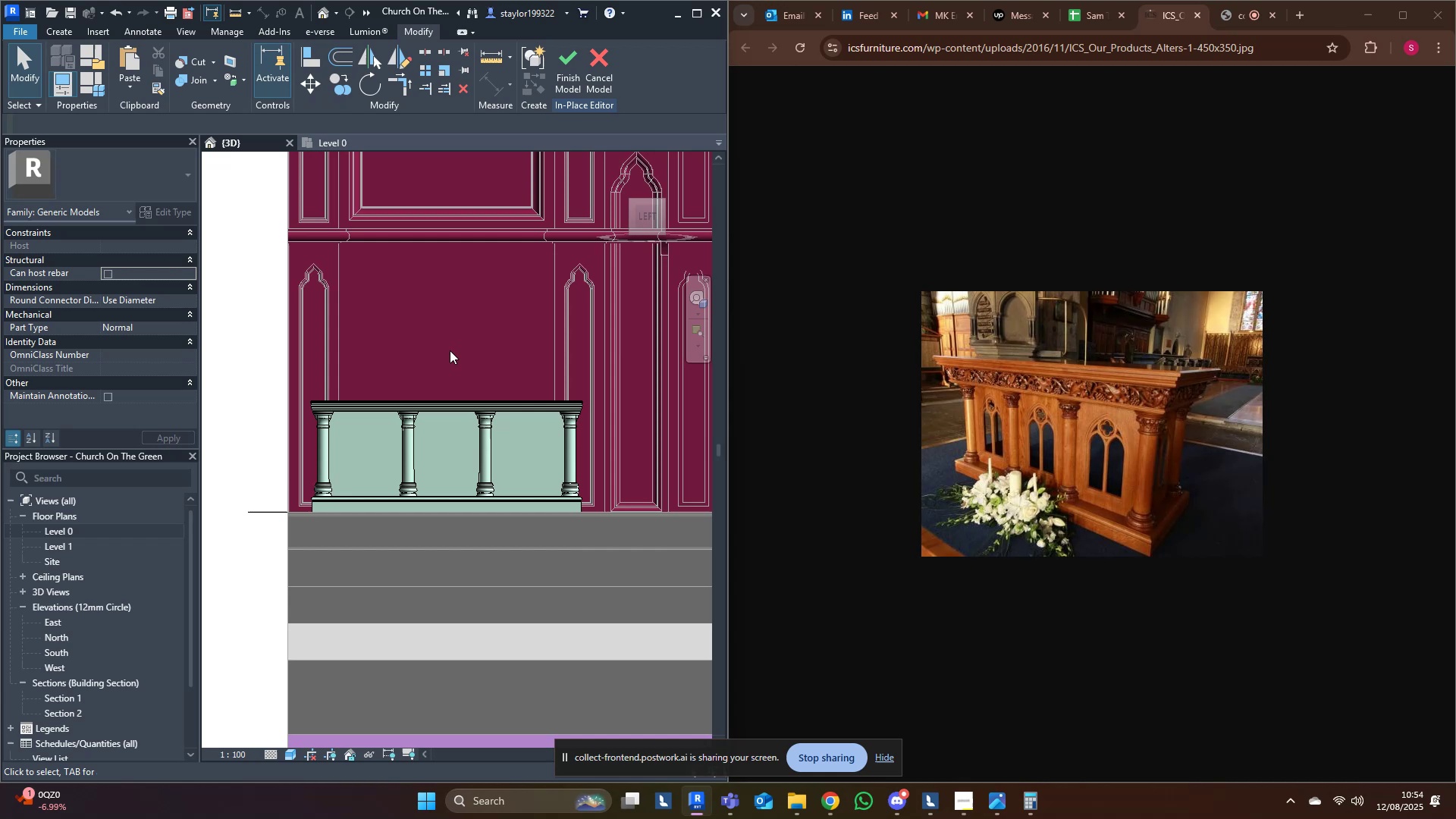 
scroll: coordinate [567, 394], scroll_direction: up, amount: 7.0
 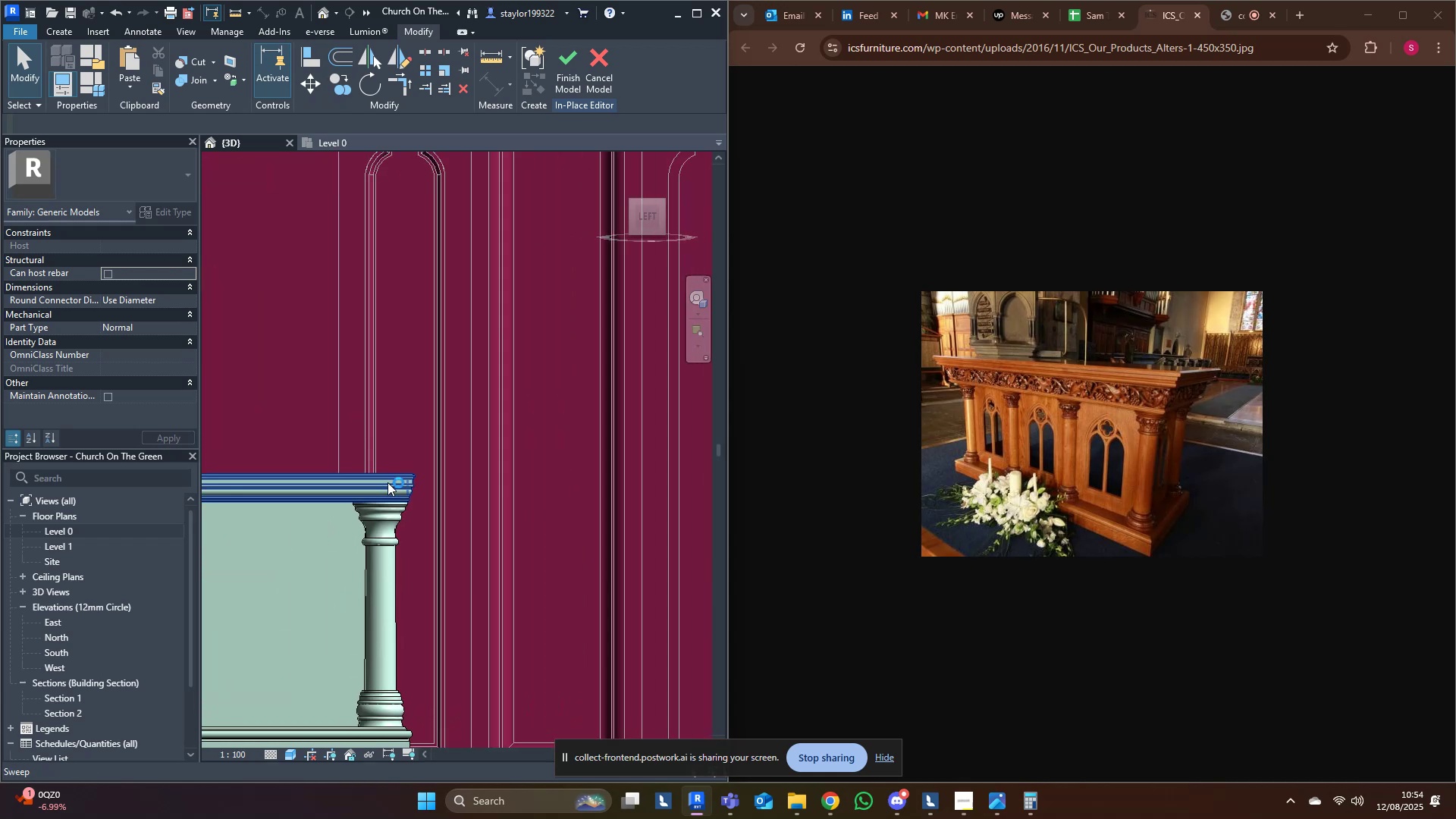 
double_click([387, 486])
 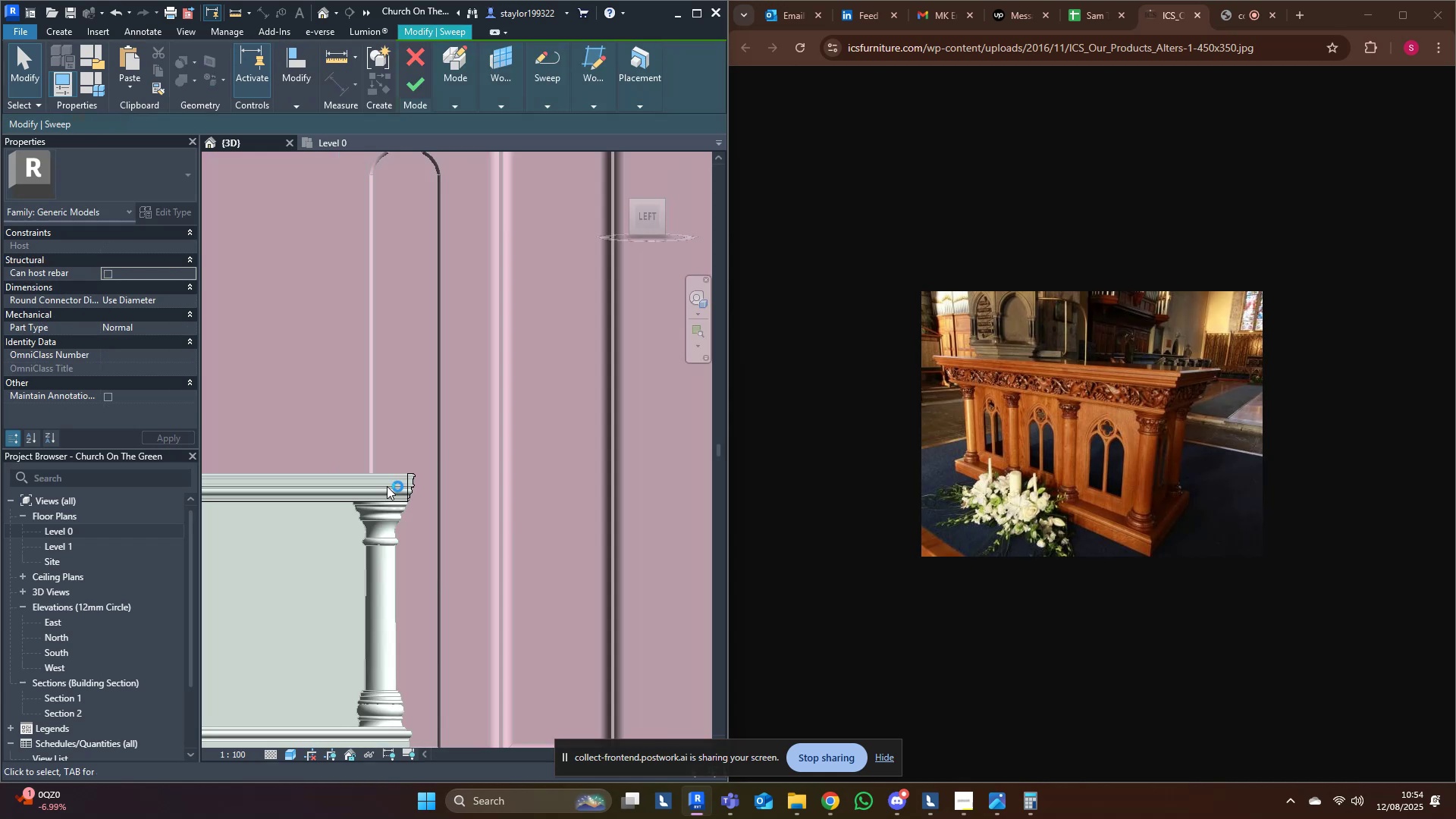 
scroll: coordinate [417, 479], scroll_direction: up, amount: 10.0
 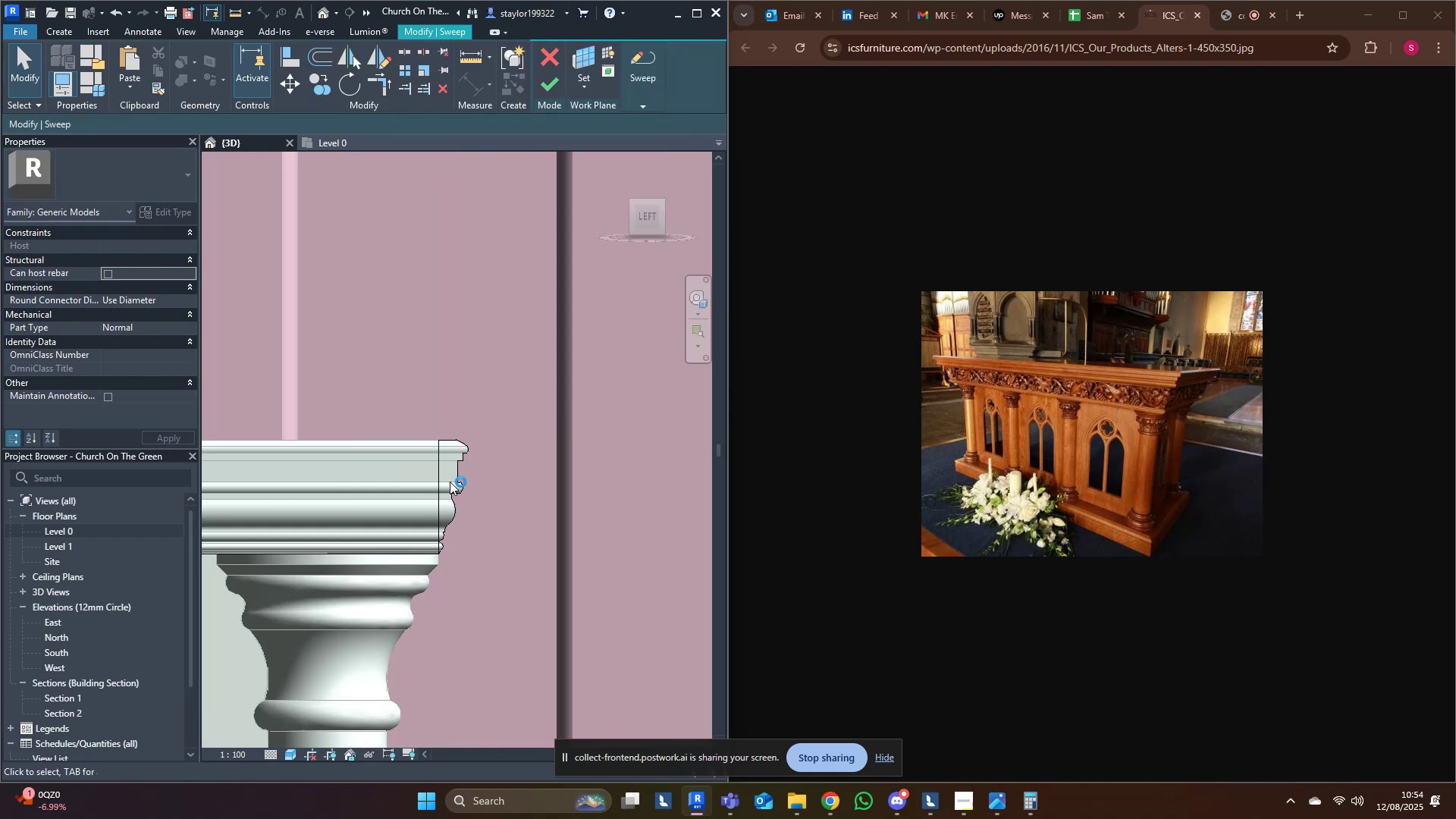 
double_click([459, 481])
 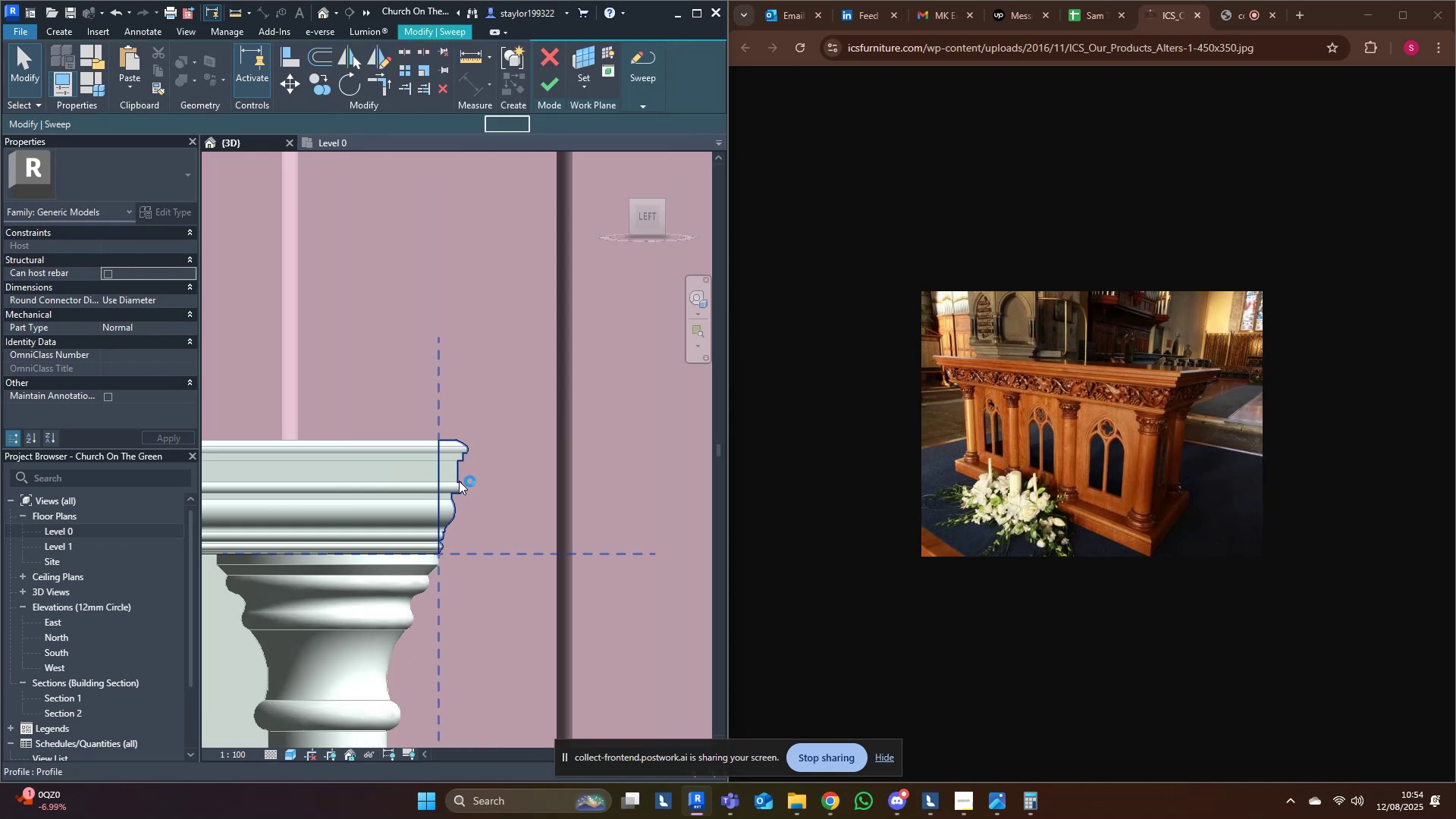 
triple_click([459, 481])
 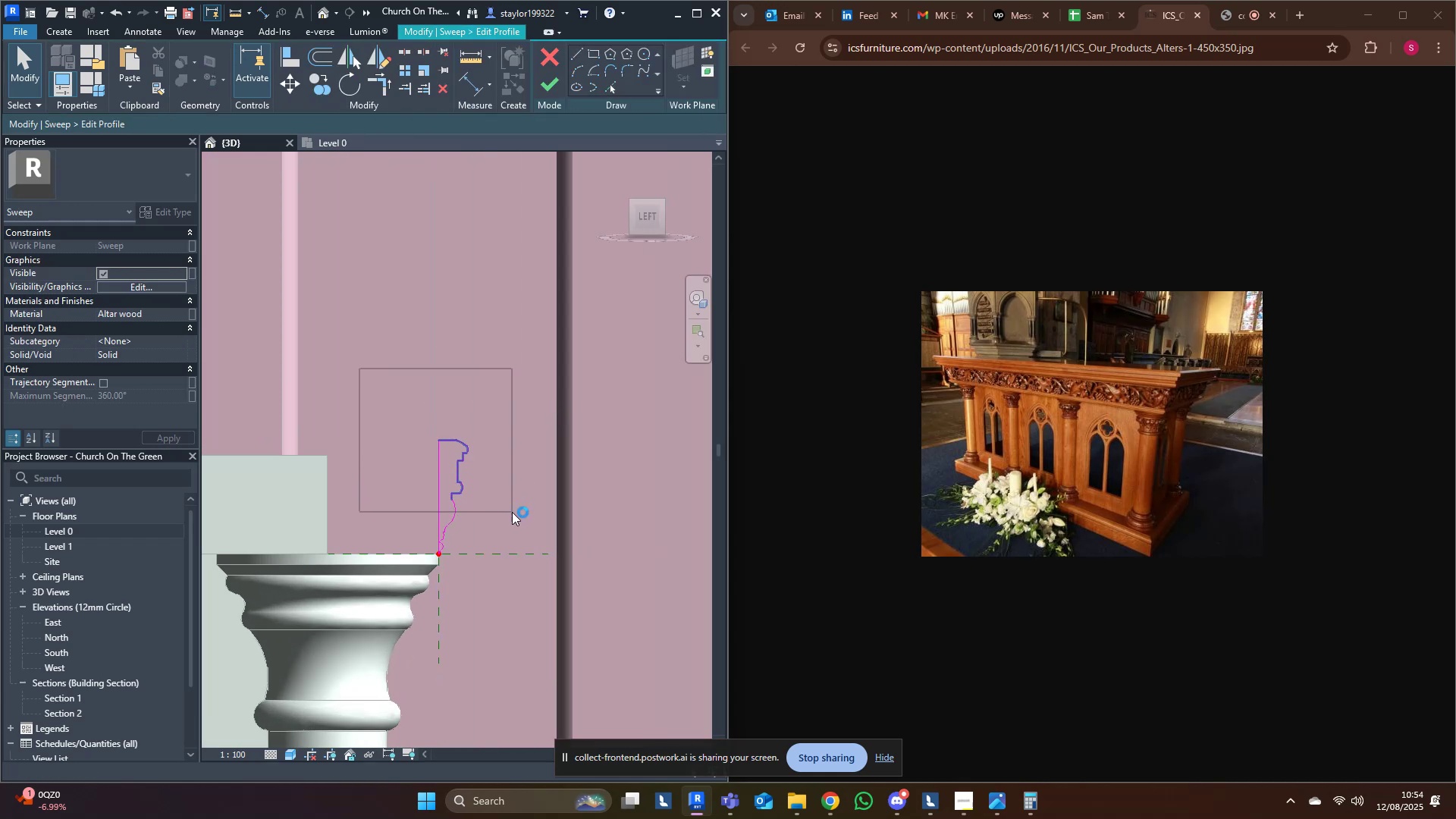 
key(Shift+ArrowUp)
 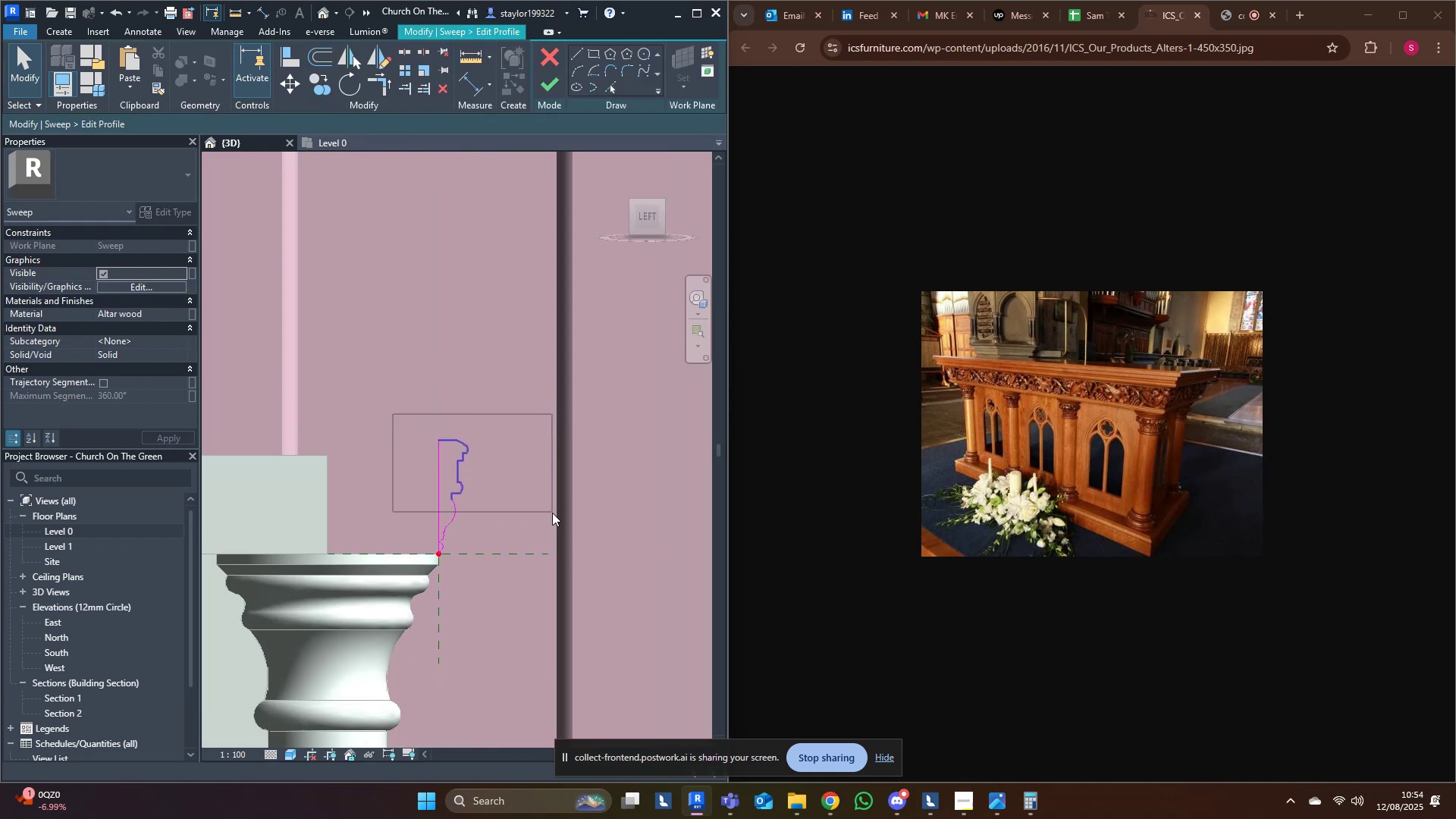 
key(Shift+ArrowUp)
 